 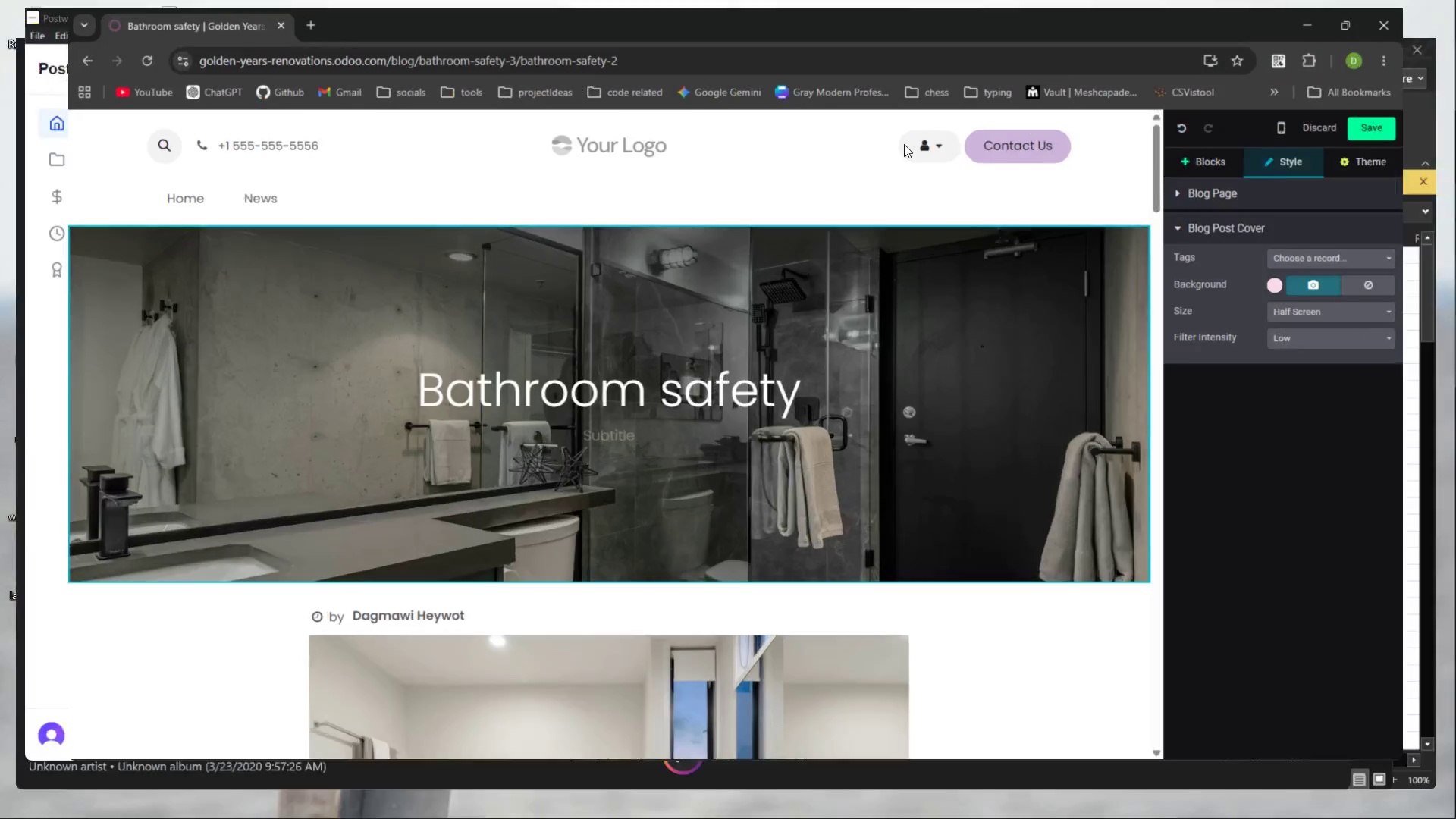 
left_click([1420, 133])
 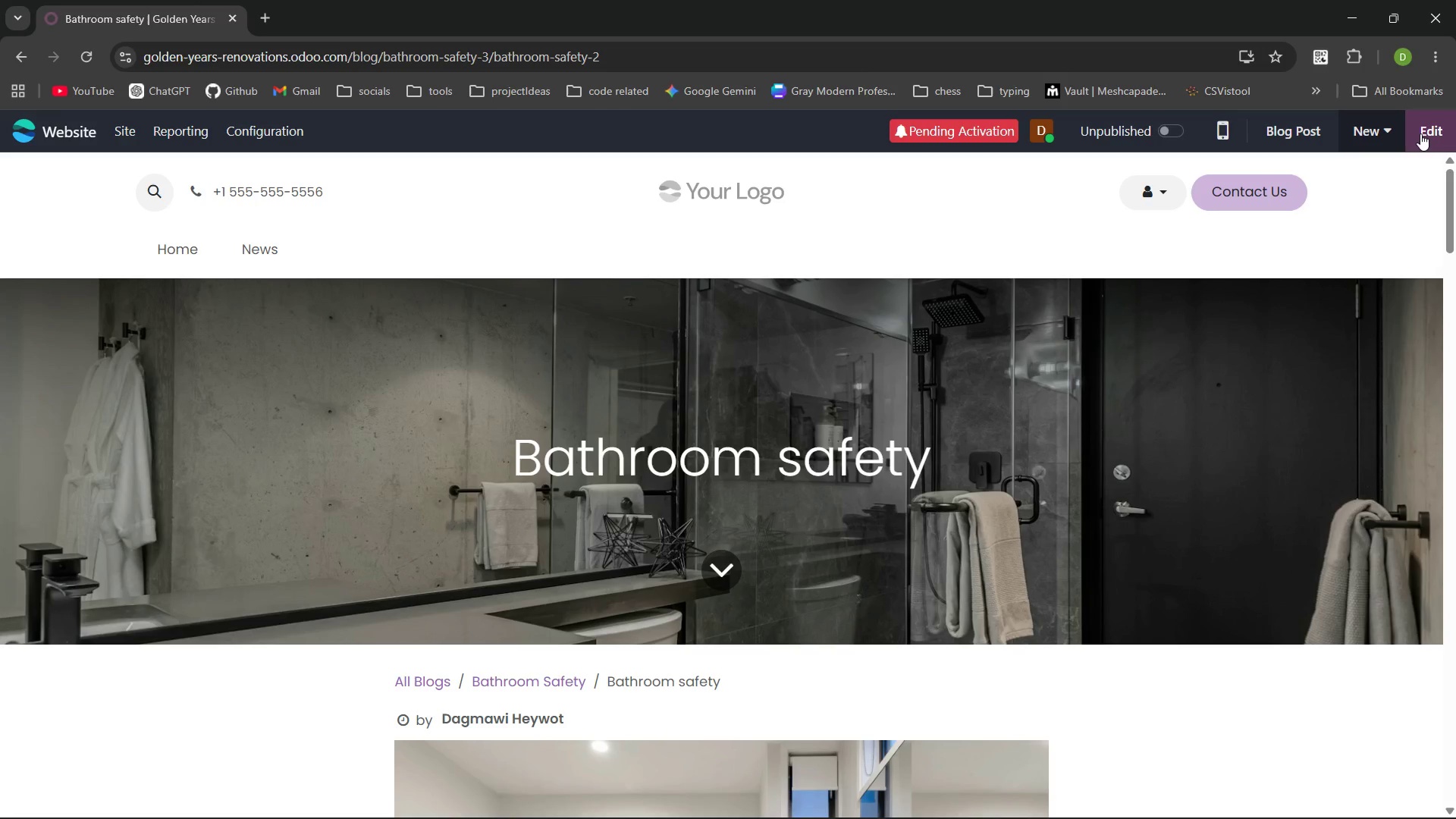 
wait(155.8)
 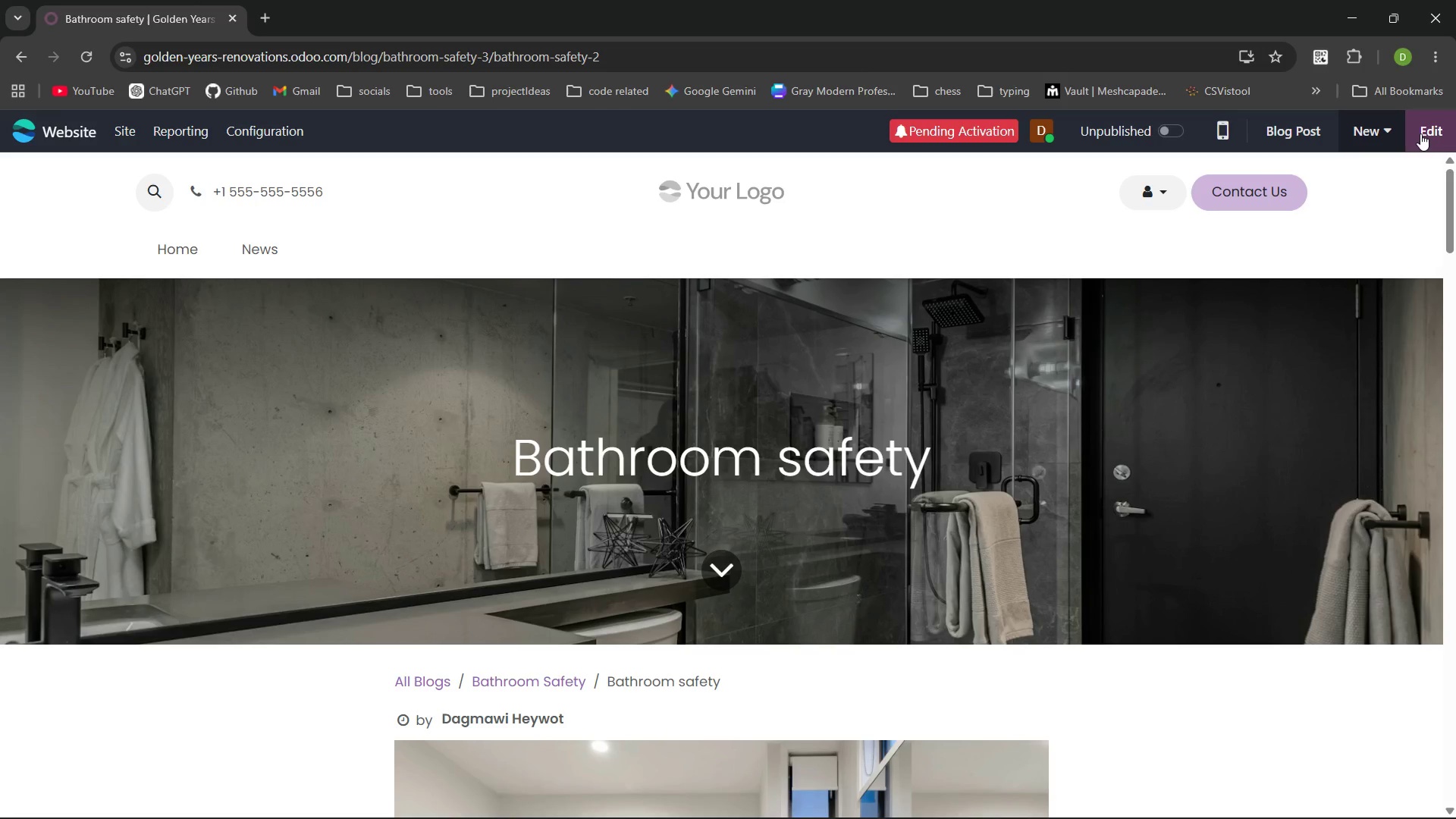 
left_click([134, 146])
 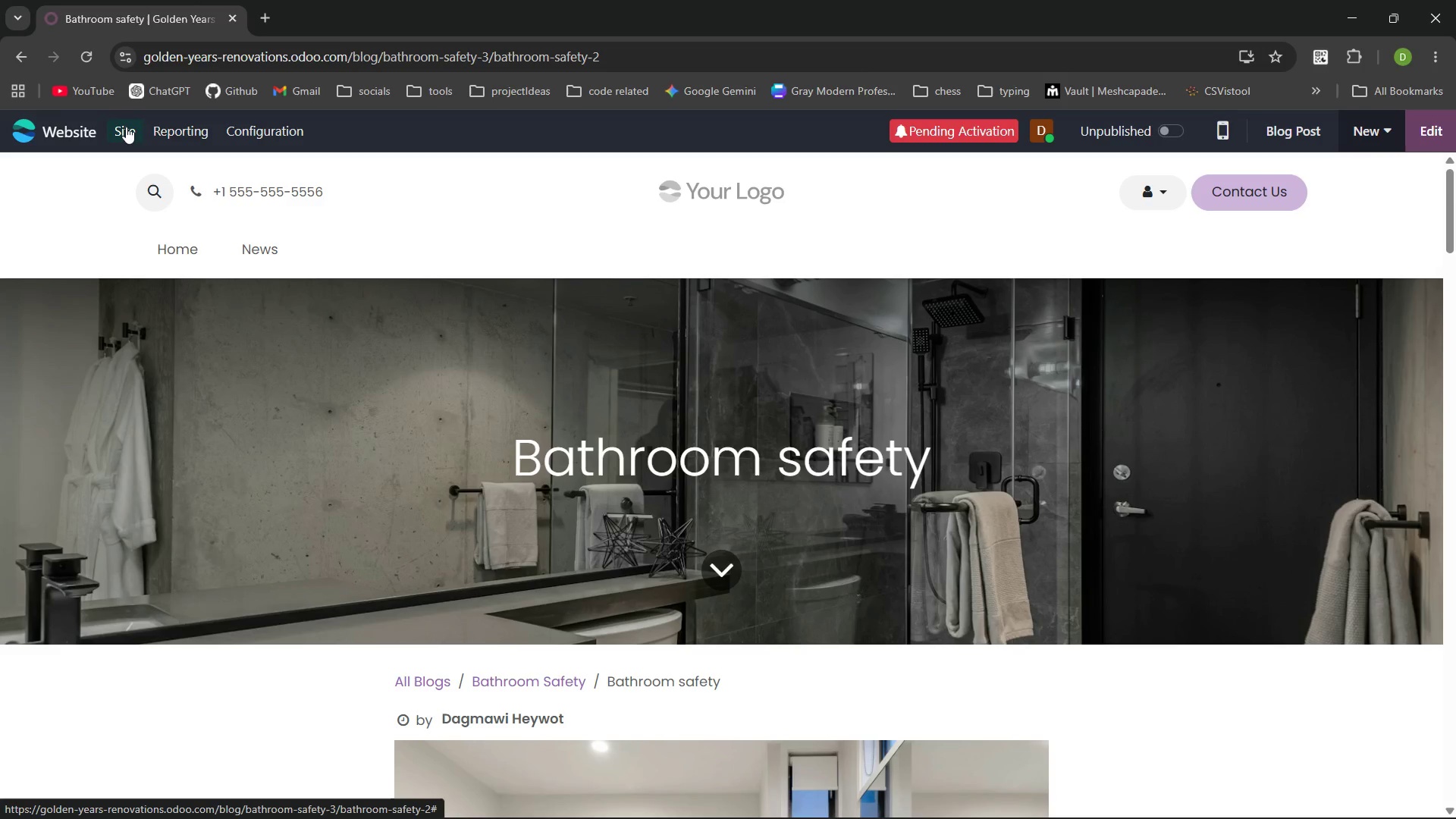 
left_click([126, 127])
 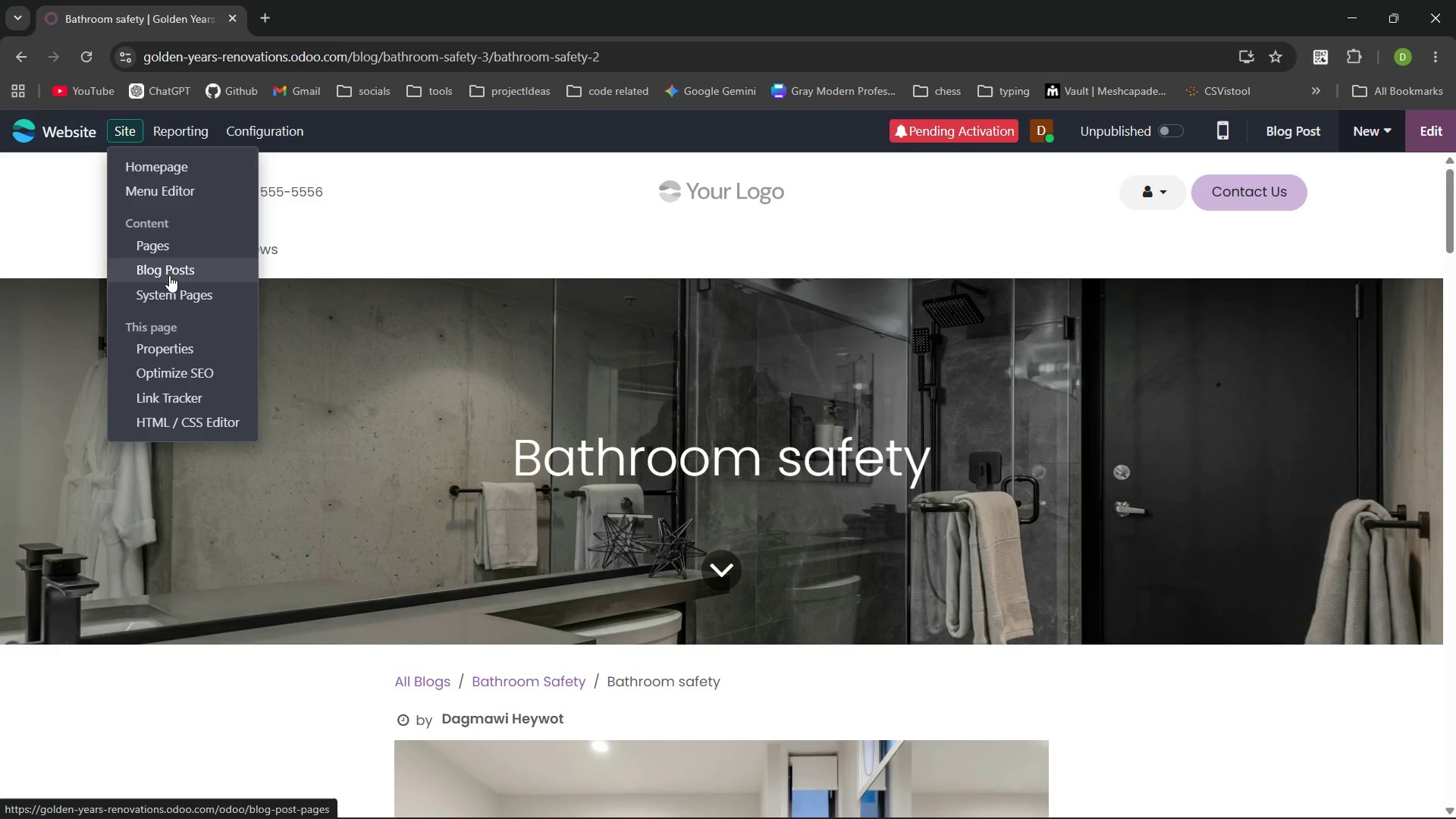 
left_click([170, 276])
 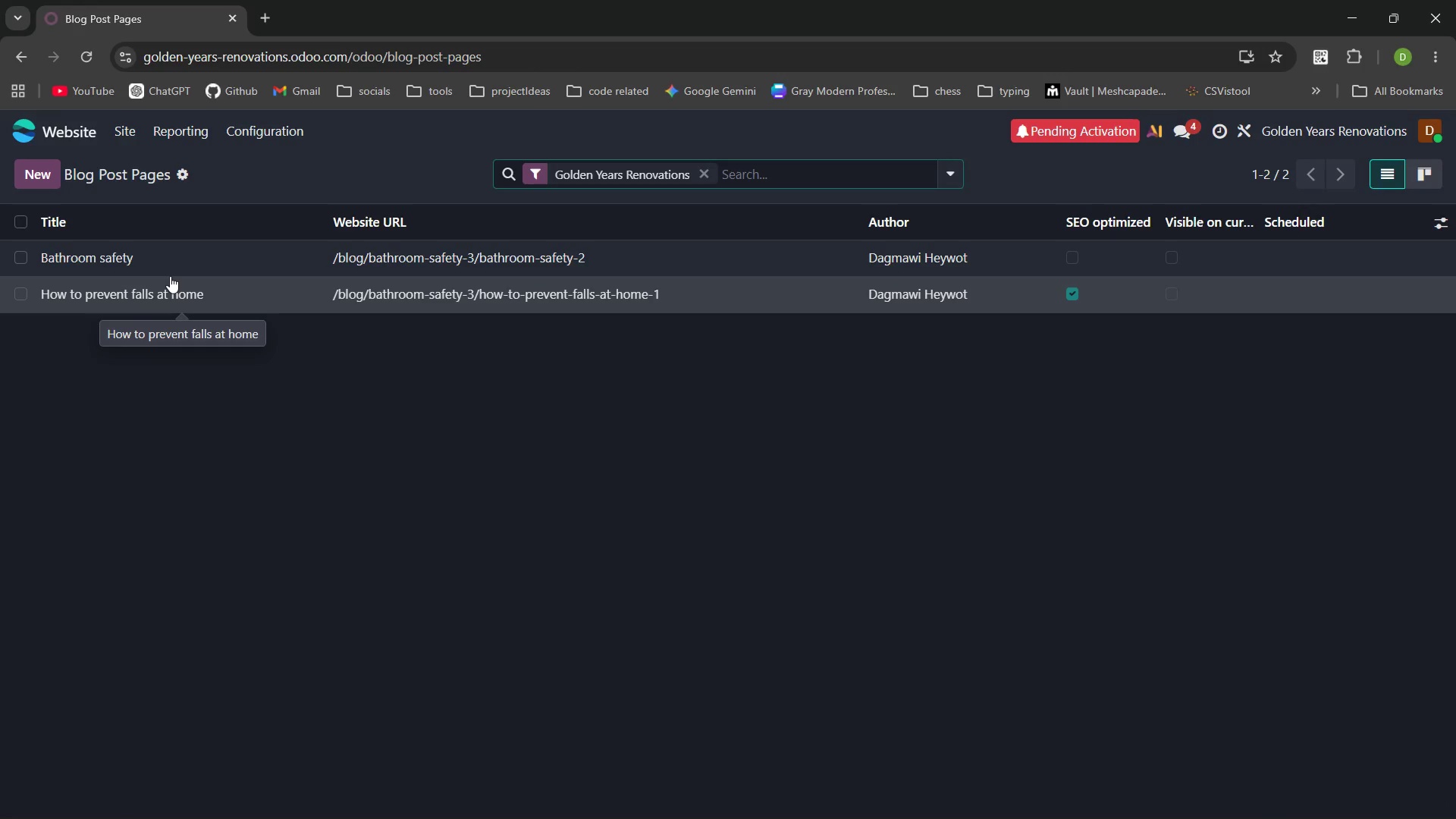 
wait(6.64)
 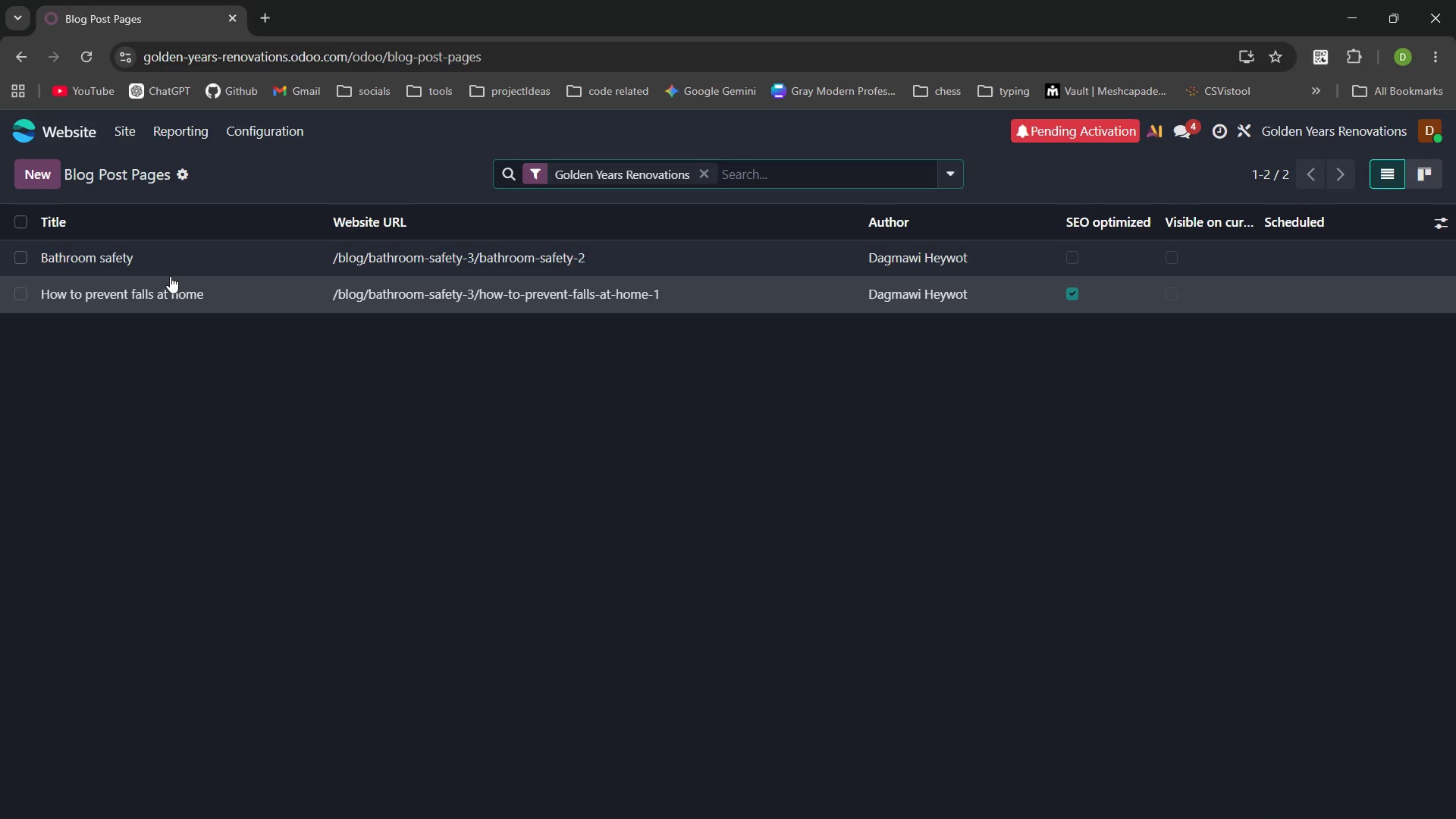 
left_click_drag(start_coordinate=[30, 67], to_coordinate=[132, 119])
 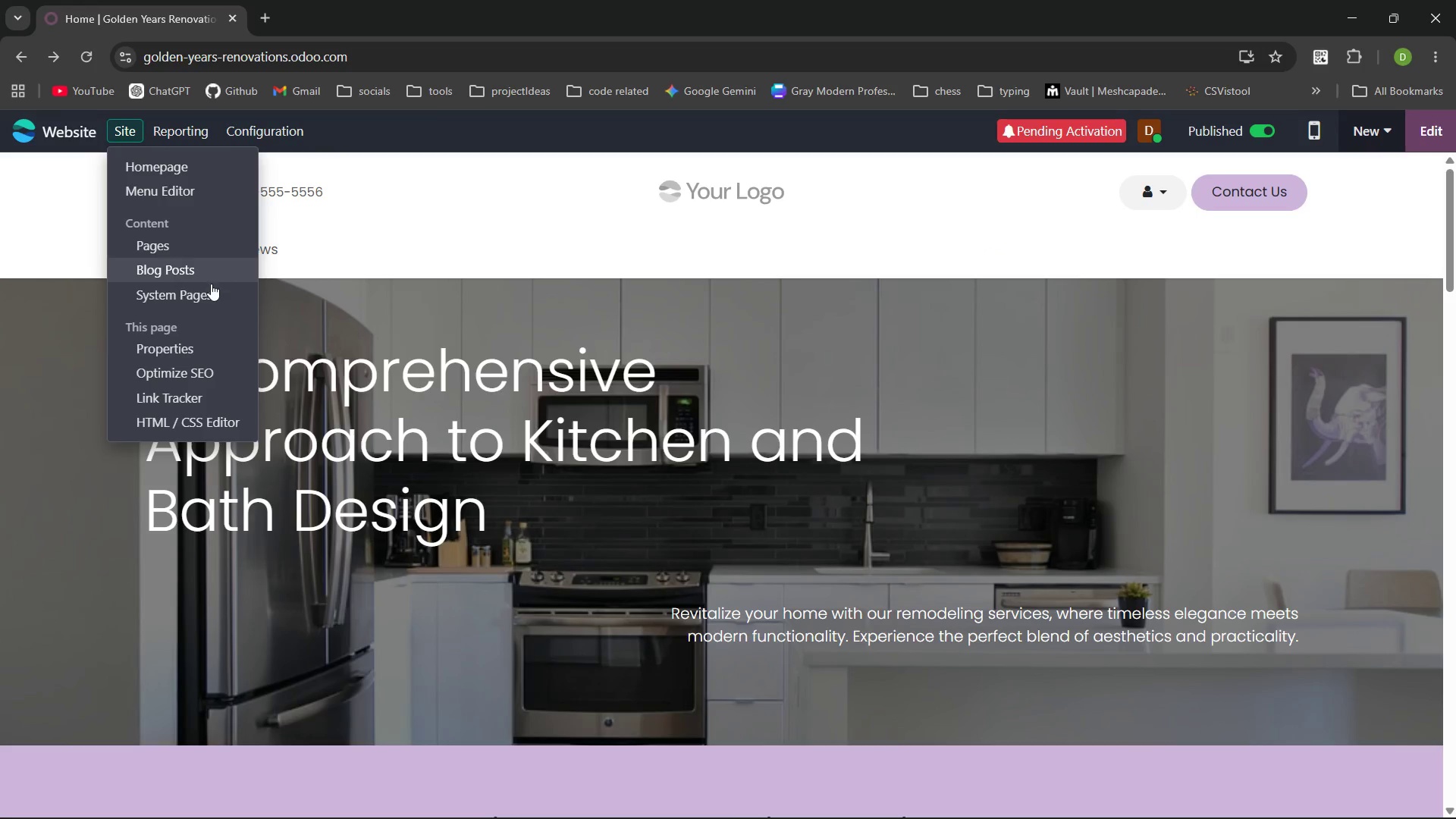 
left_click([132, 119])
 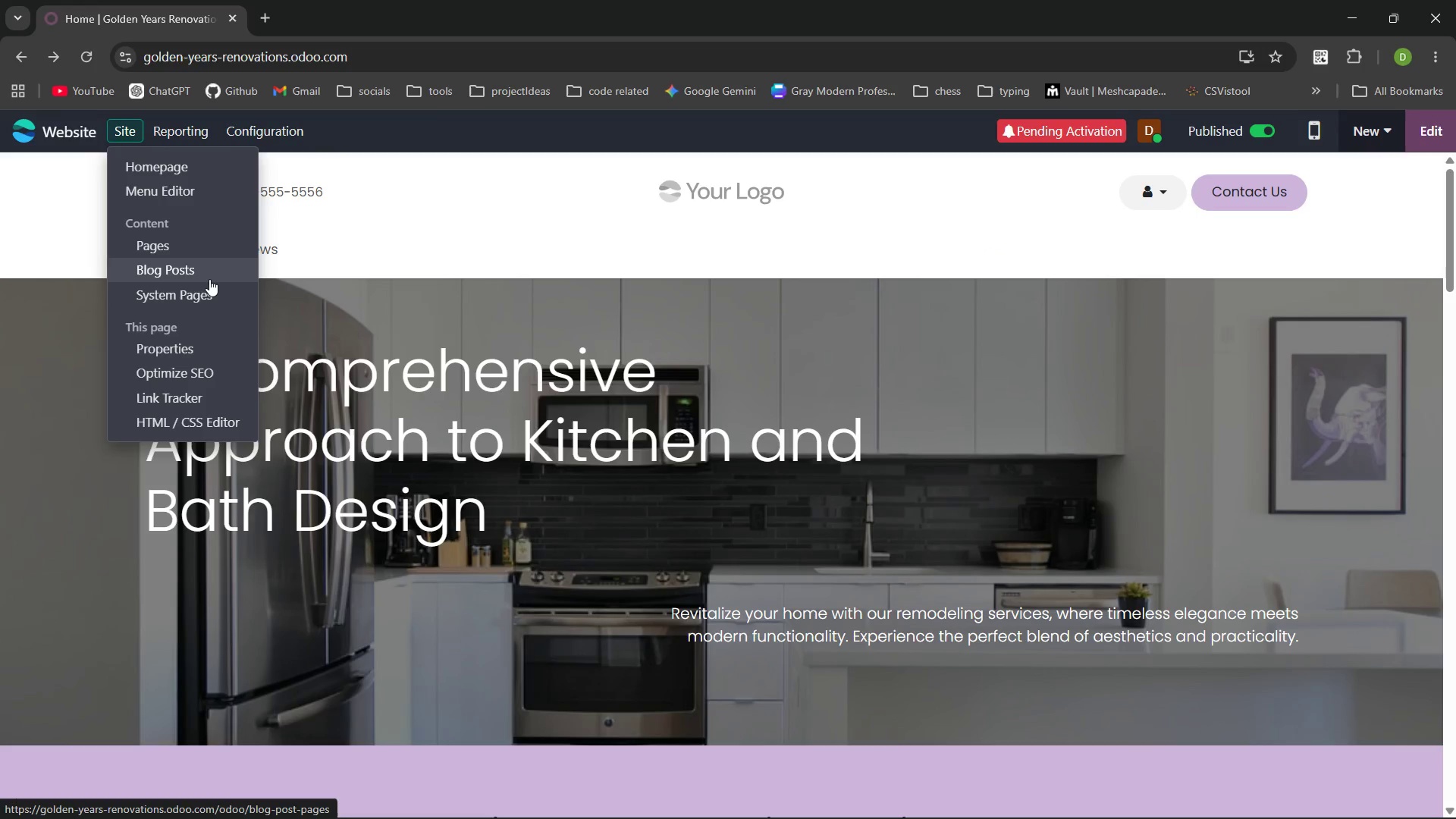 
left_click([209, 278])
 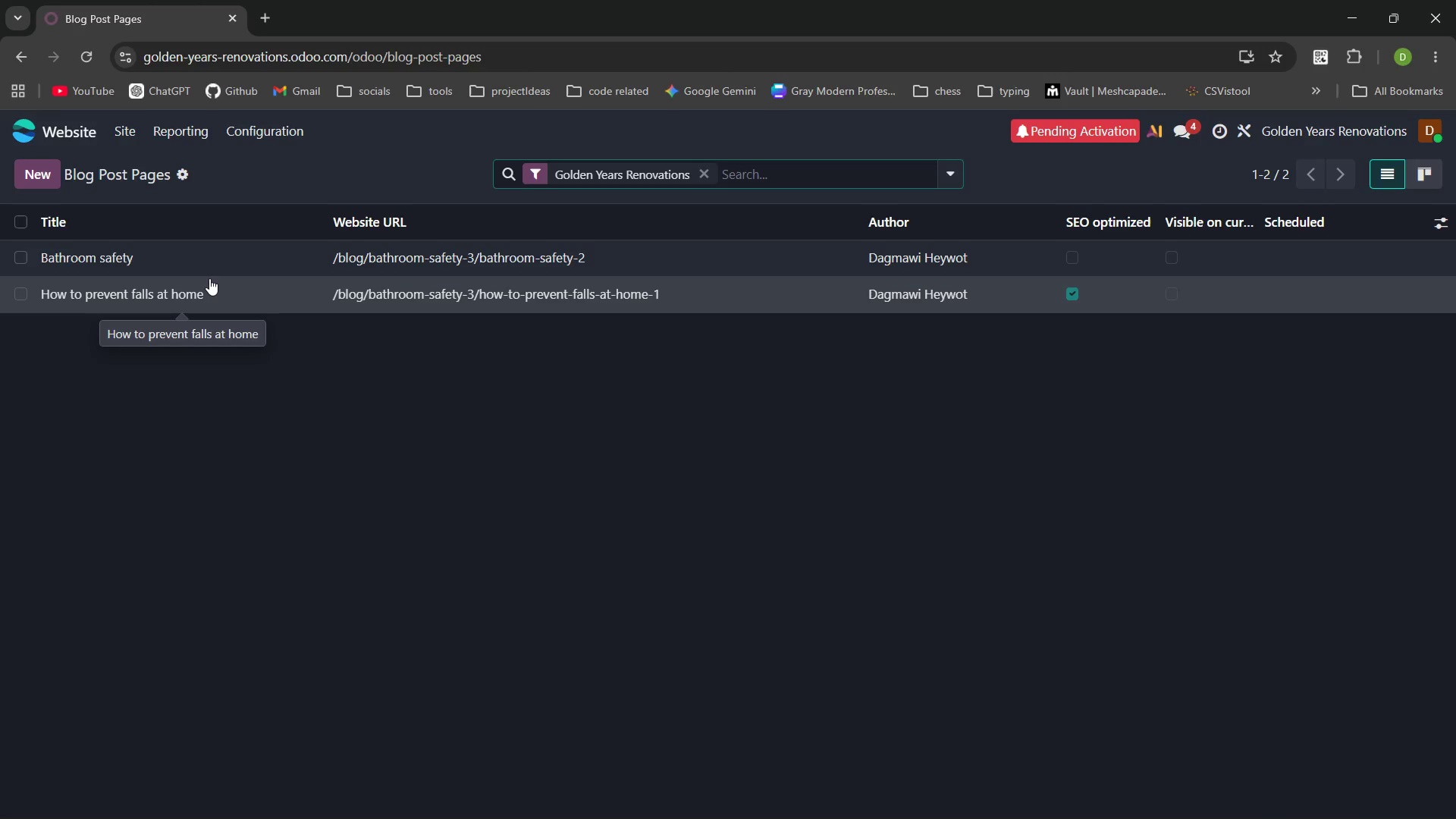 
wait(15.72)
 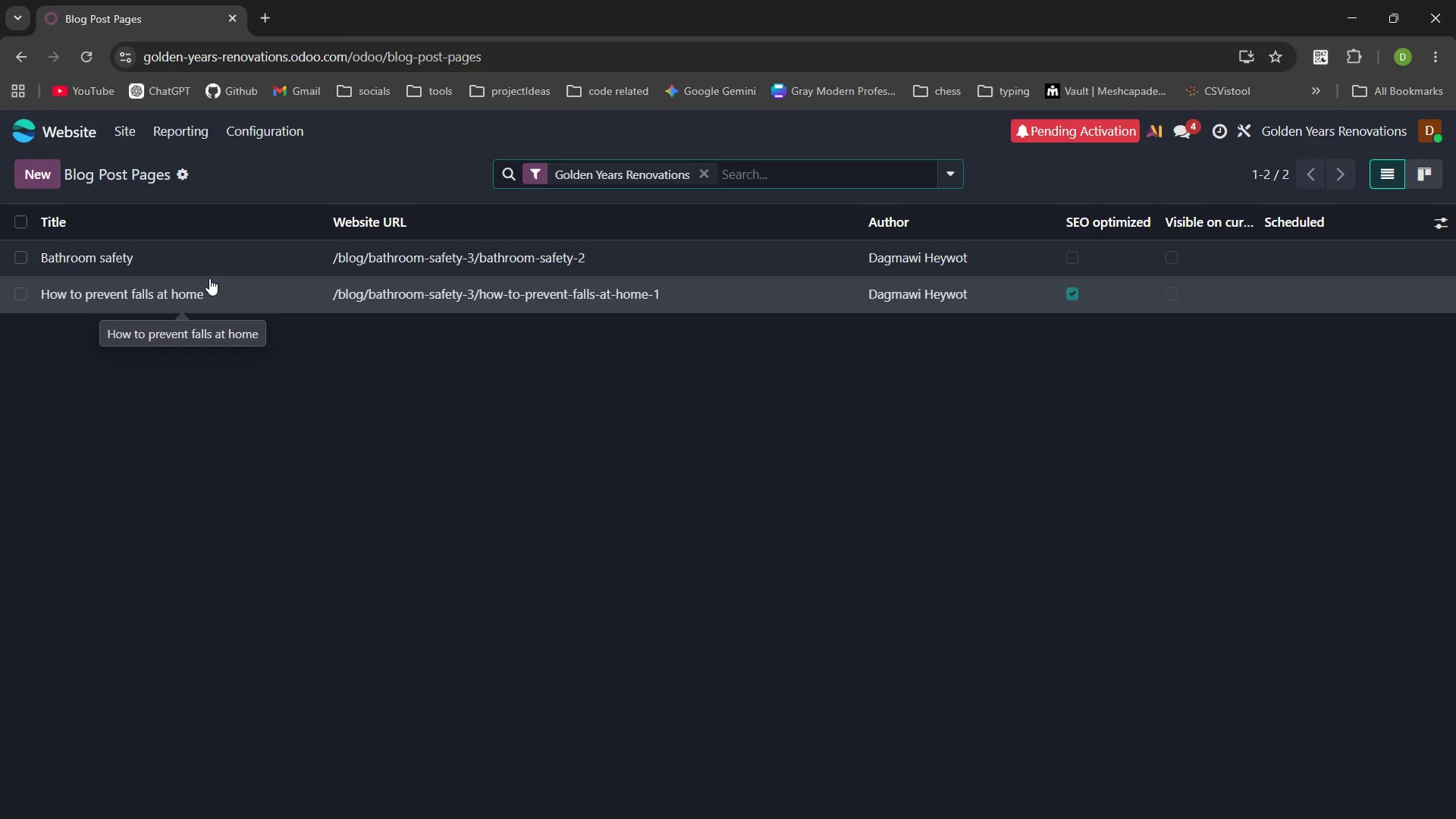 
left_click([337, 259])
 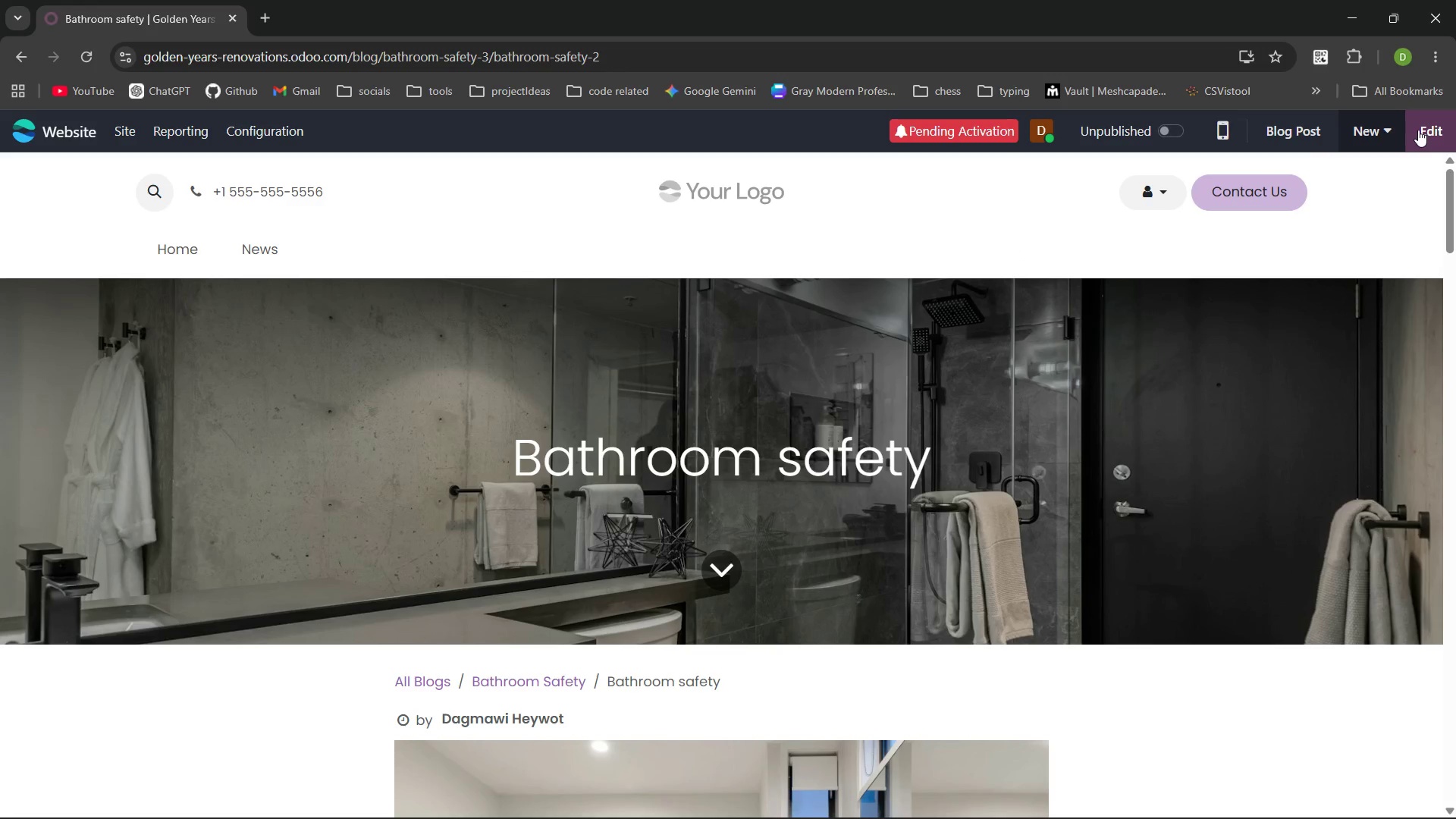 
left_click([1418, 130])
 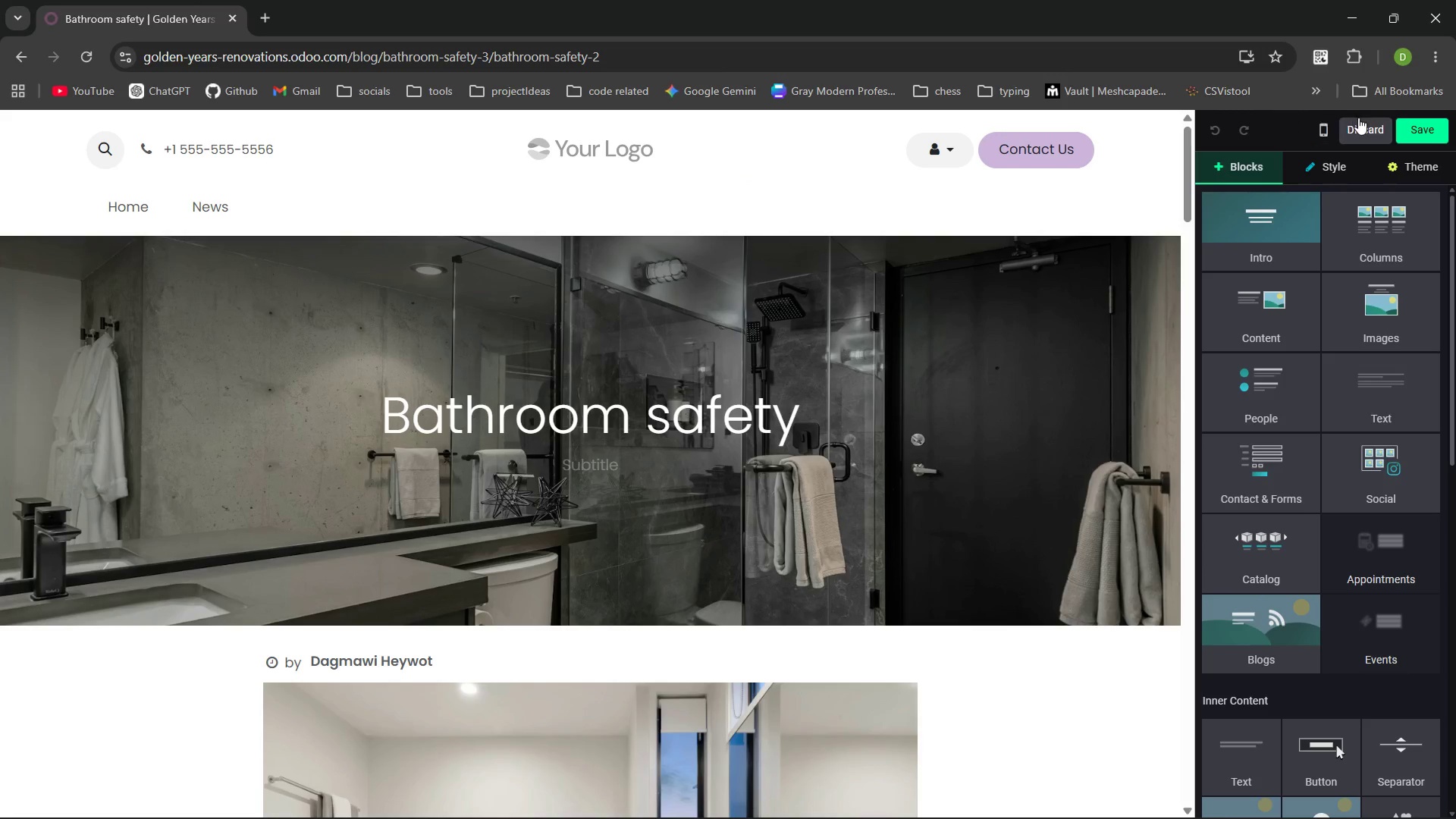 
left_click([1429, 133])
 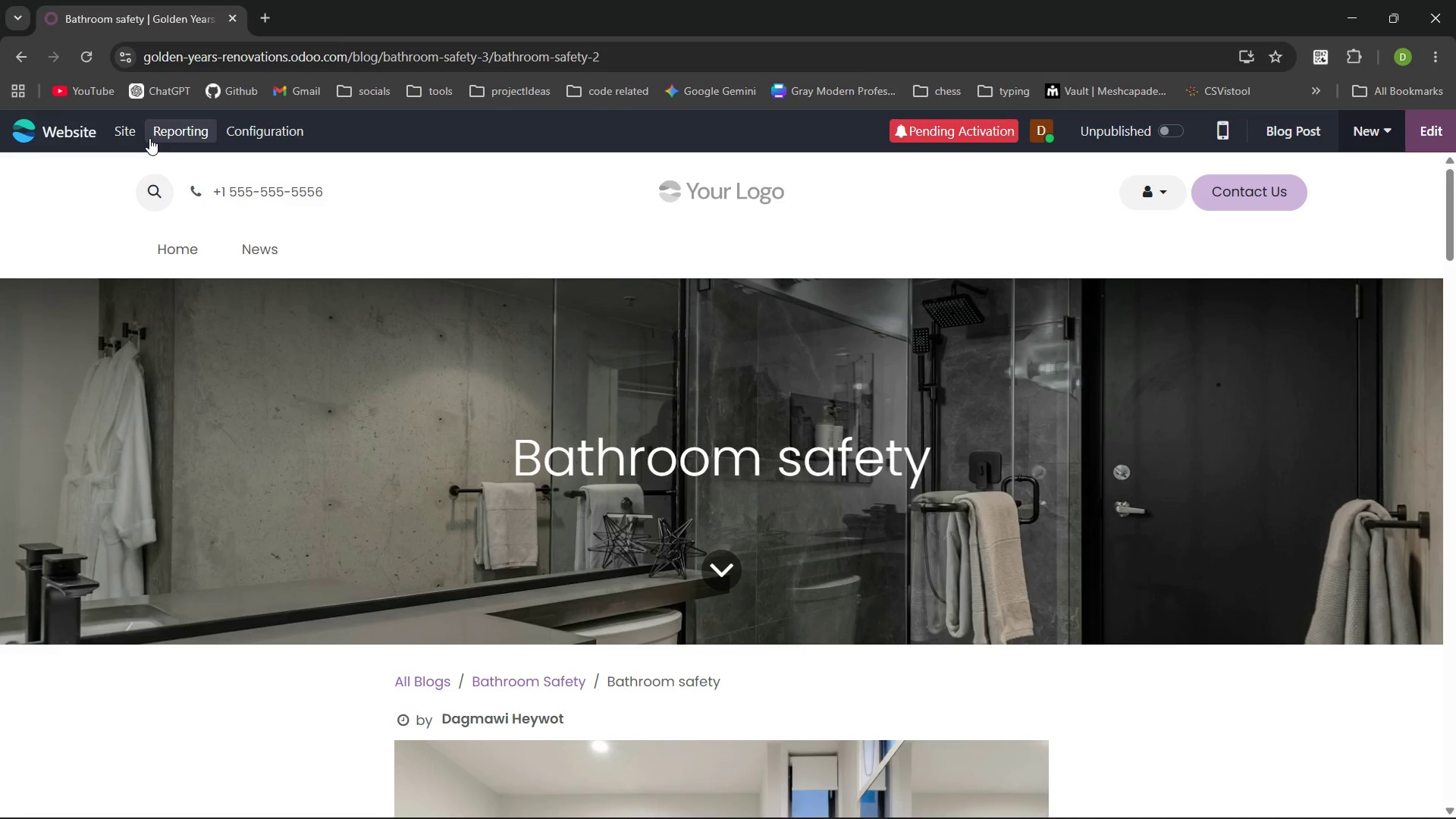 
left_click([140, 138])
 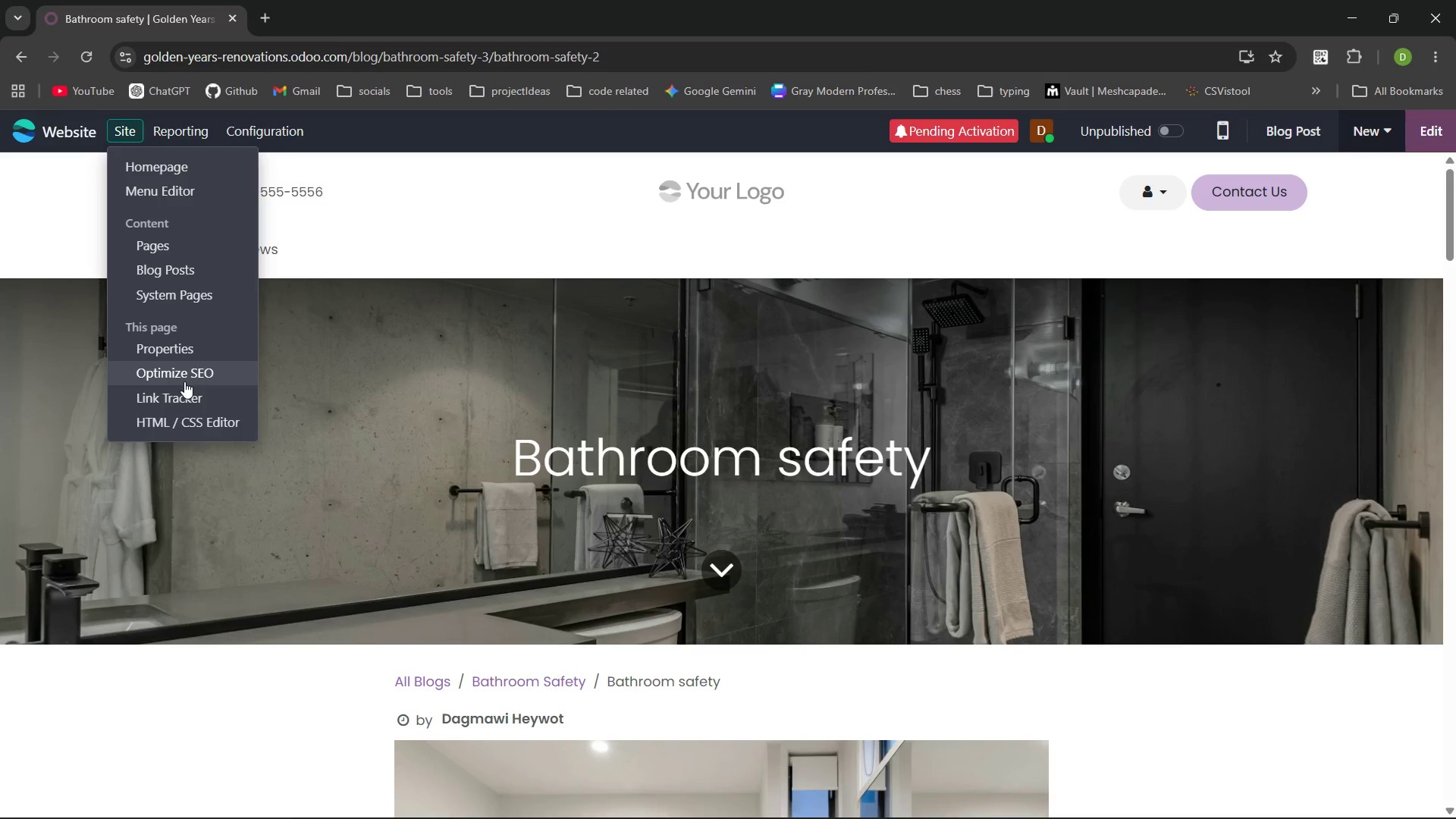 
left_click([184, 381])
 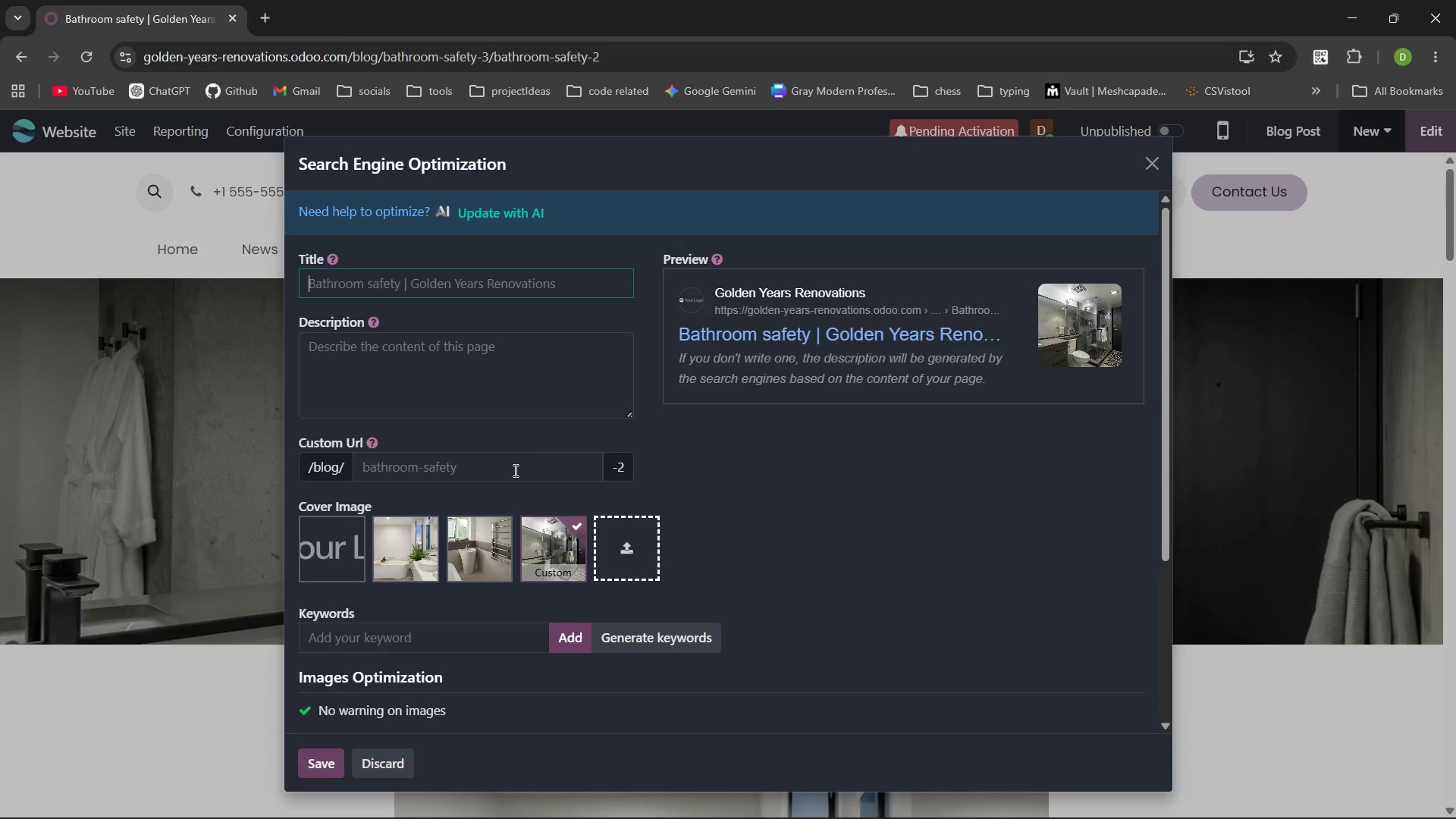 
wait(41.92)
 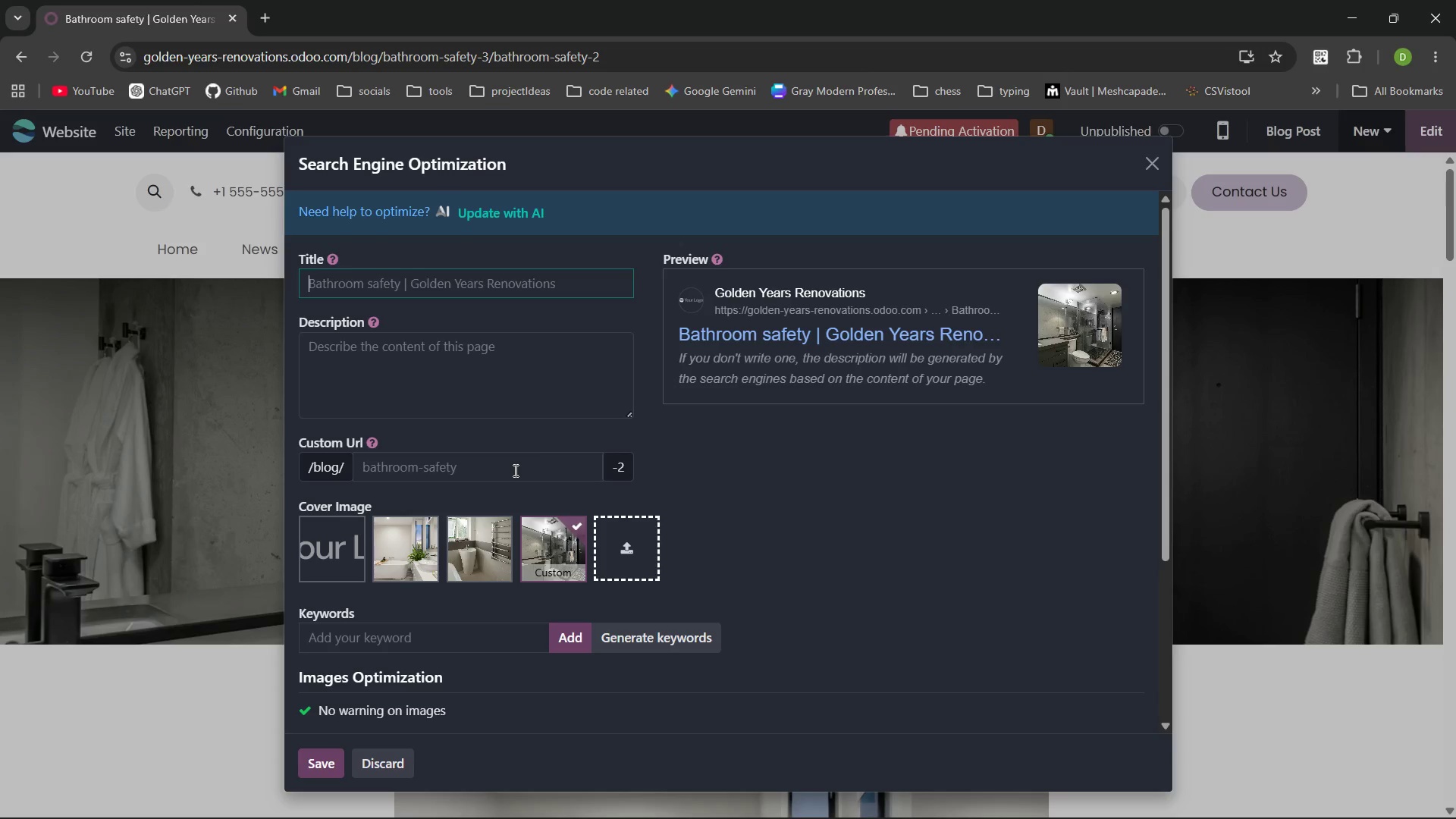 
hold_key(key=ShiftLeft, duration=1.5)
 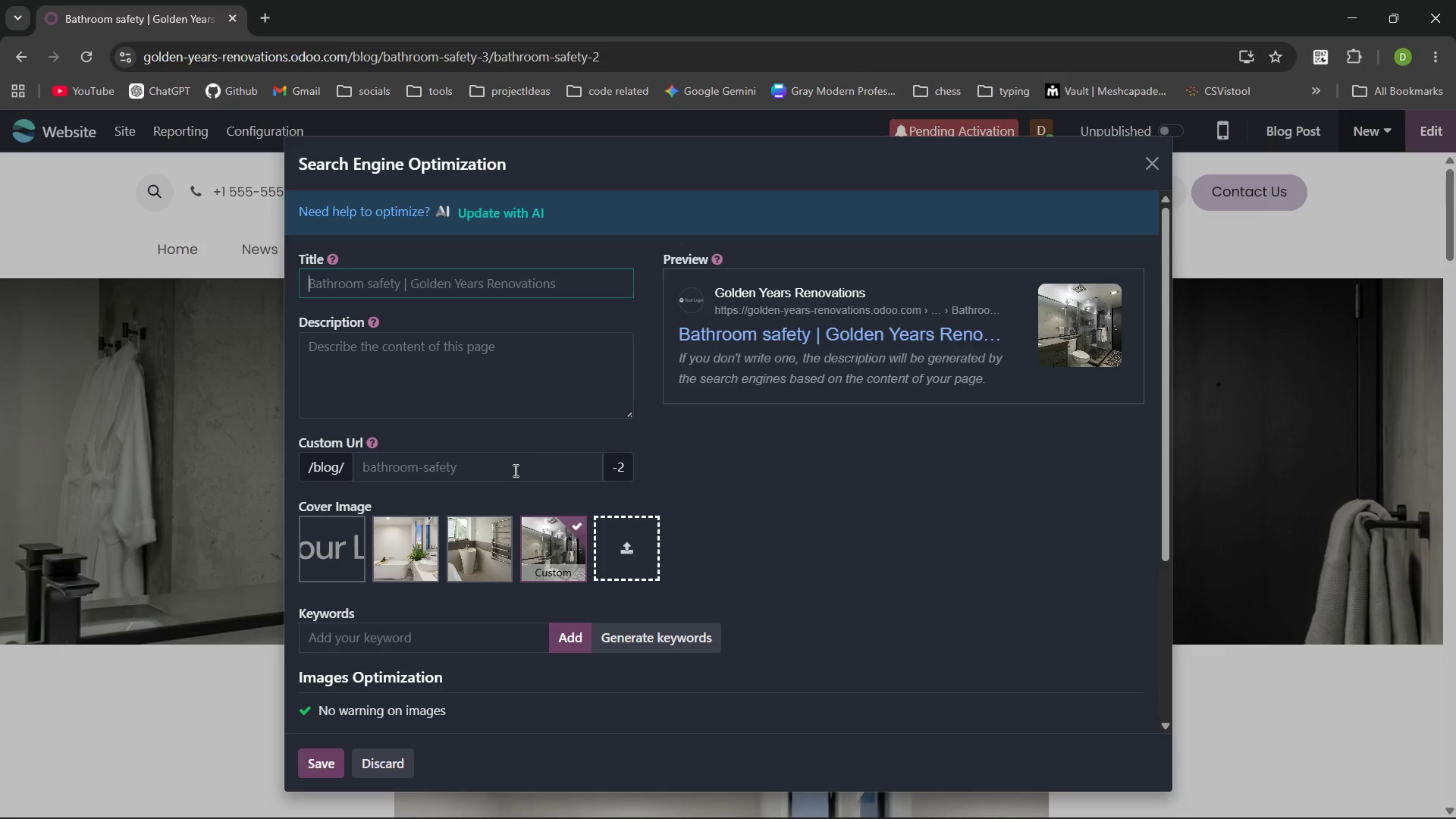 
hold_key(key=ShiftLeft, duration=1.5)
 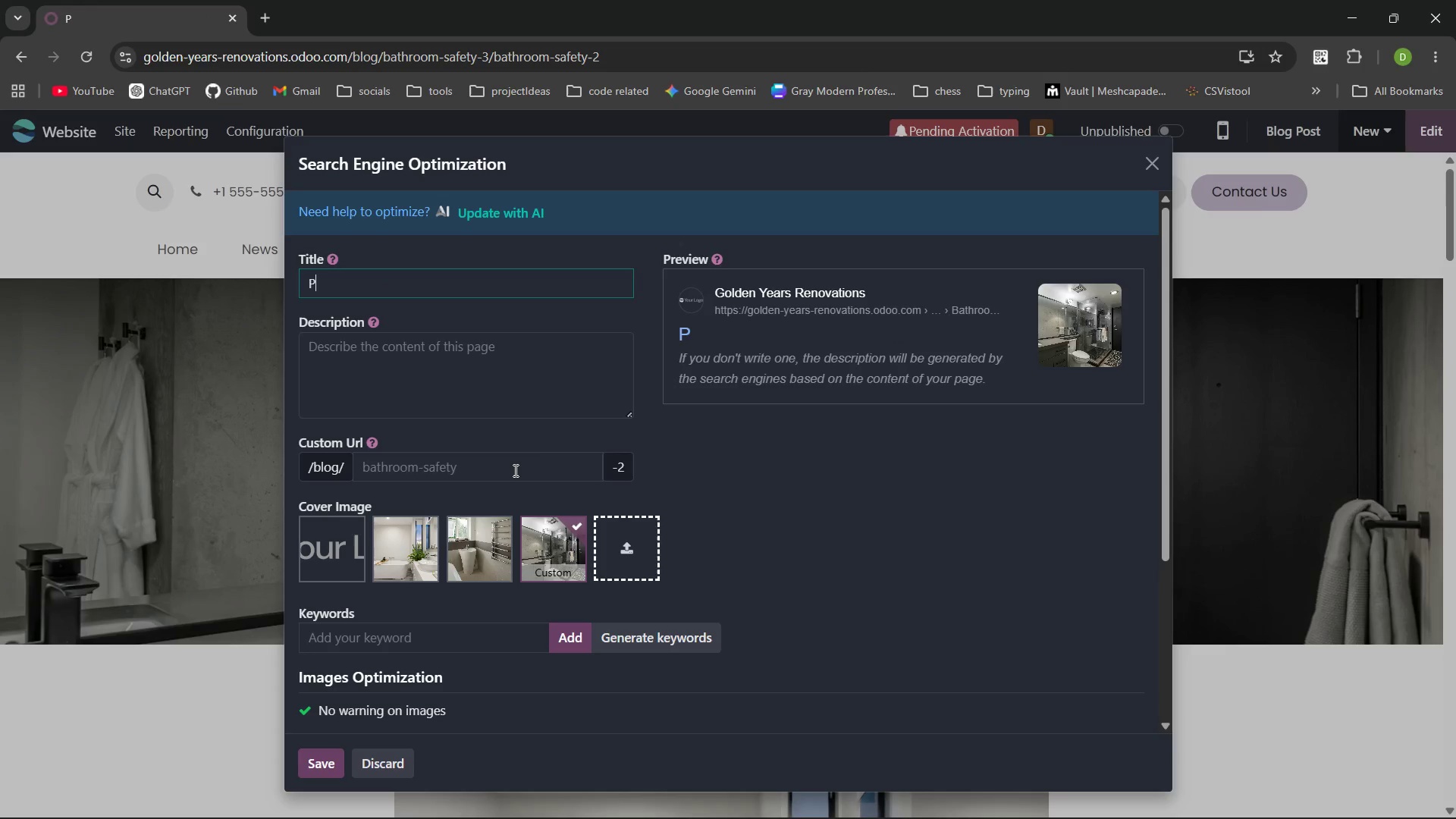 
type(Professional Bathroom Grab Bar Intalltion Ner M | Goldn Year)
 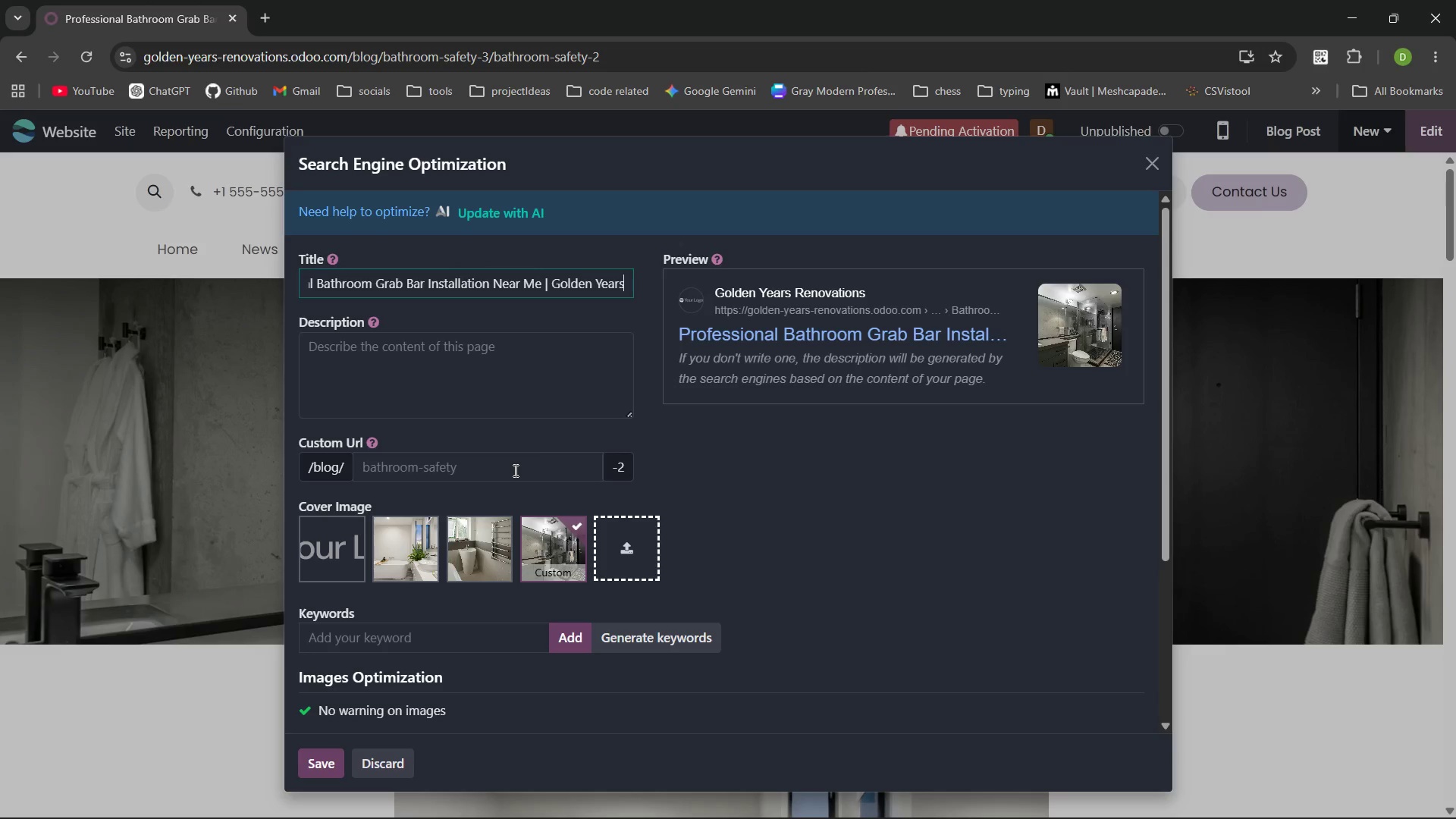 
 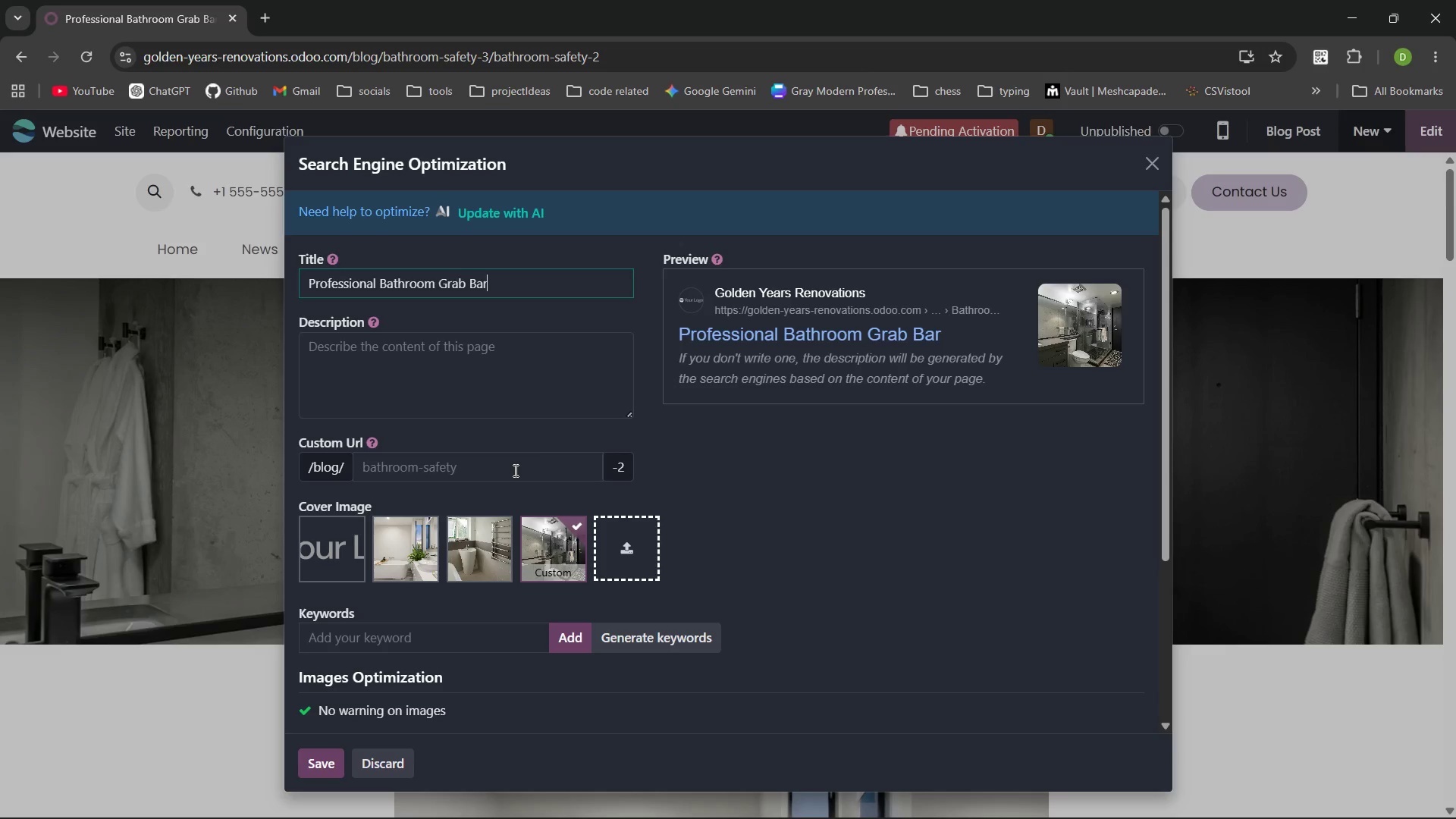 
hold_key(key=S, duration=11.33)
 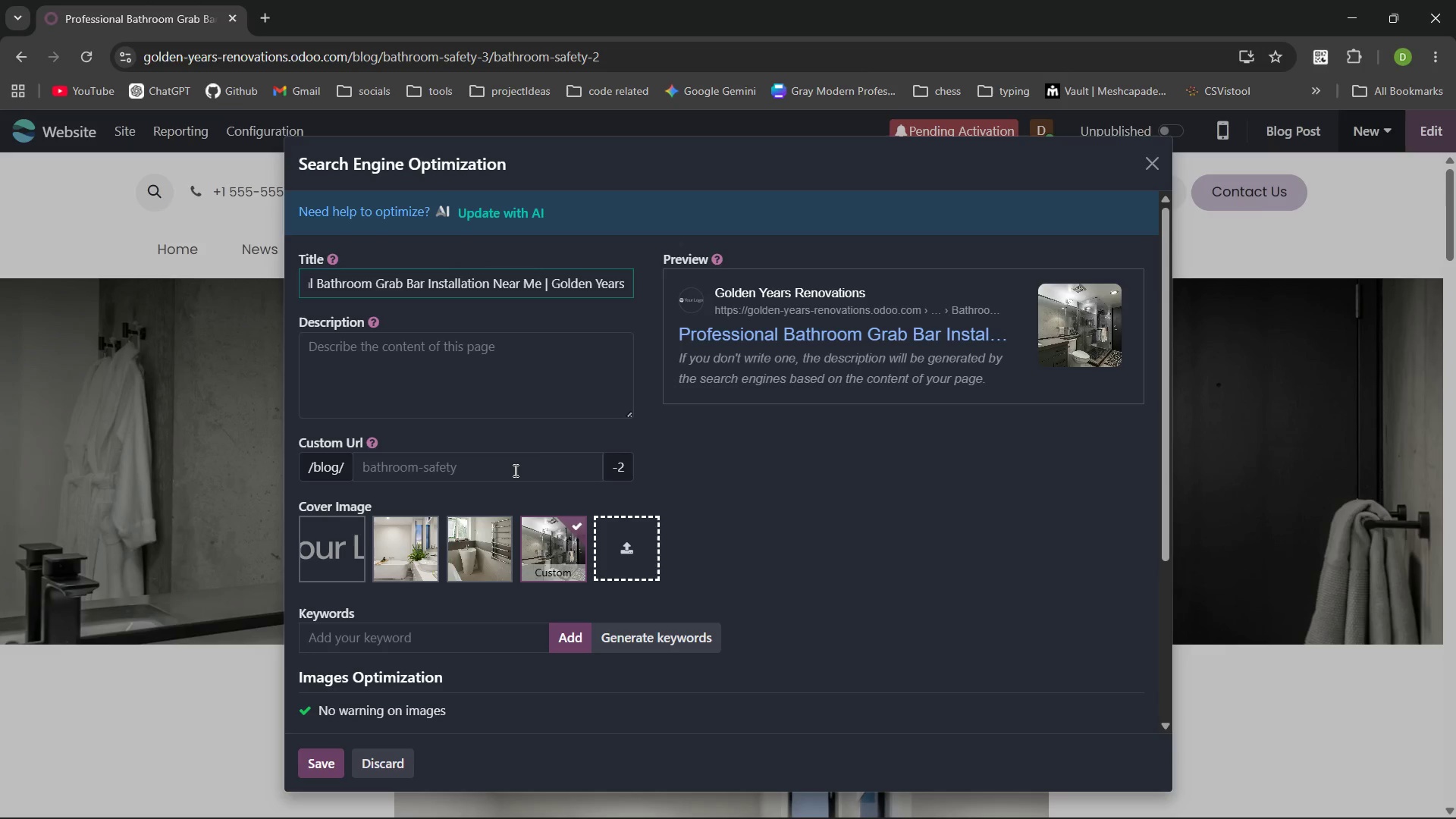 
left_click([453, 344])
 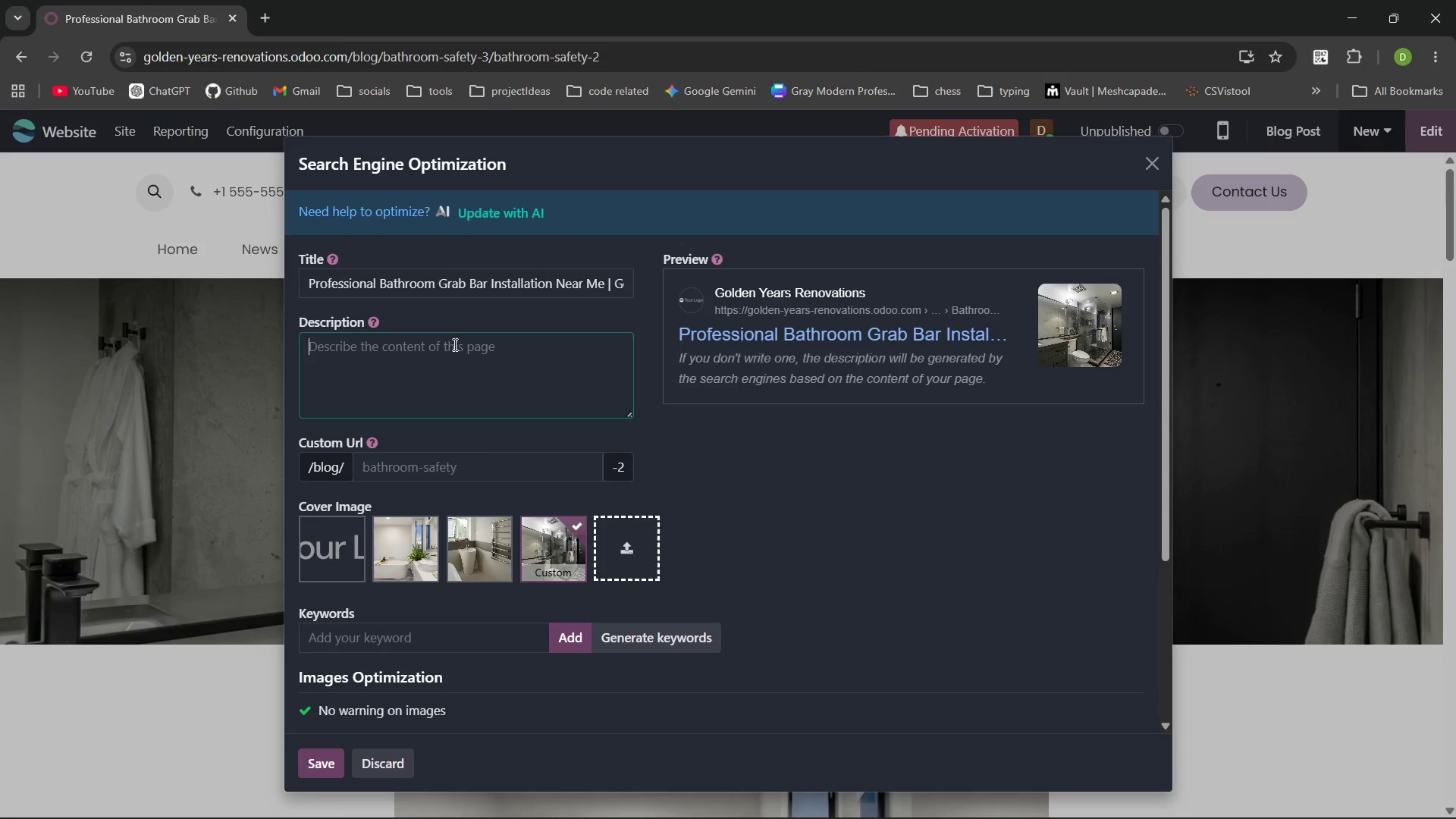 
type(Looking for experst)
key(Backspace)
key(Backspace)
type(t bath room grab nea)
 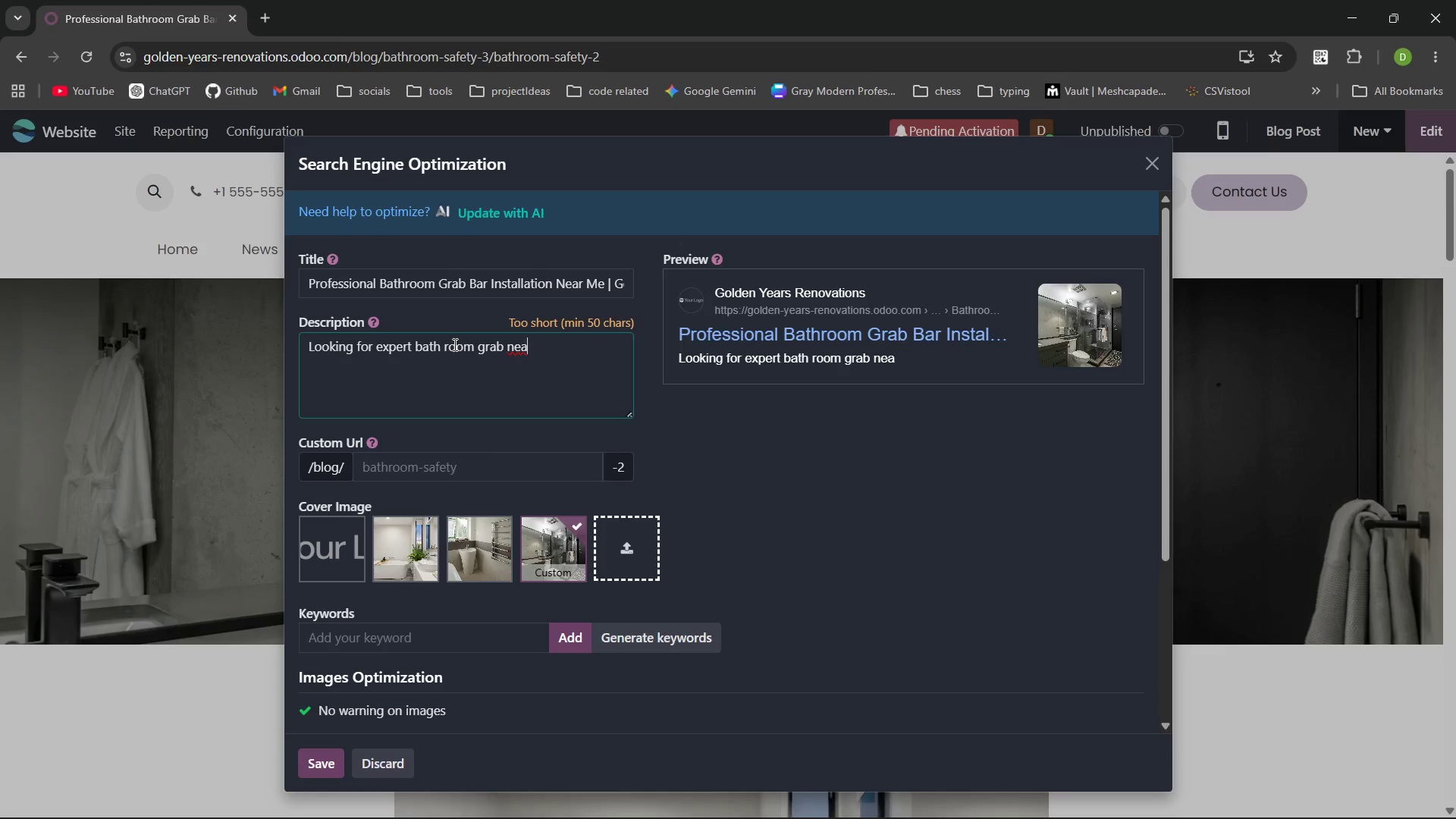 
key(Control+ControlLeft)
 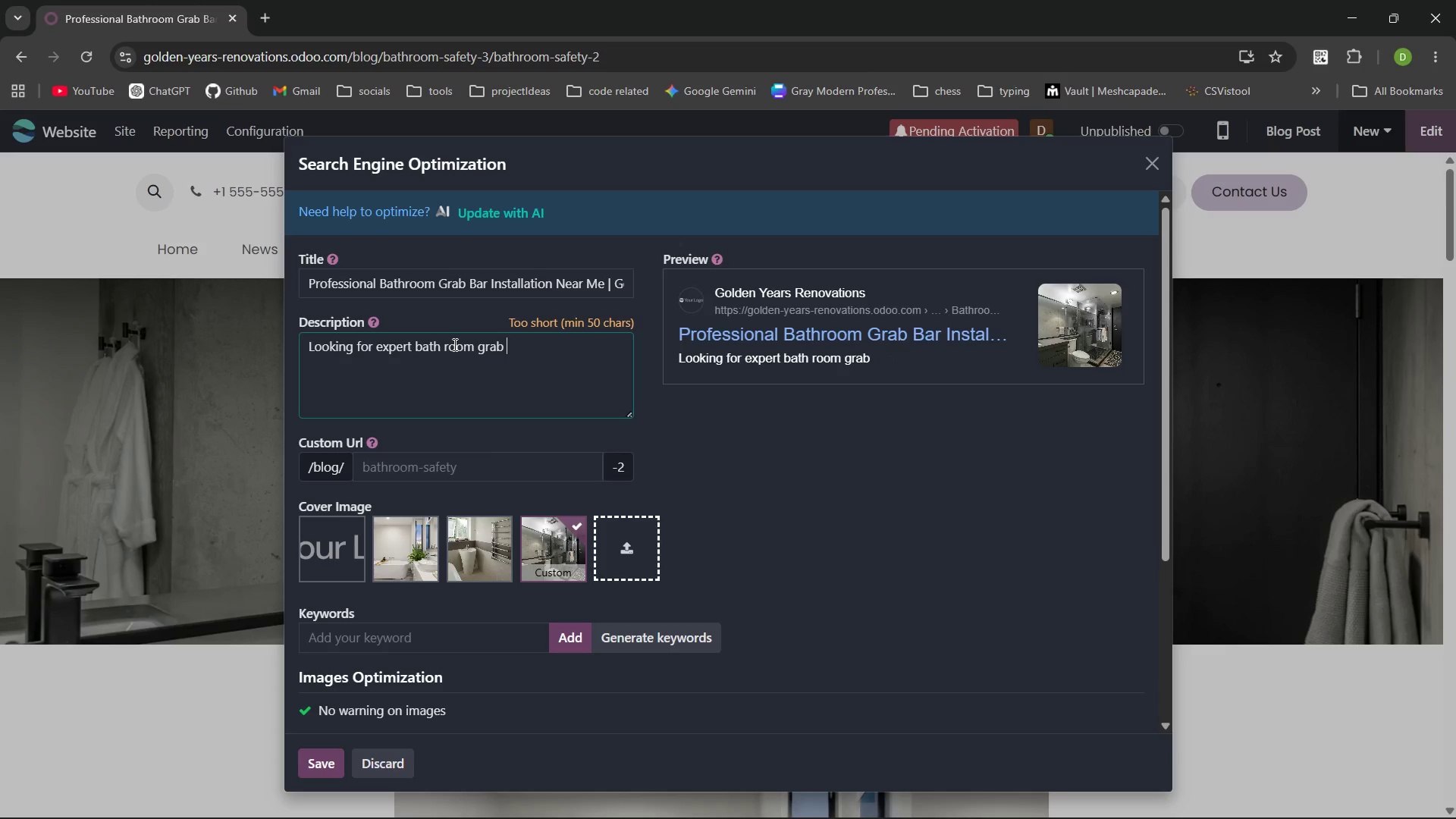 
key(Control+Backspace)
 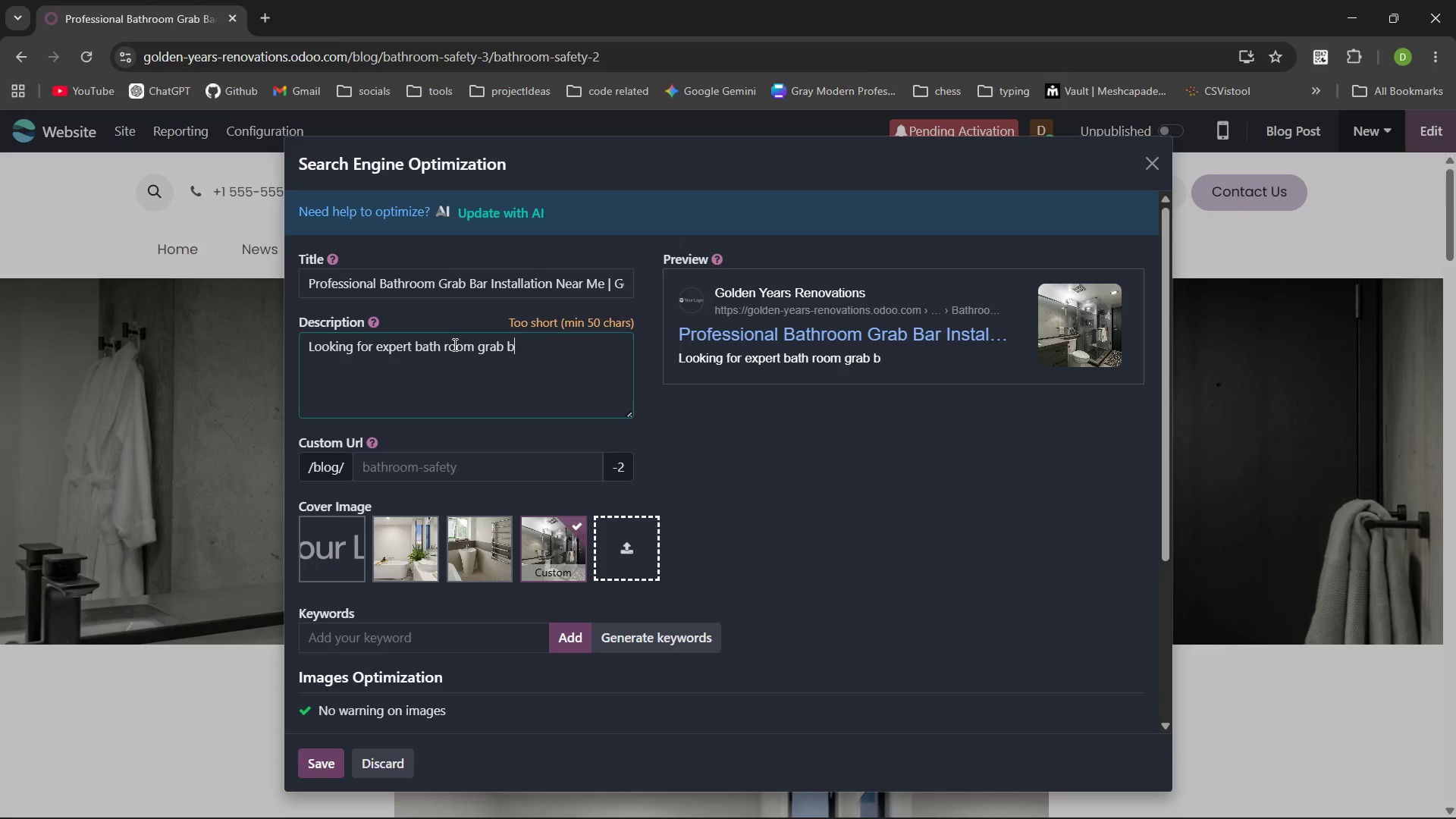 
type(bar installation near me? Golder)
key(Backspace)
type(n Years Renovations provies Stylish )
 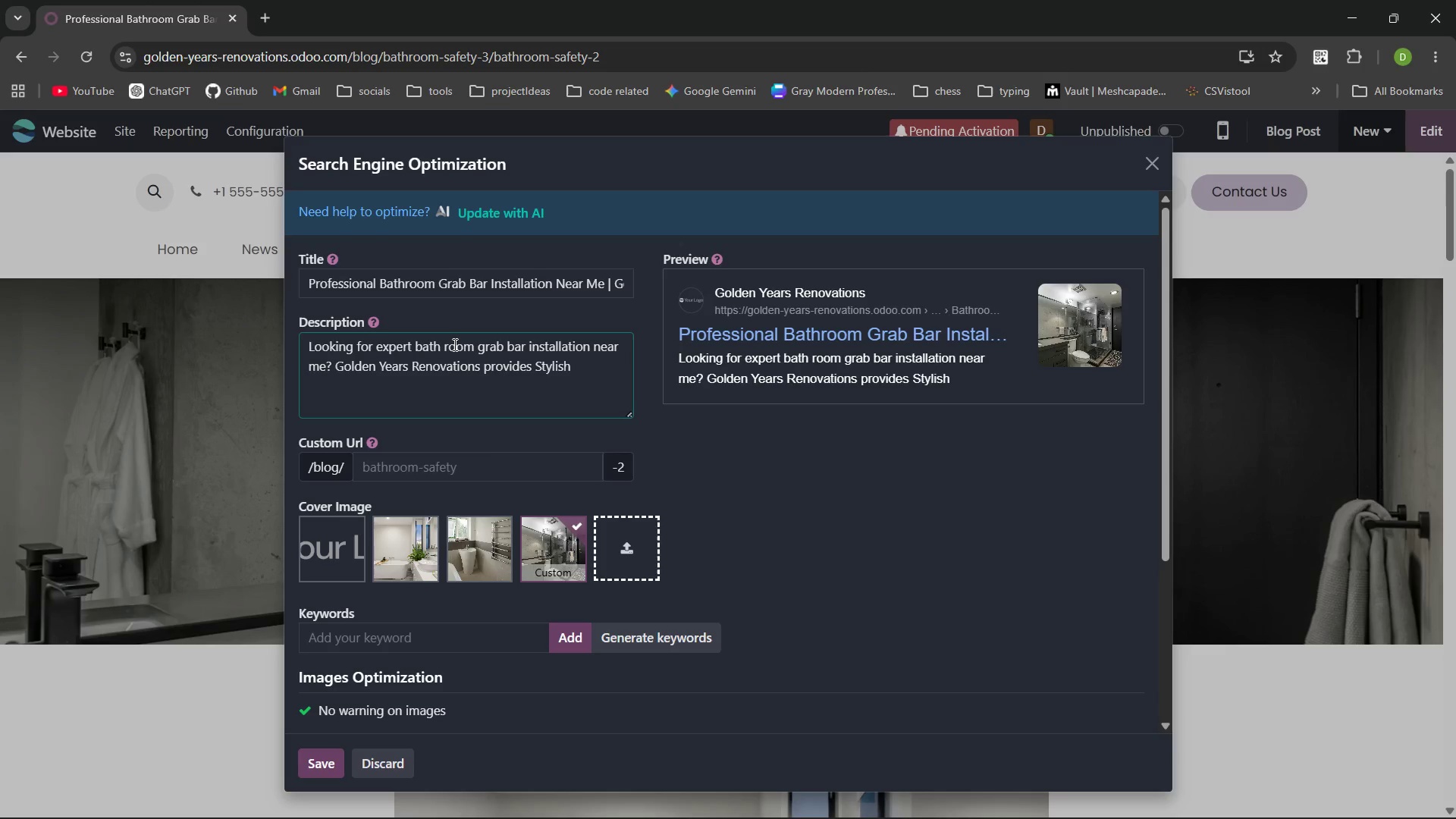 
key(Control+Backspace)
 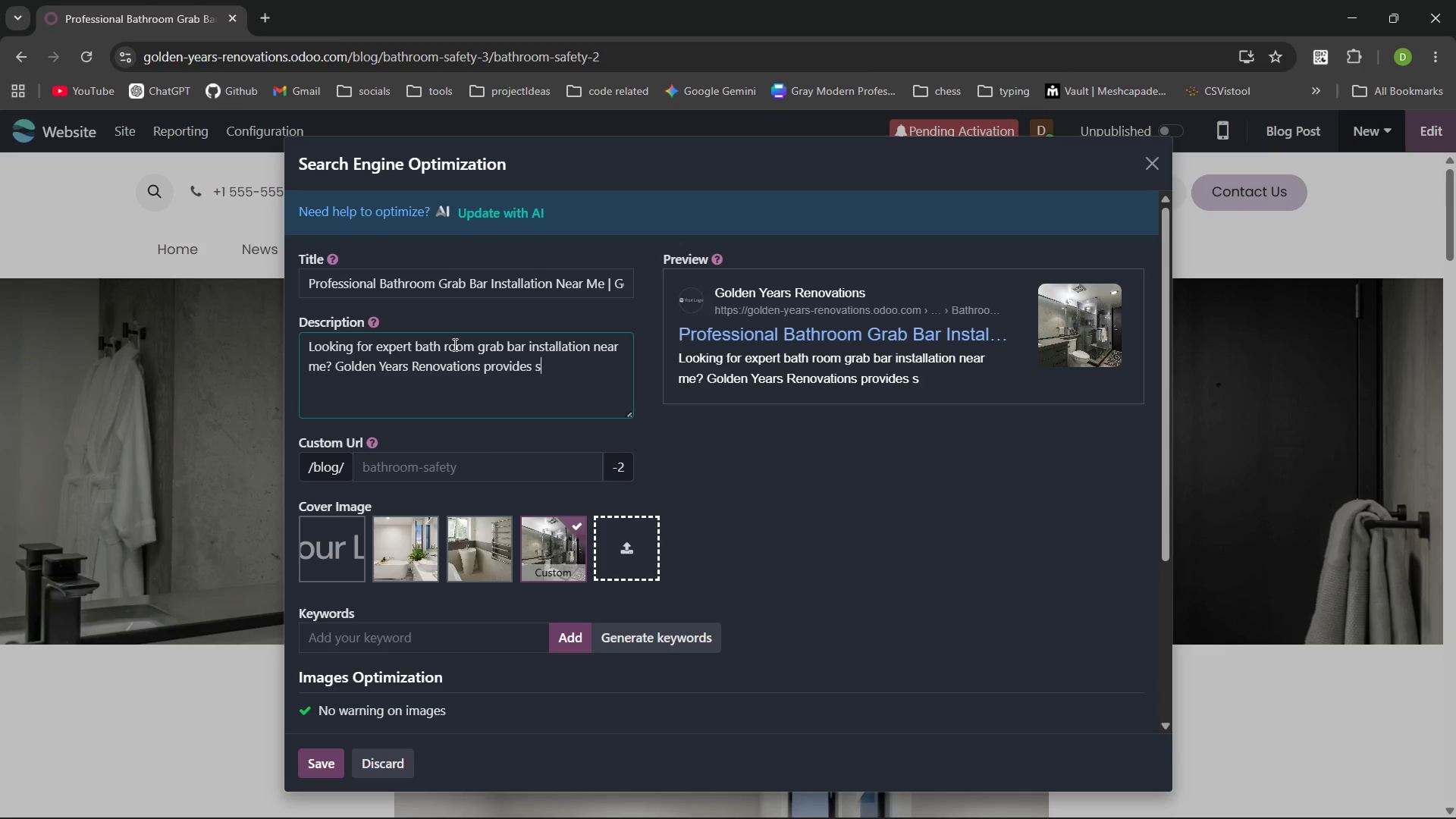 
type(stylish,a)
key(Backspace)
type(ADA compliant senior bathroom saeyt)
key(Backspace)
key(Backspace)
type(ty solutions.)
 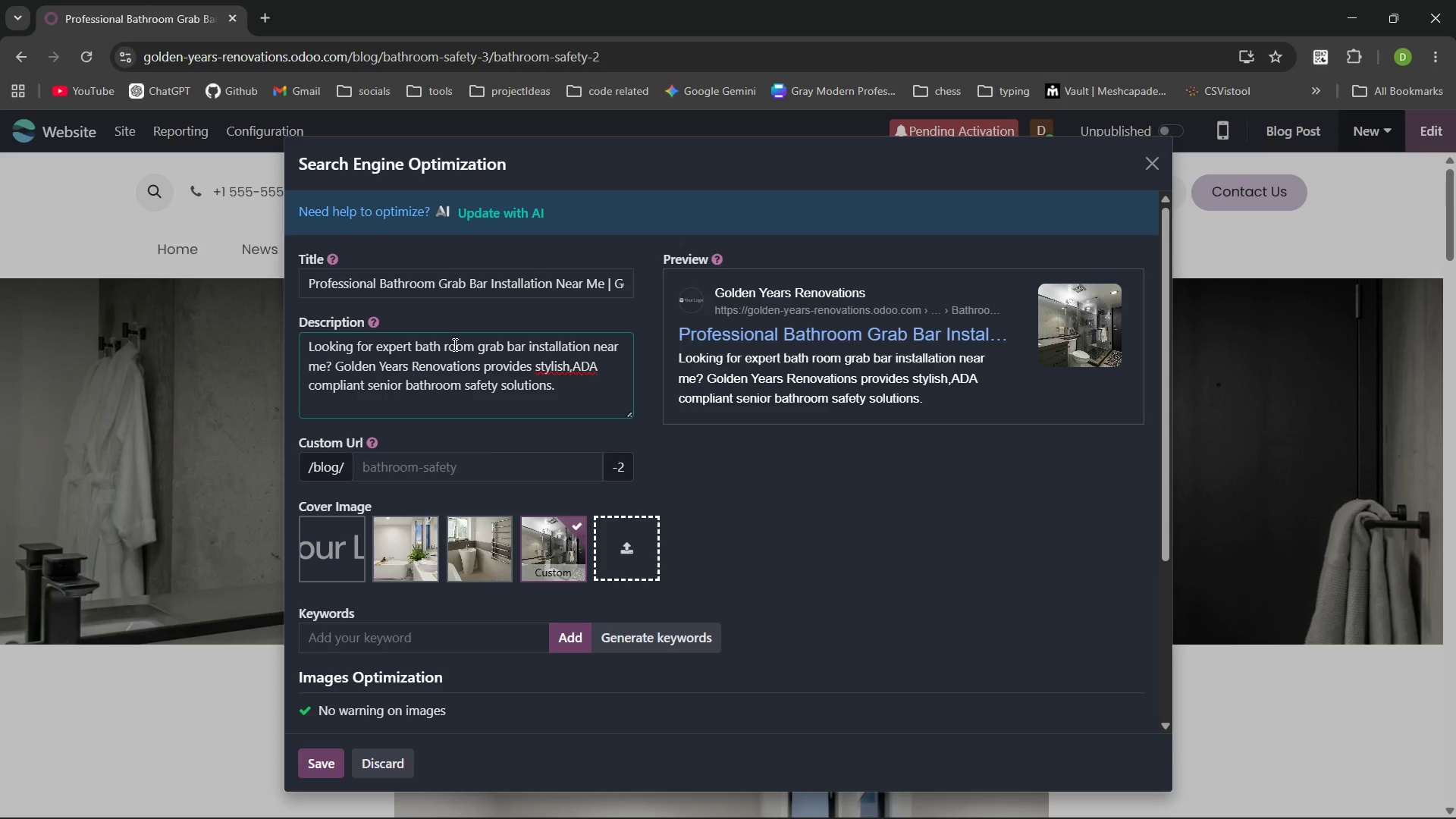 
left_click([575, 369])
 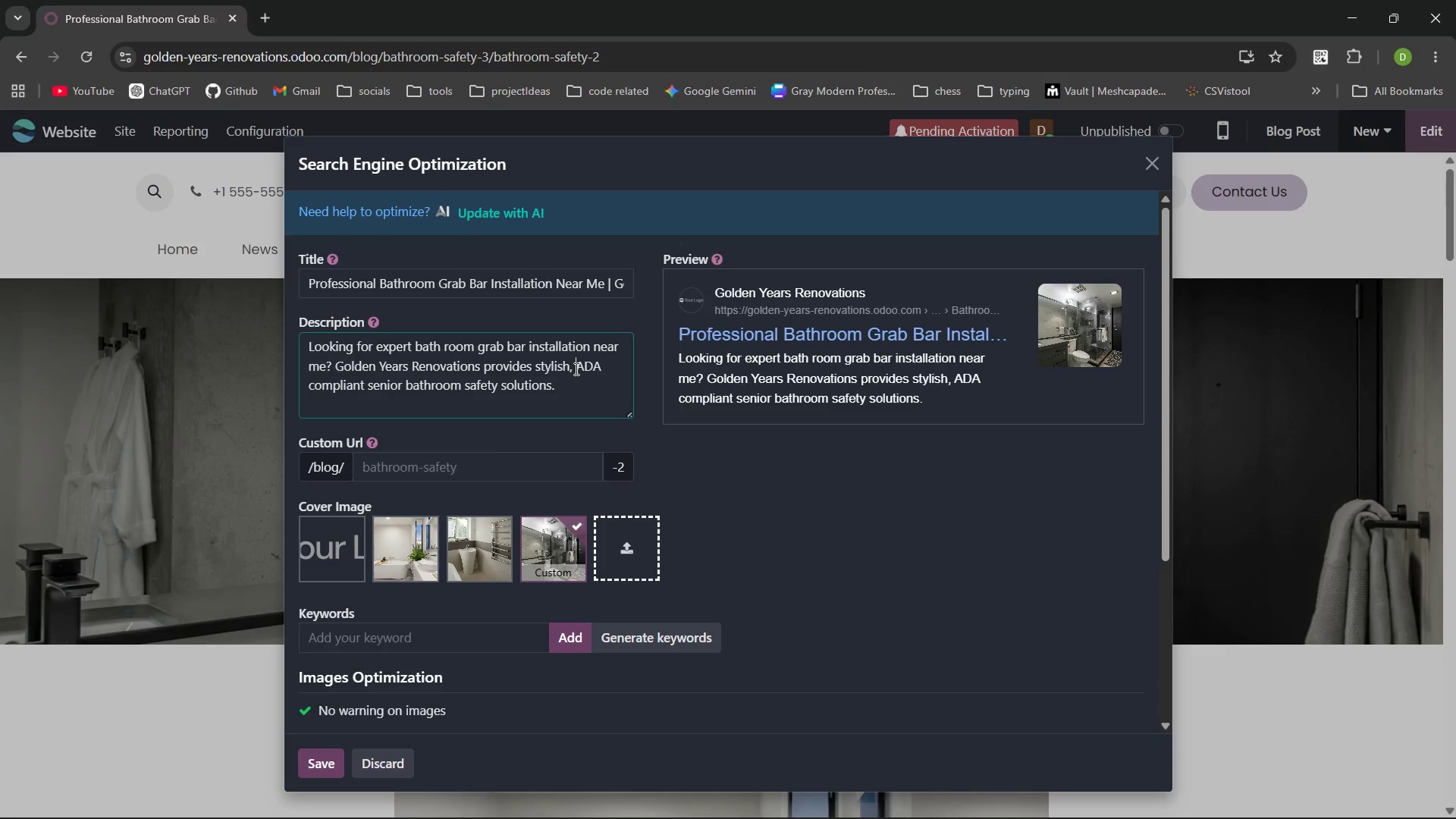 
key(Space)
 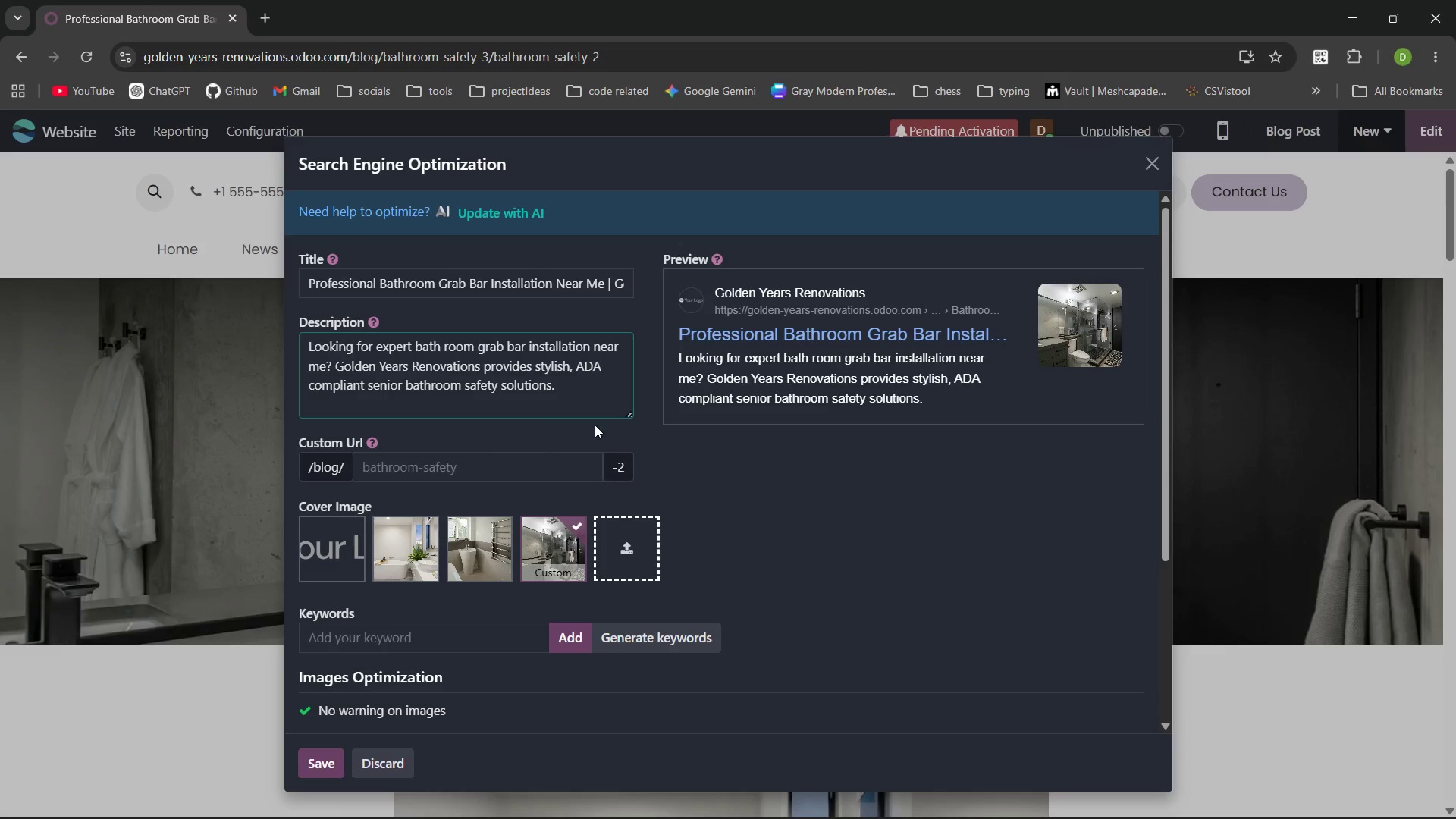 
left_click([550, 464])
 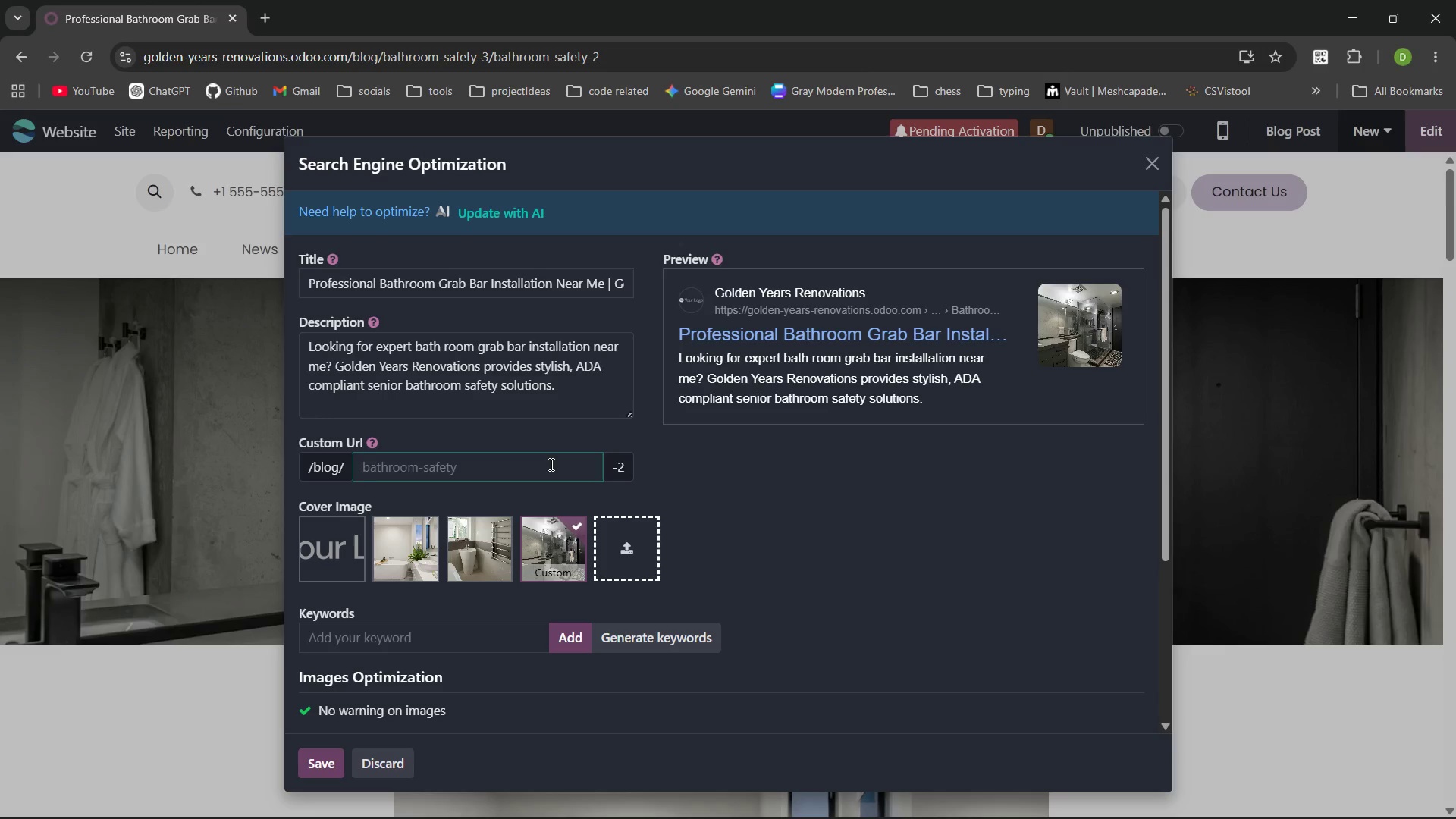 
type(bathrooms-grab-bar-installation)
 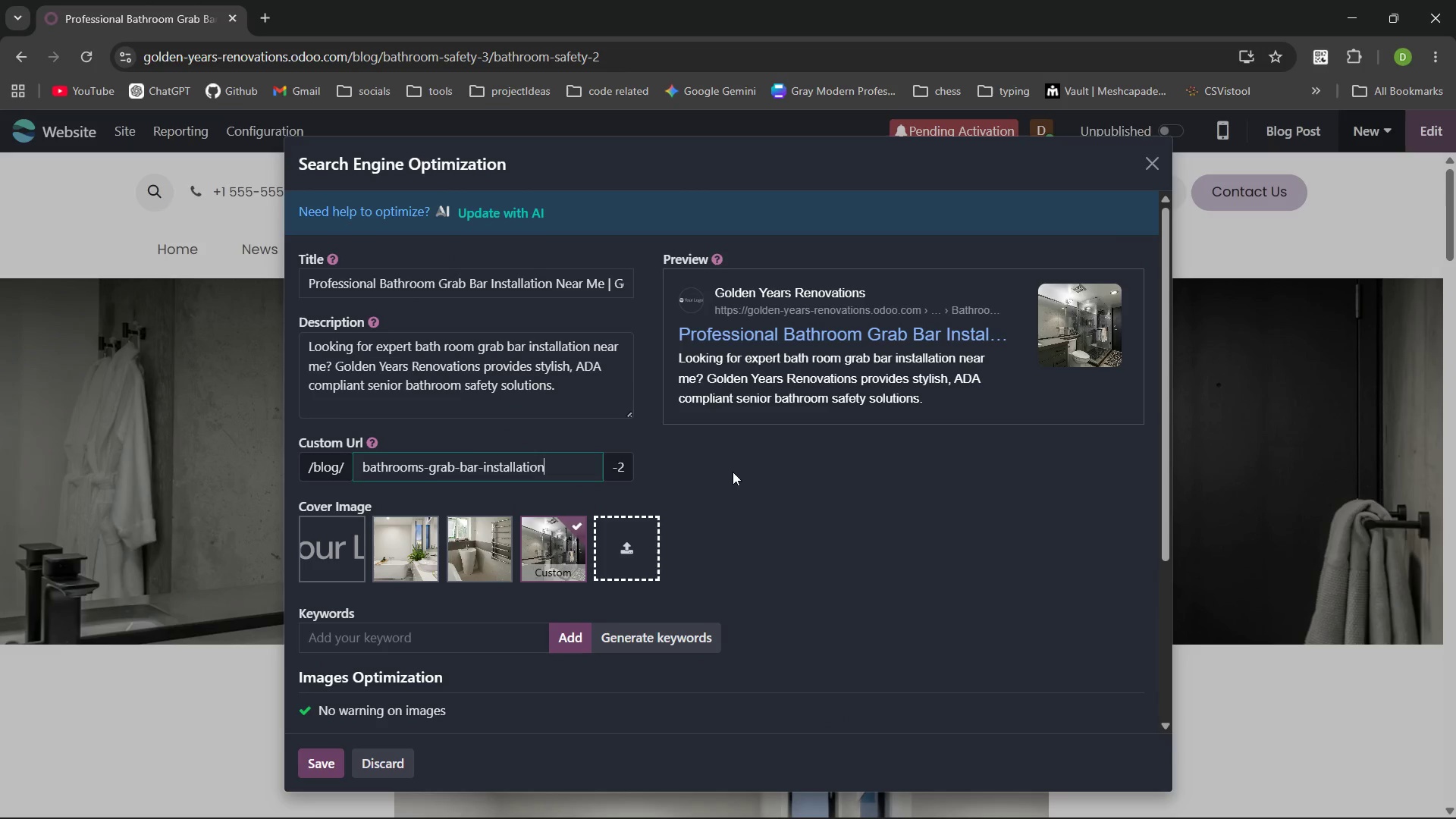 
wait(7.39)
 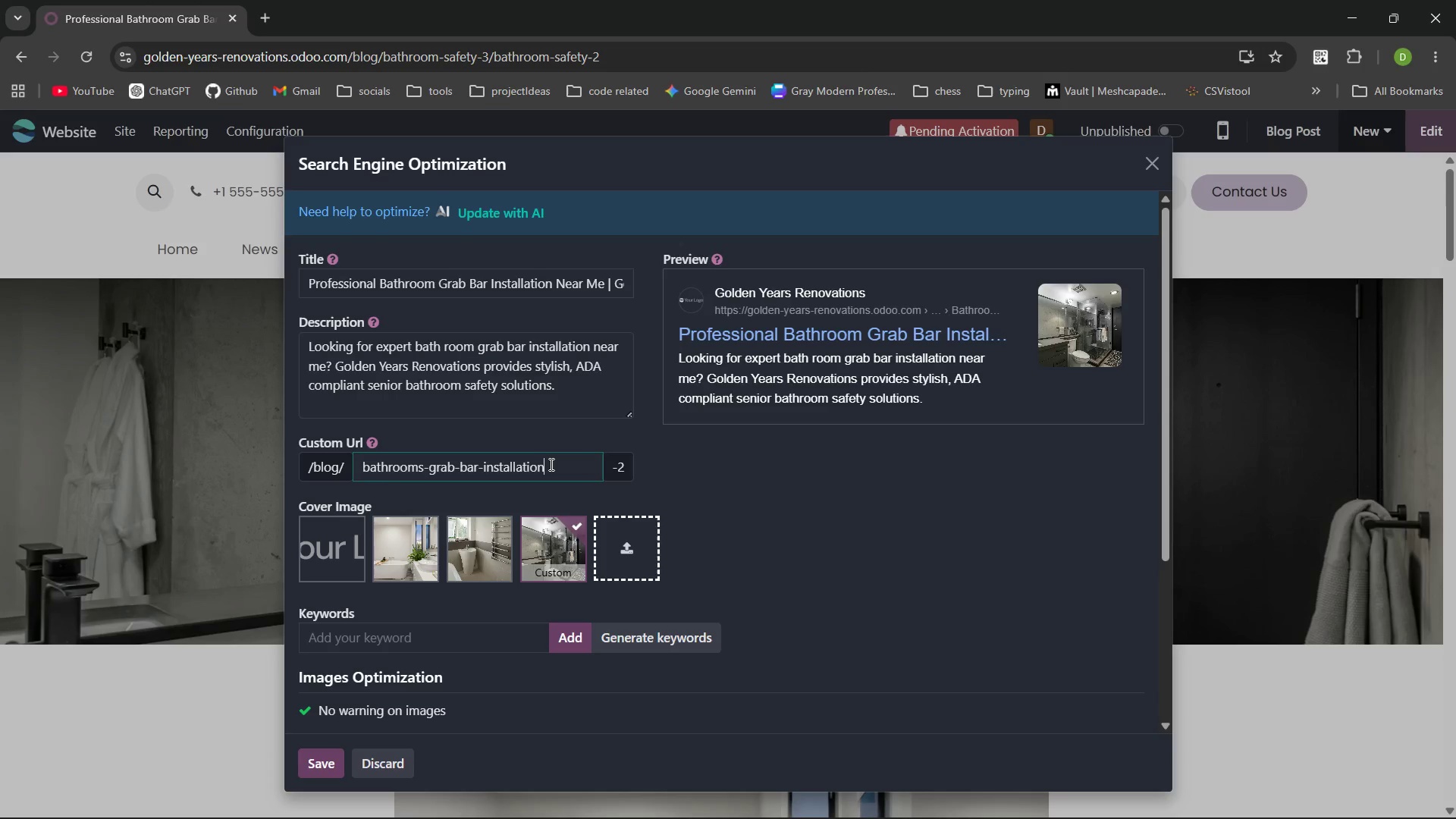 
left_click([701, 479])
 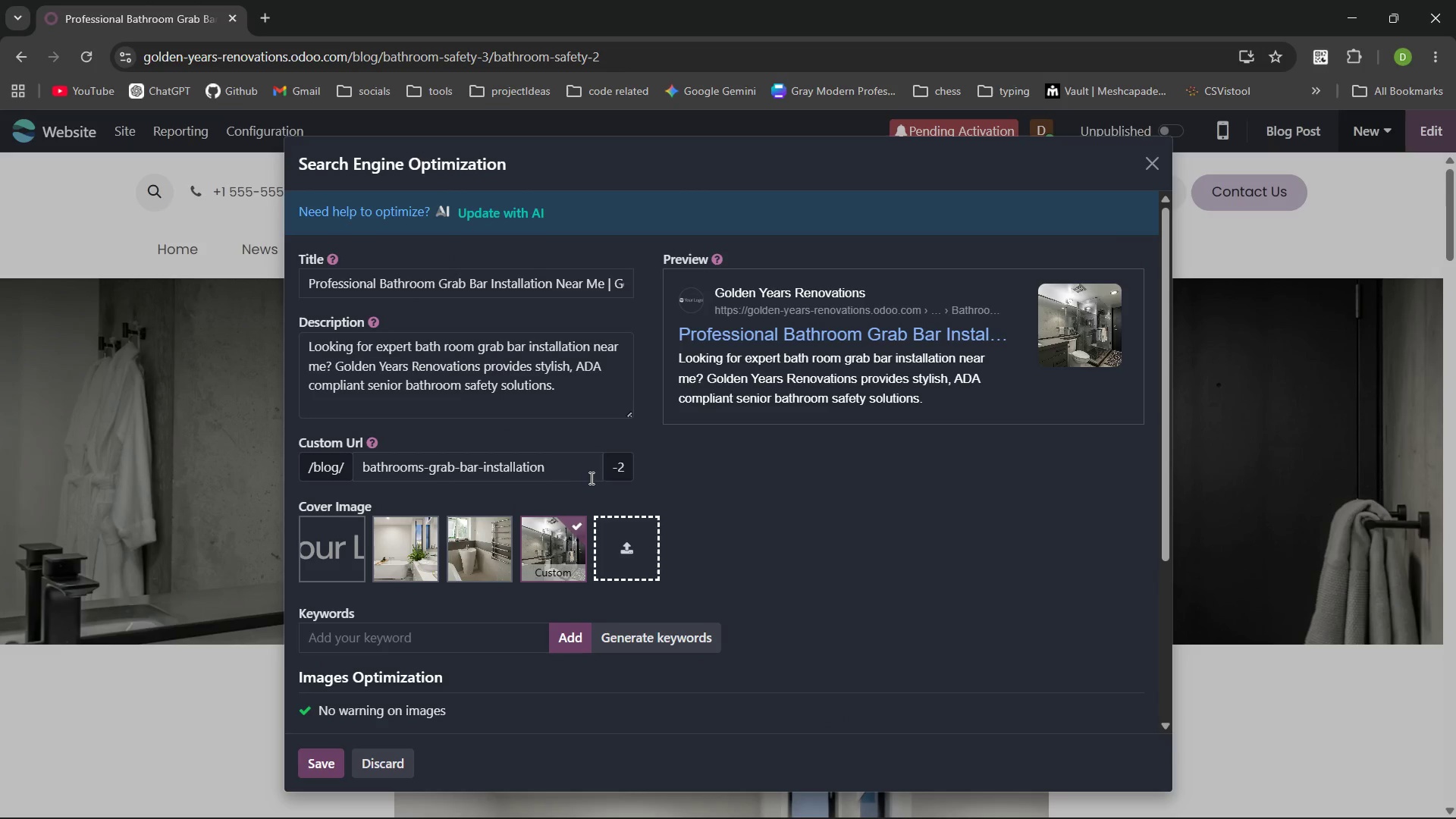 
left_click([577, 469])
 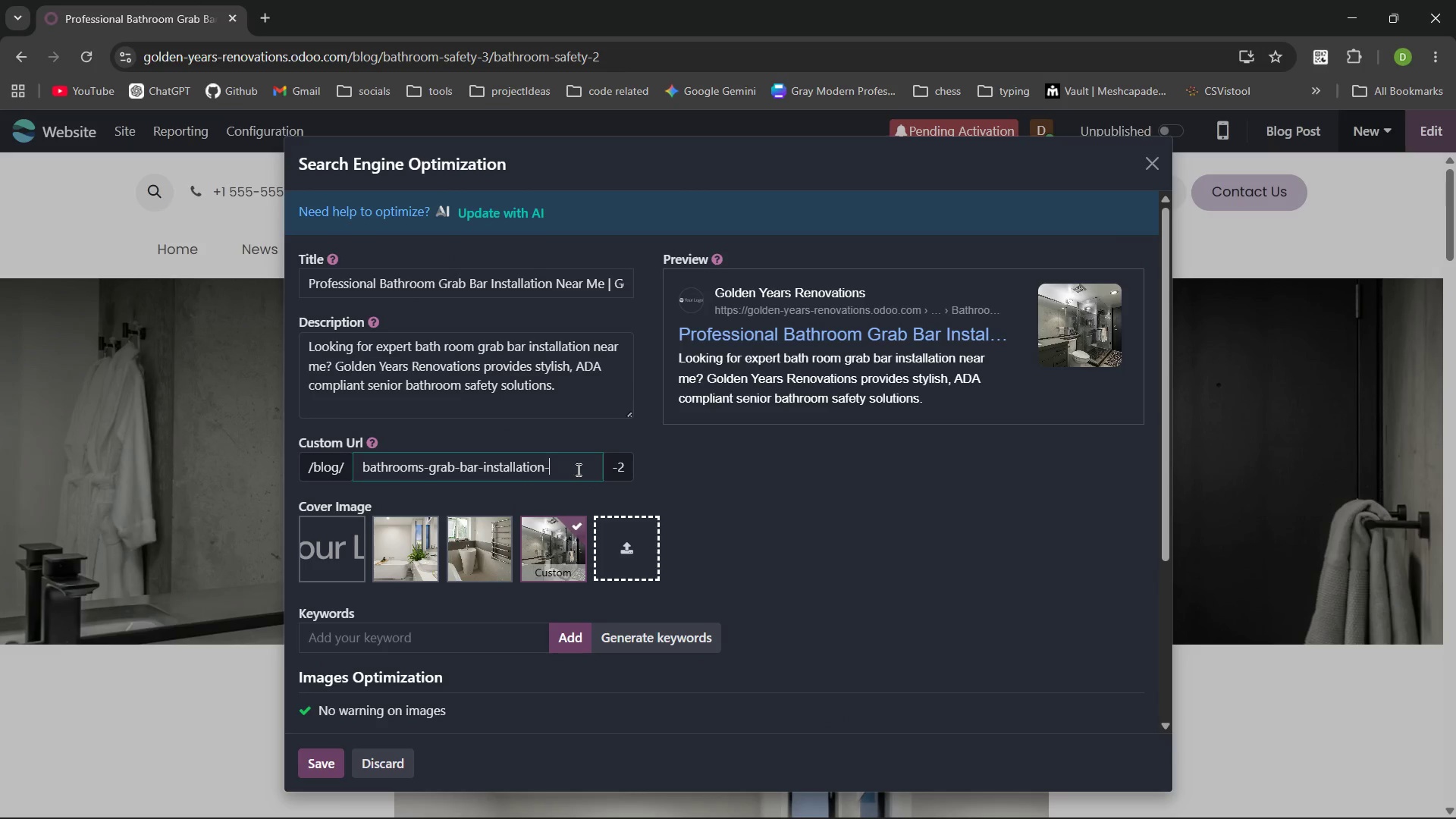 
type(-near-me)
 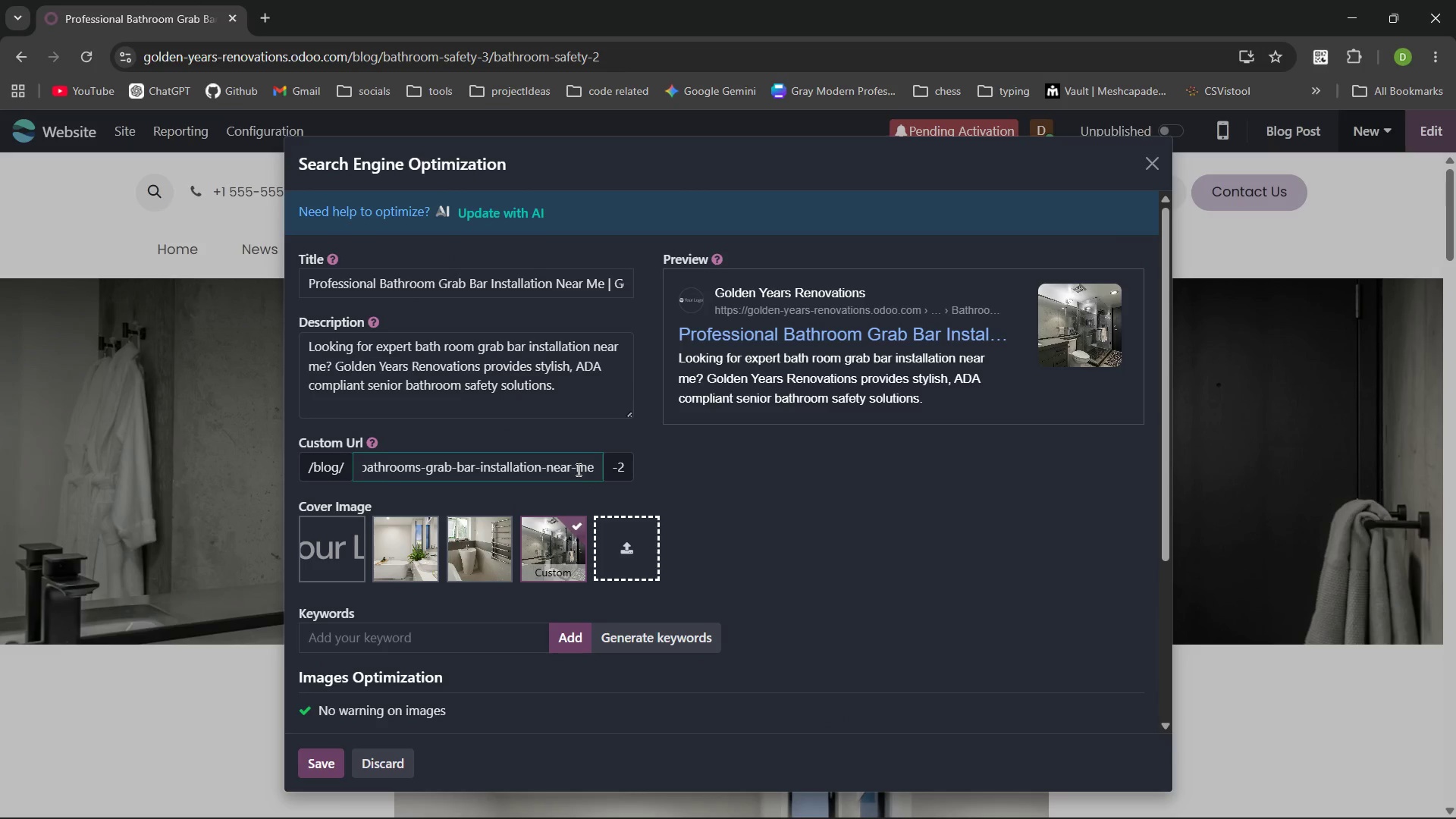 
left_click([577, 469])
 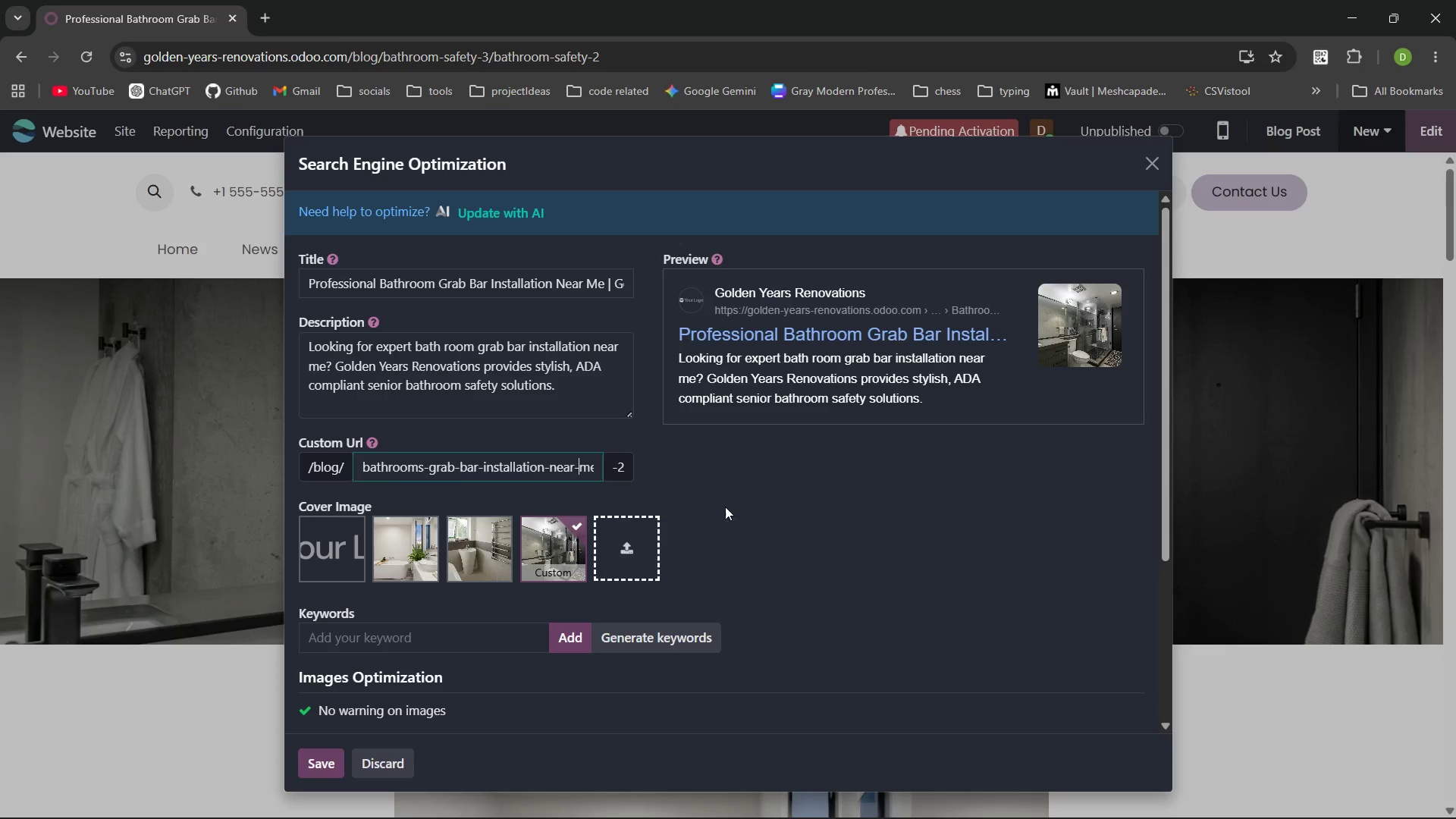 
left_click([733, 502])
 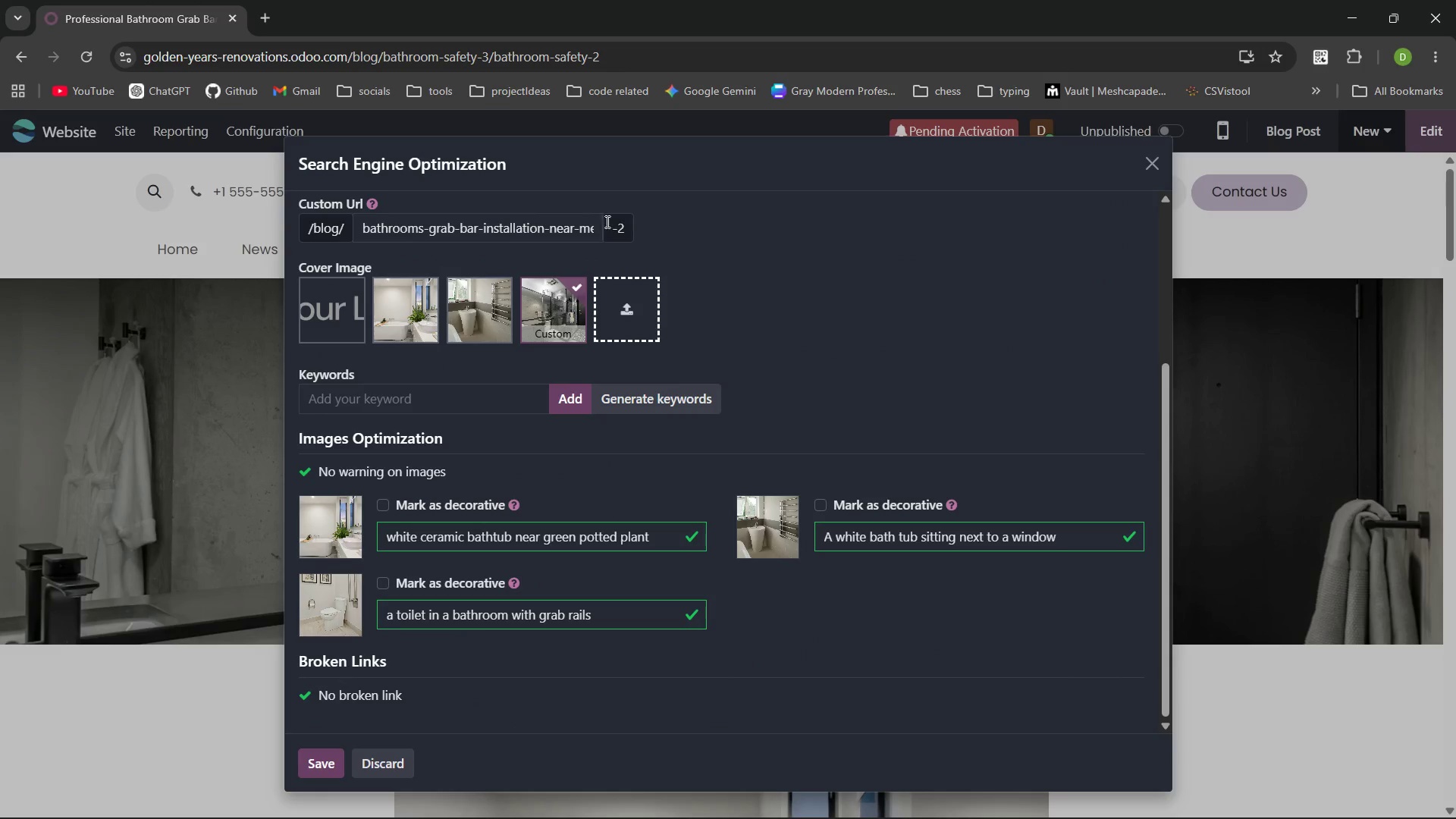 
double_click([624, 227])
 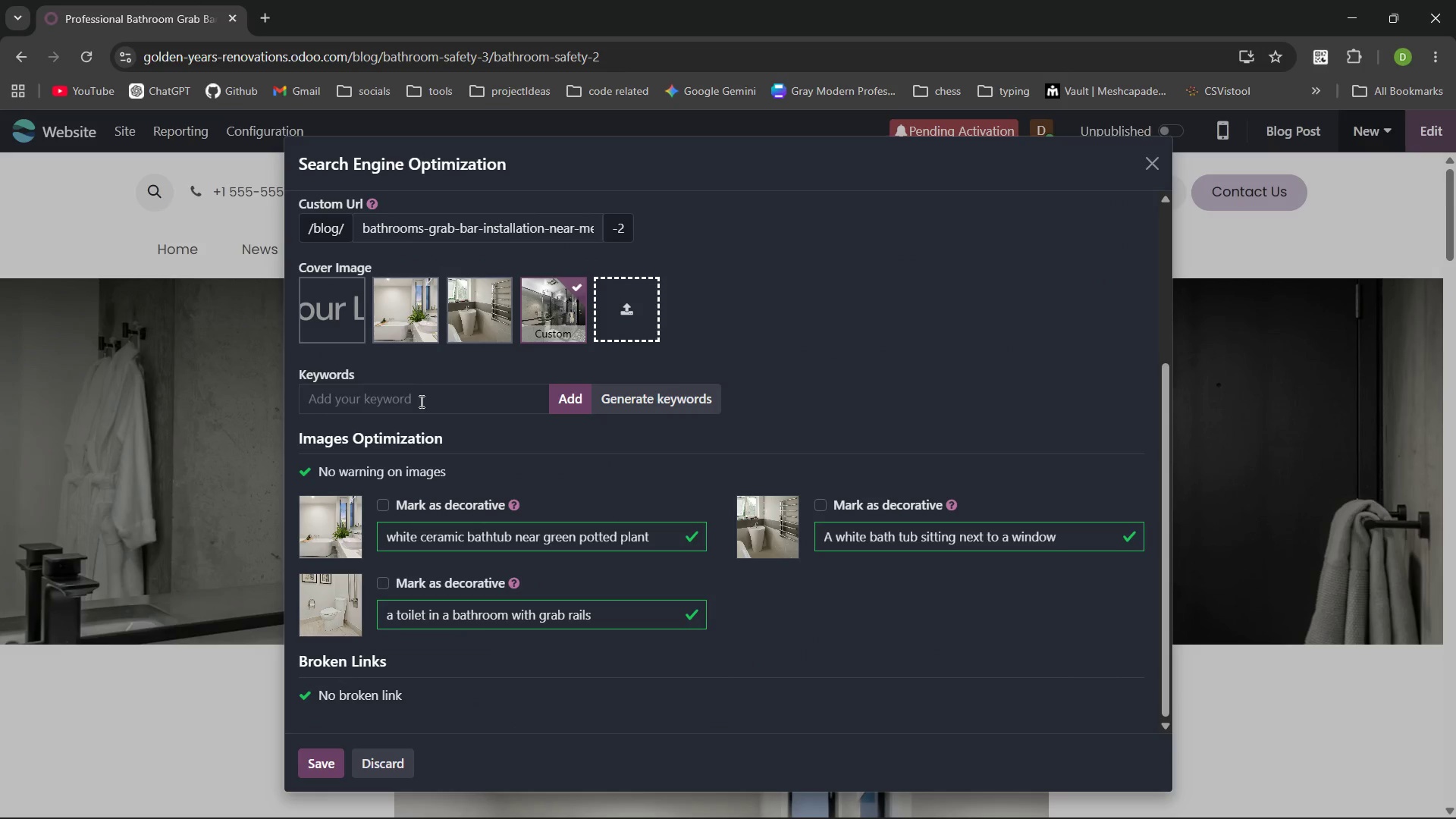 
left_click([420, 401])
 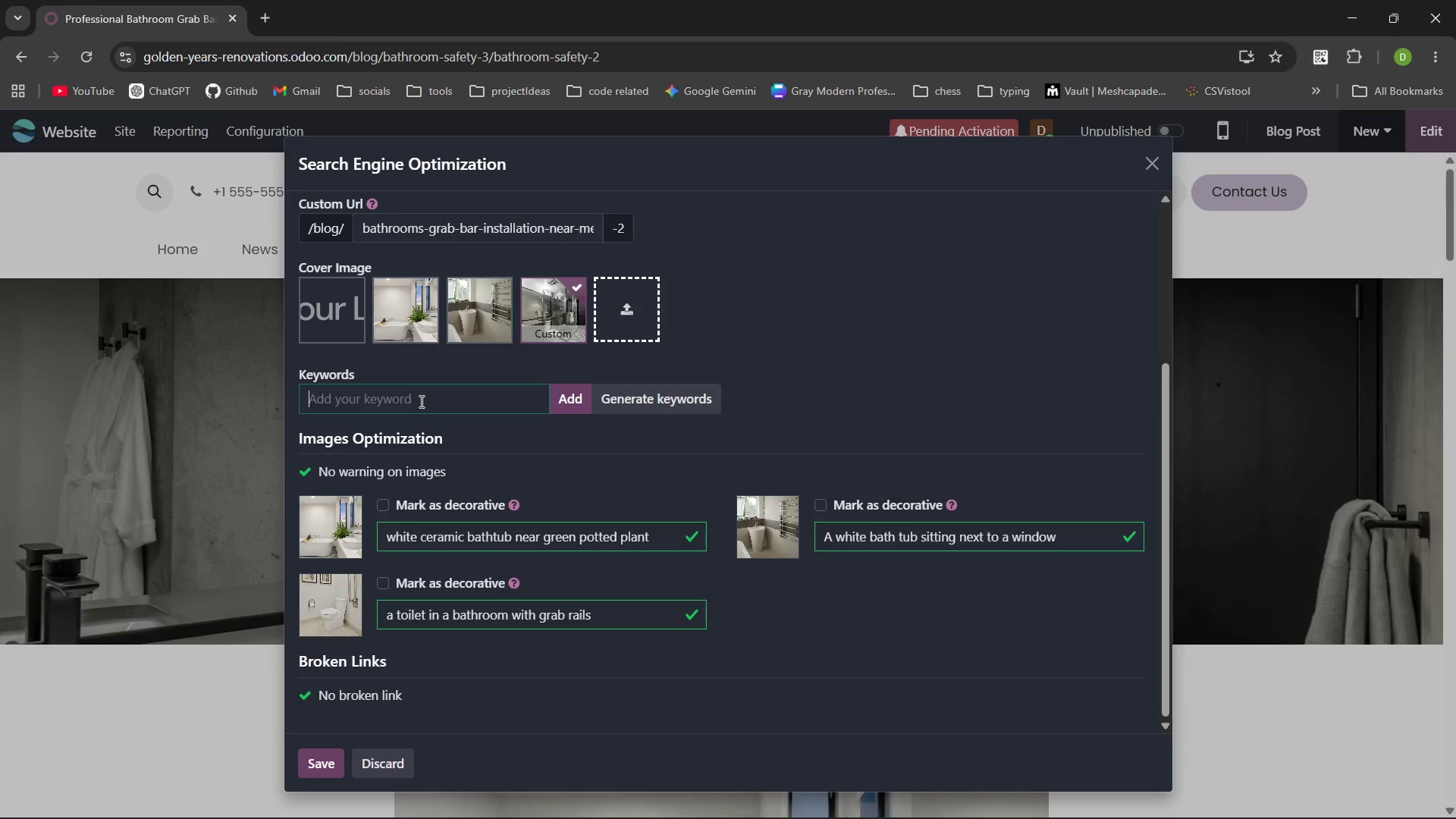 
wait(51.53)
 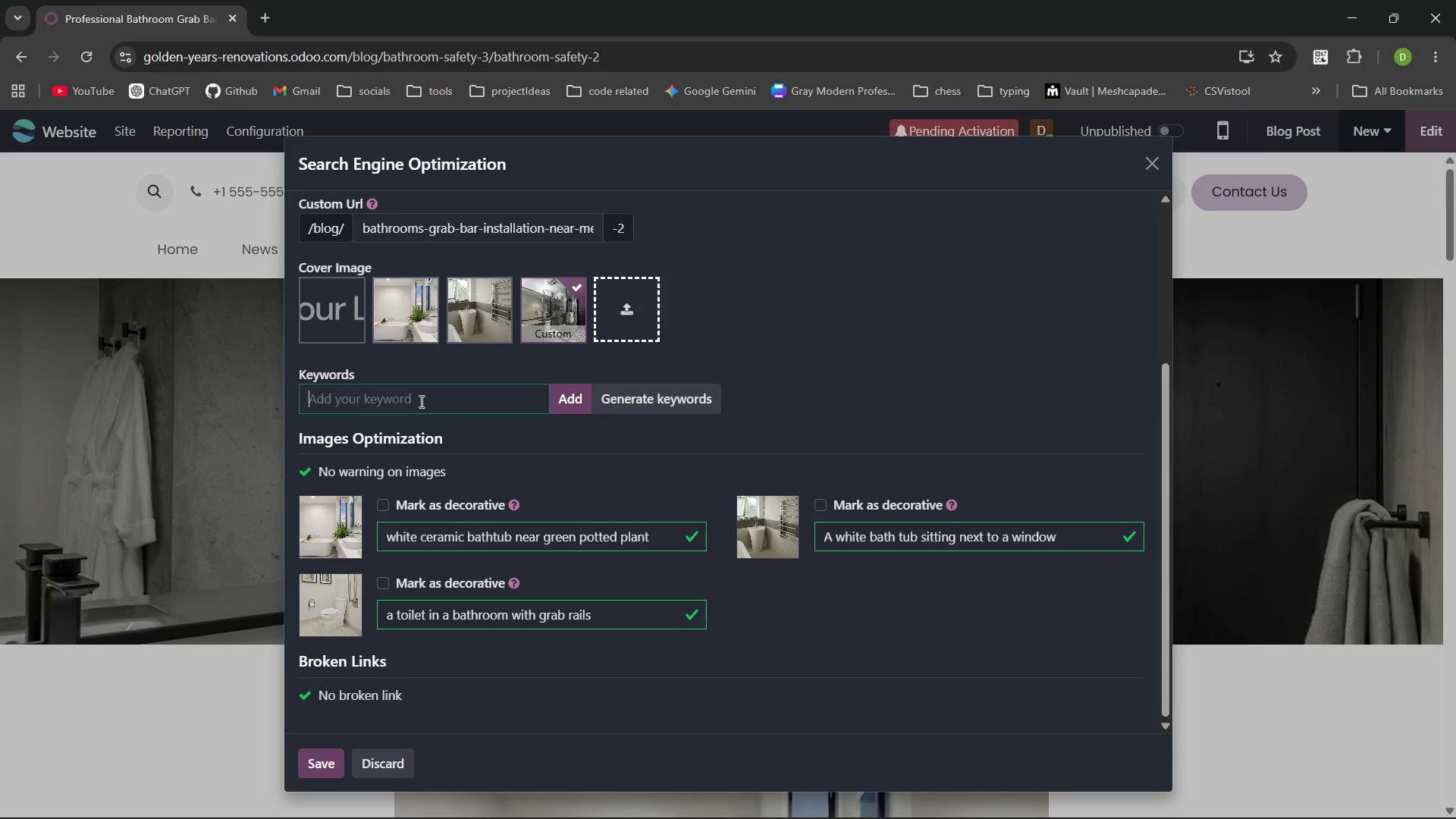 
type(gab bar)
 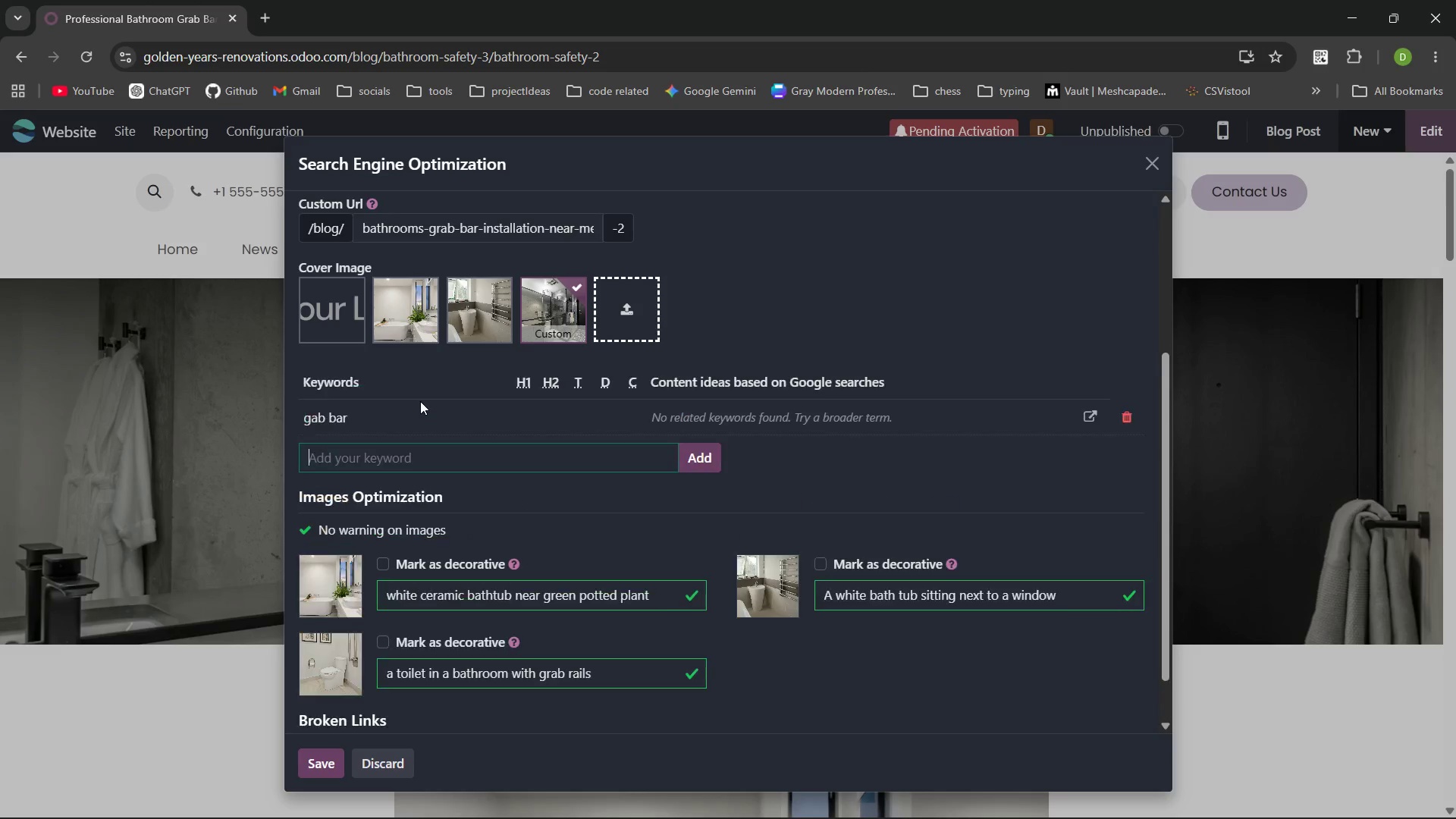 
key(Enter)
 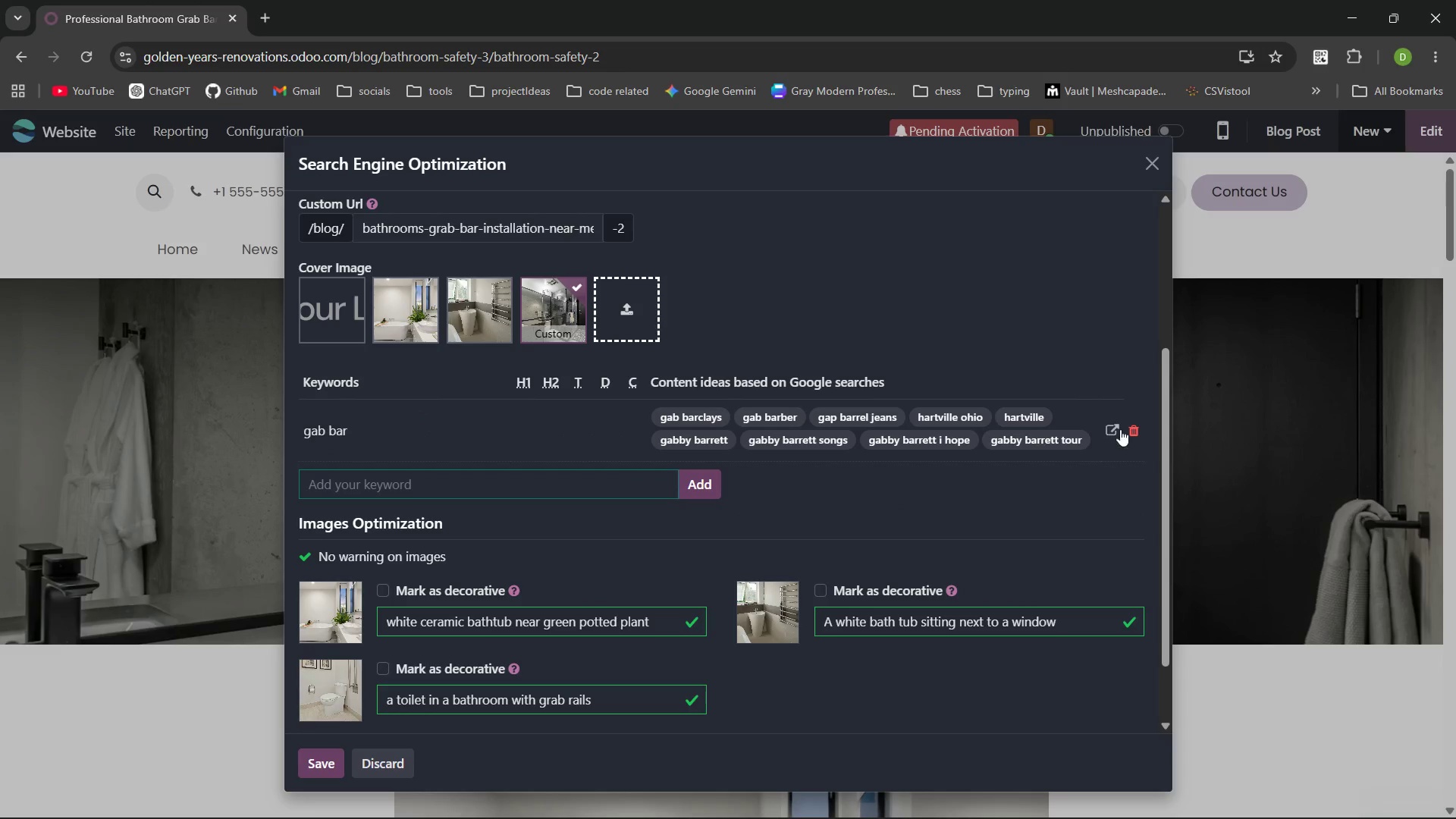 
left_click([1131, 428])
 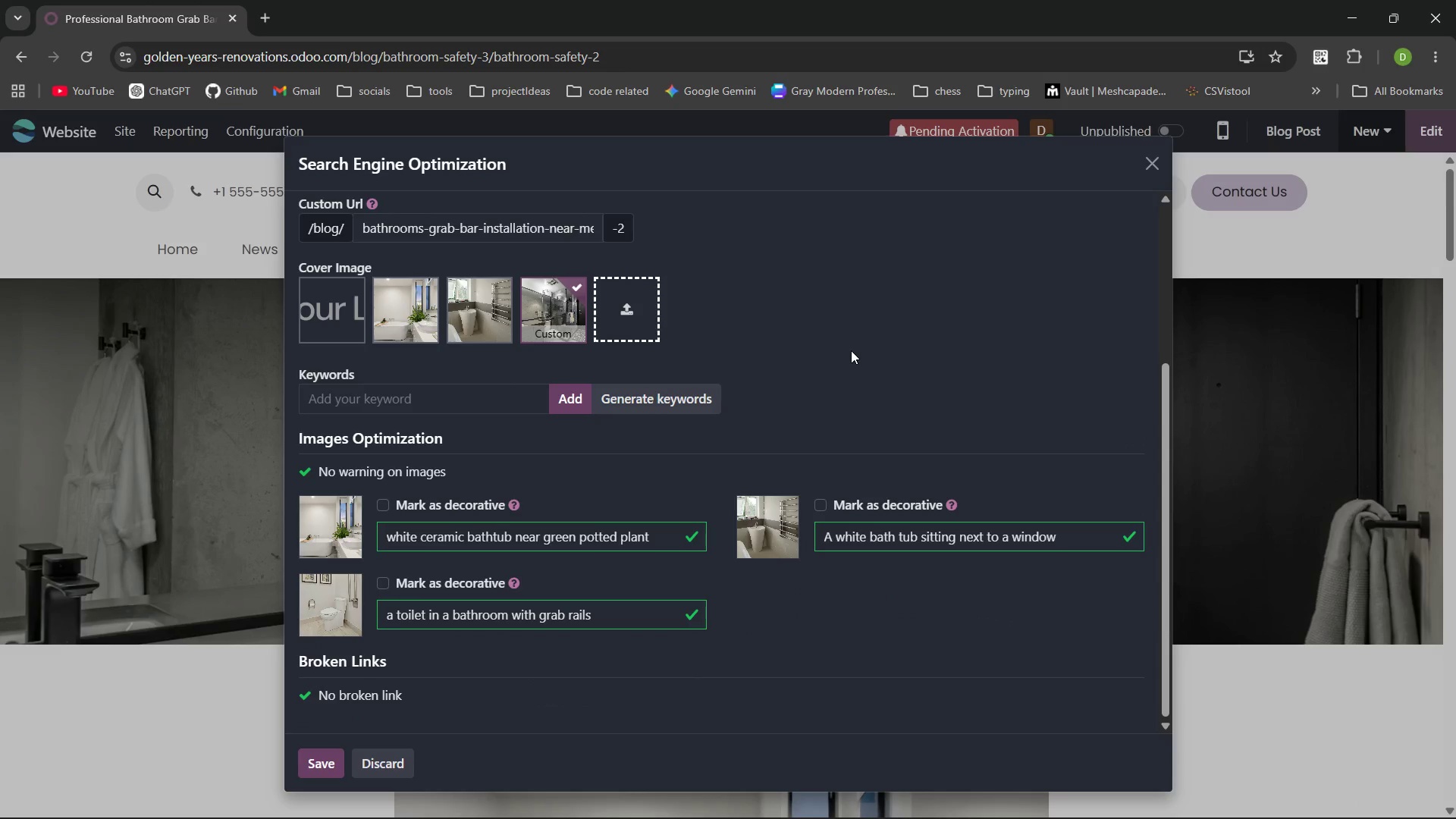 
type(grab)
 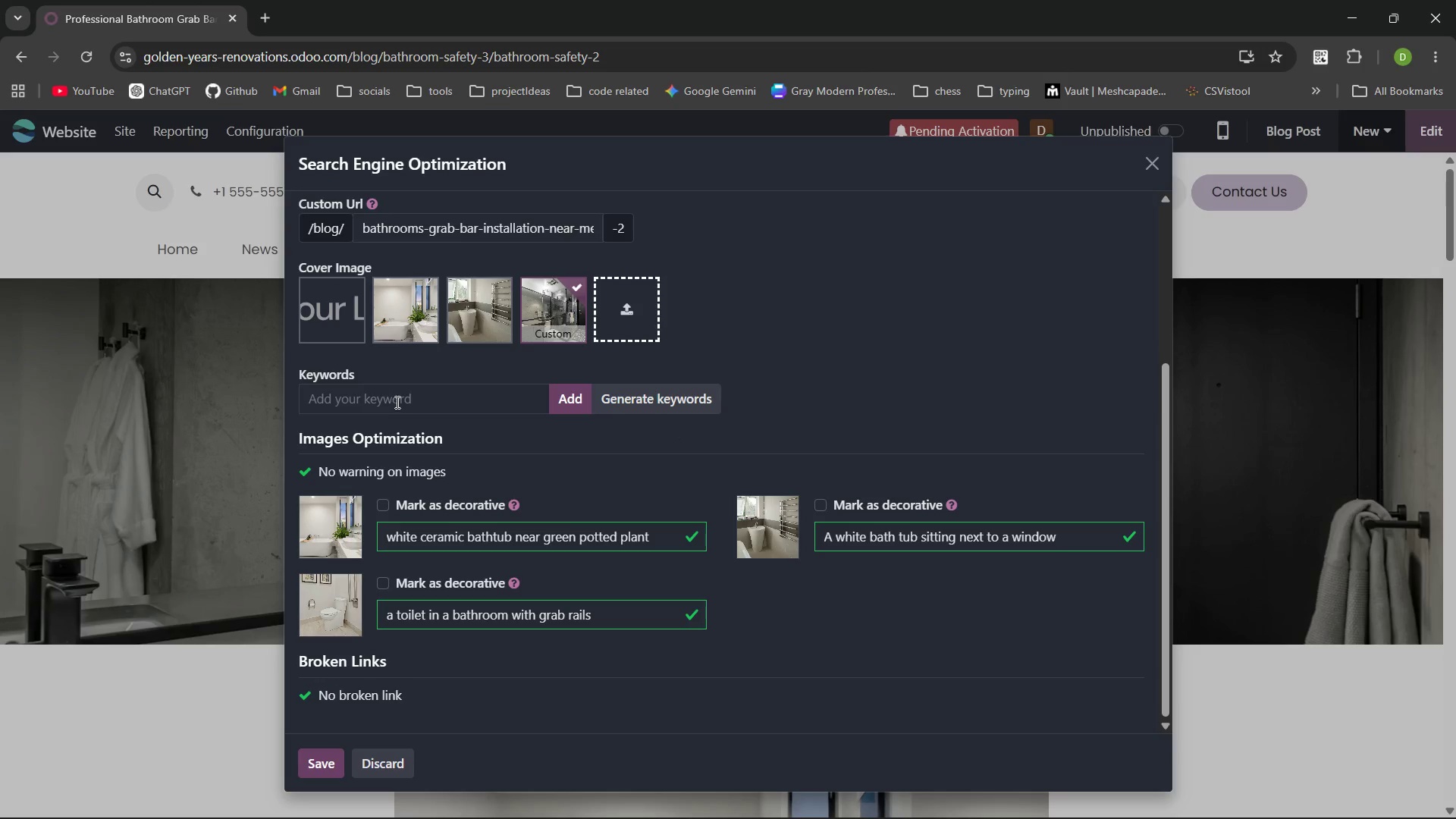 
left_click([397, 400])
 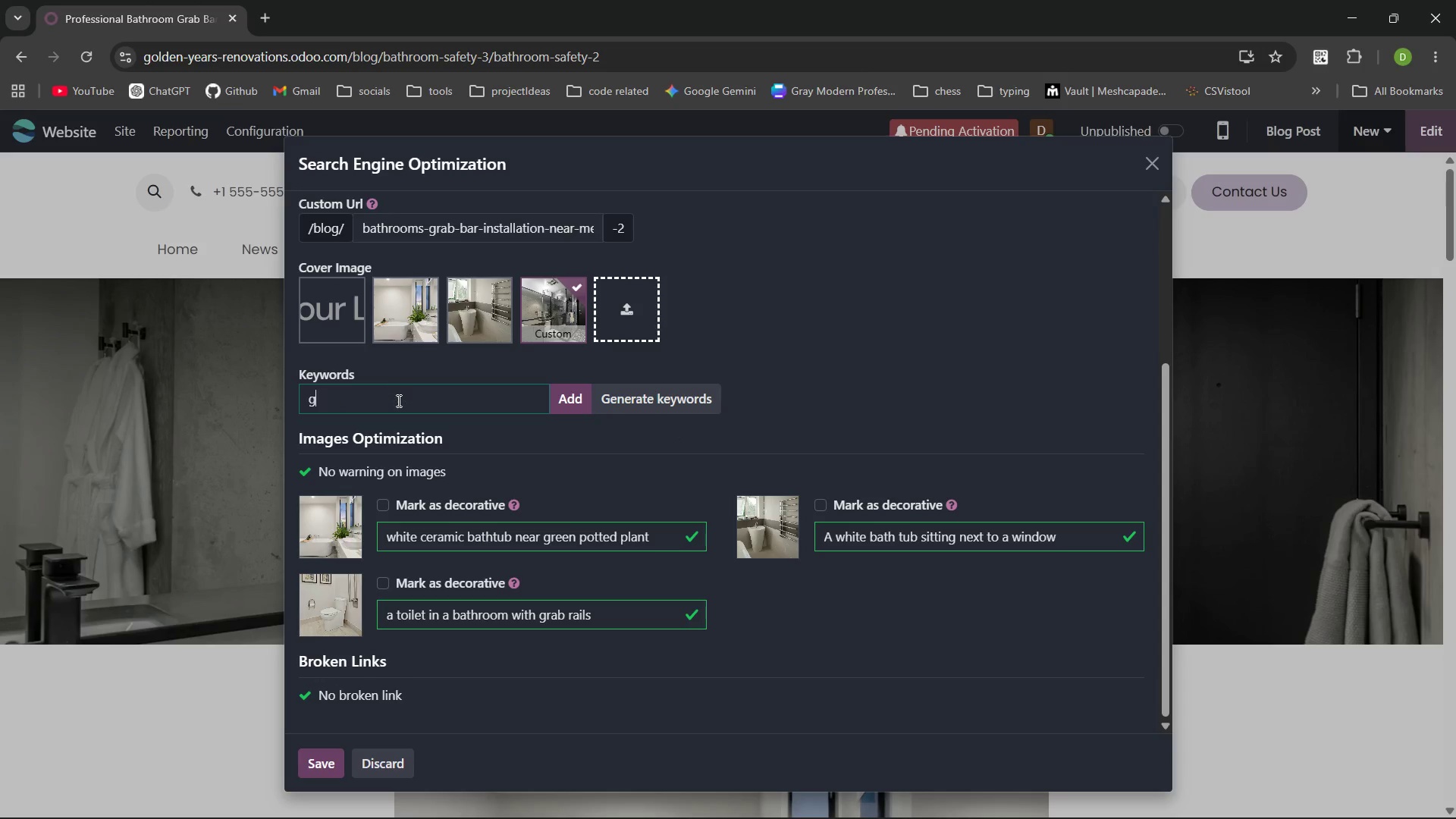 
type(grab bar)
 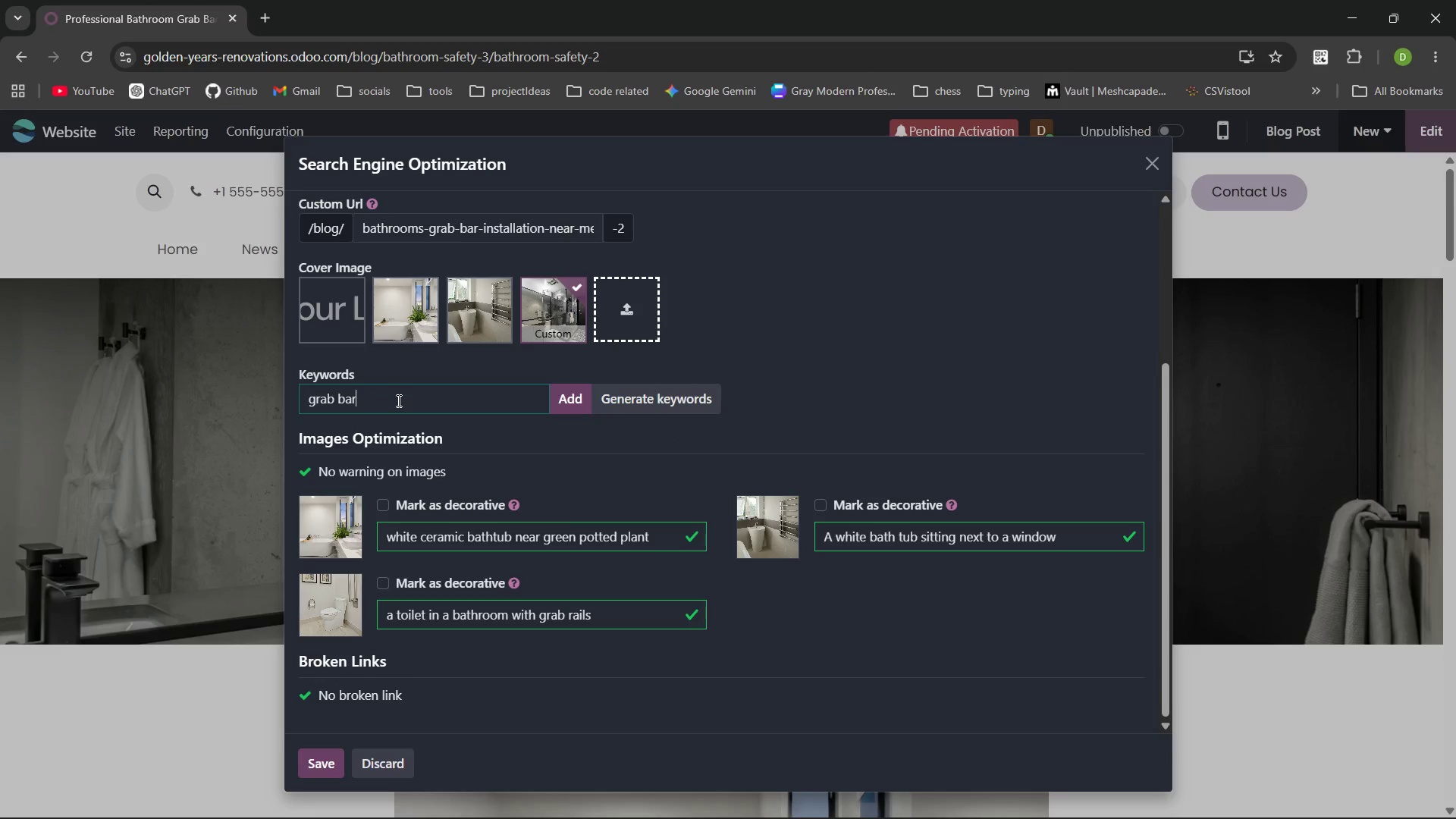 
key(Enter)
 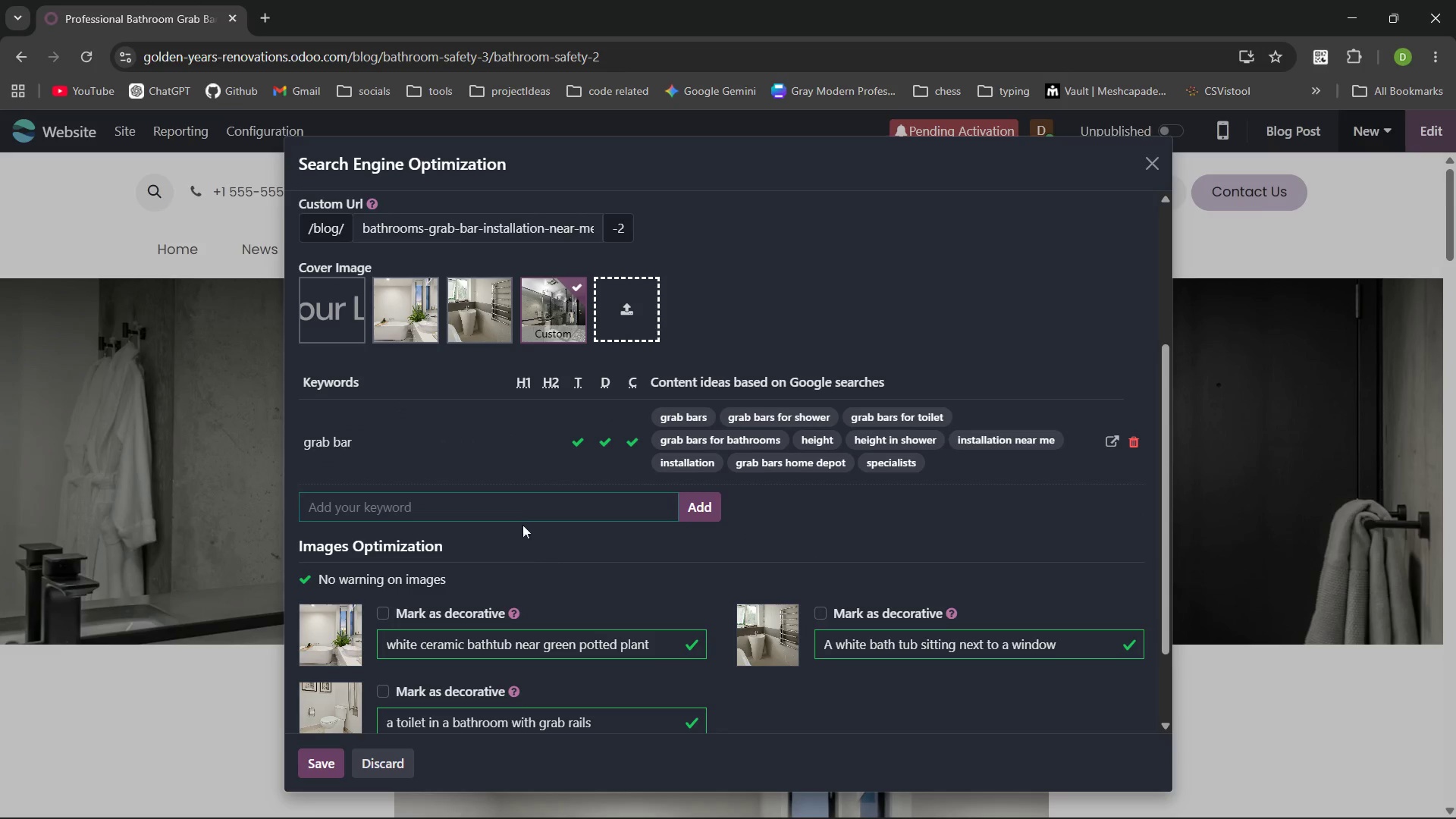 
left_click([515, 516])
 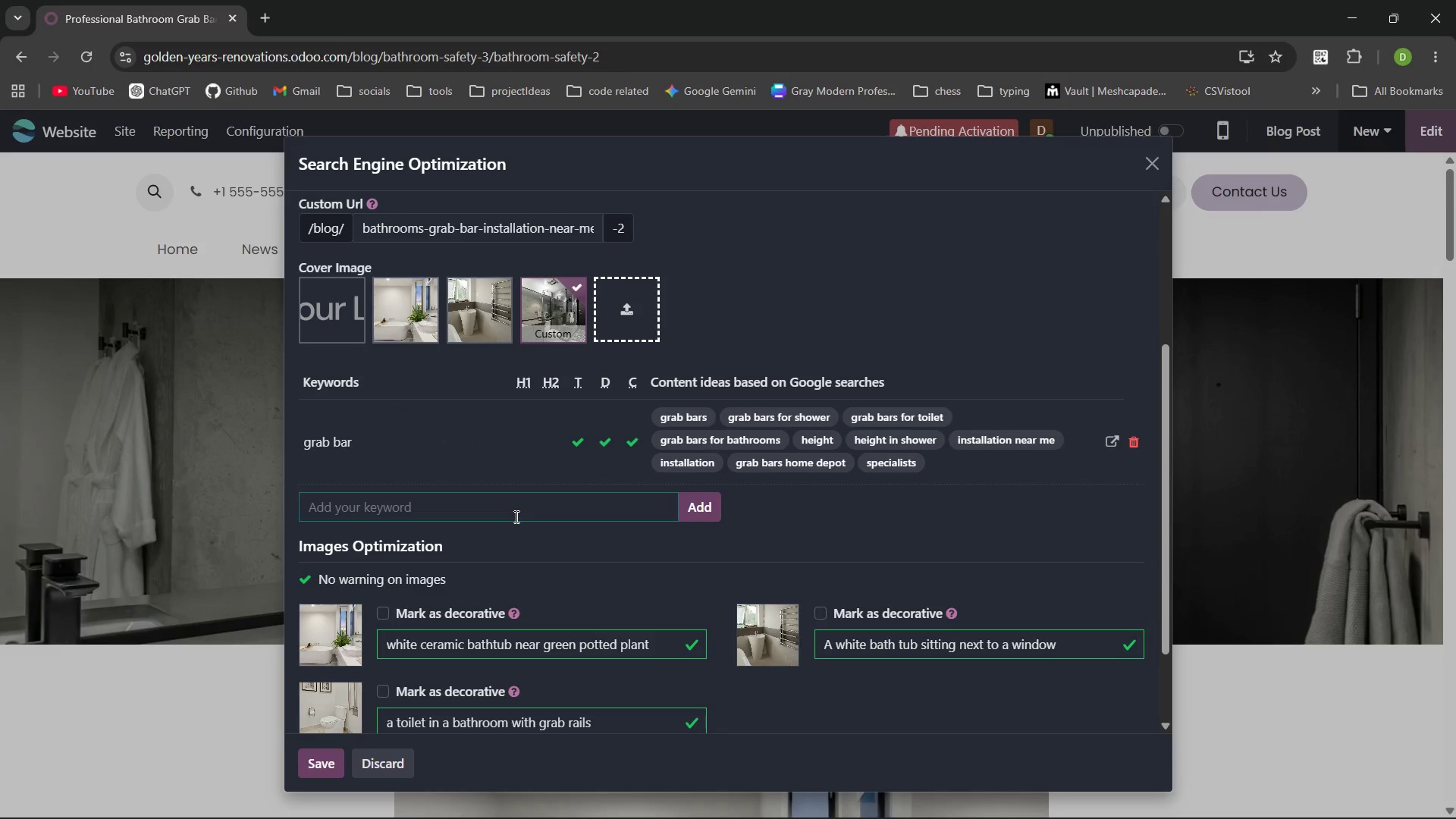 
type(senior )
 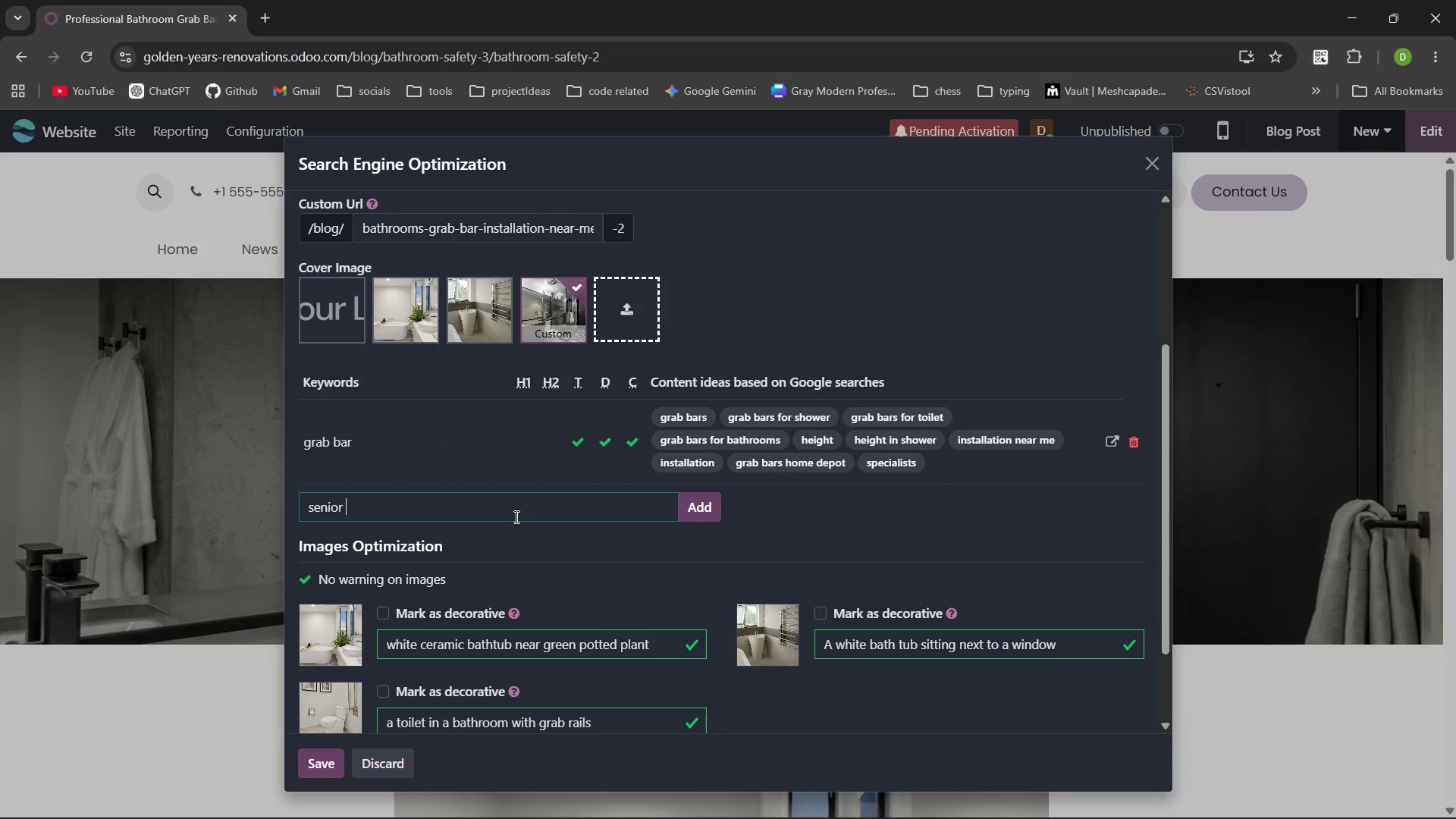 
key(Control+Backspace)
 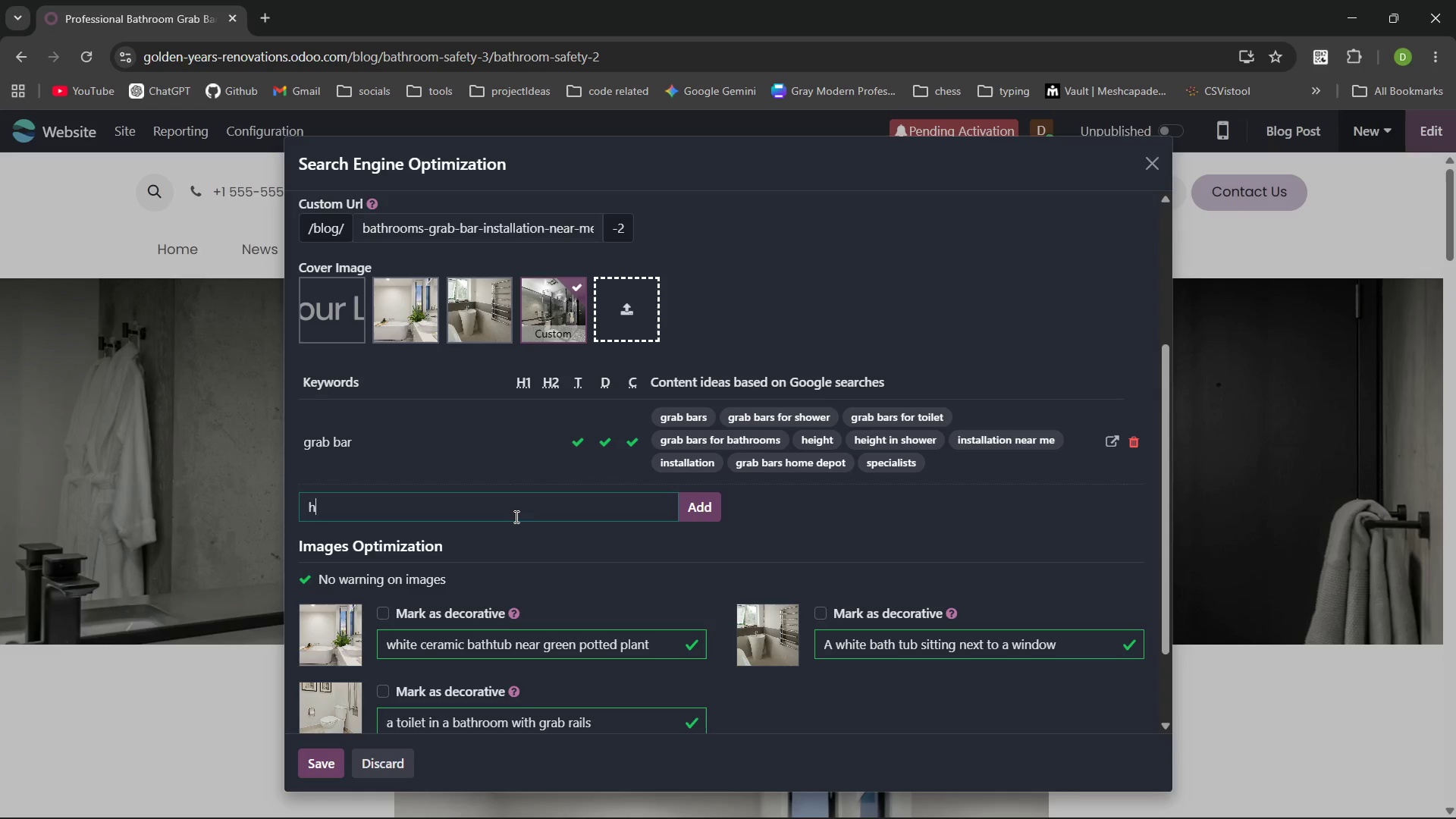 
type(home safr)
key(Backspace)
type(ety)
 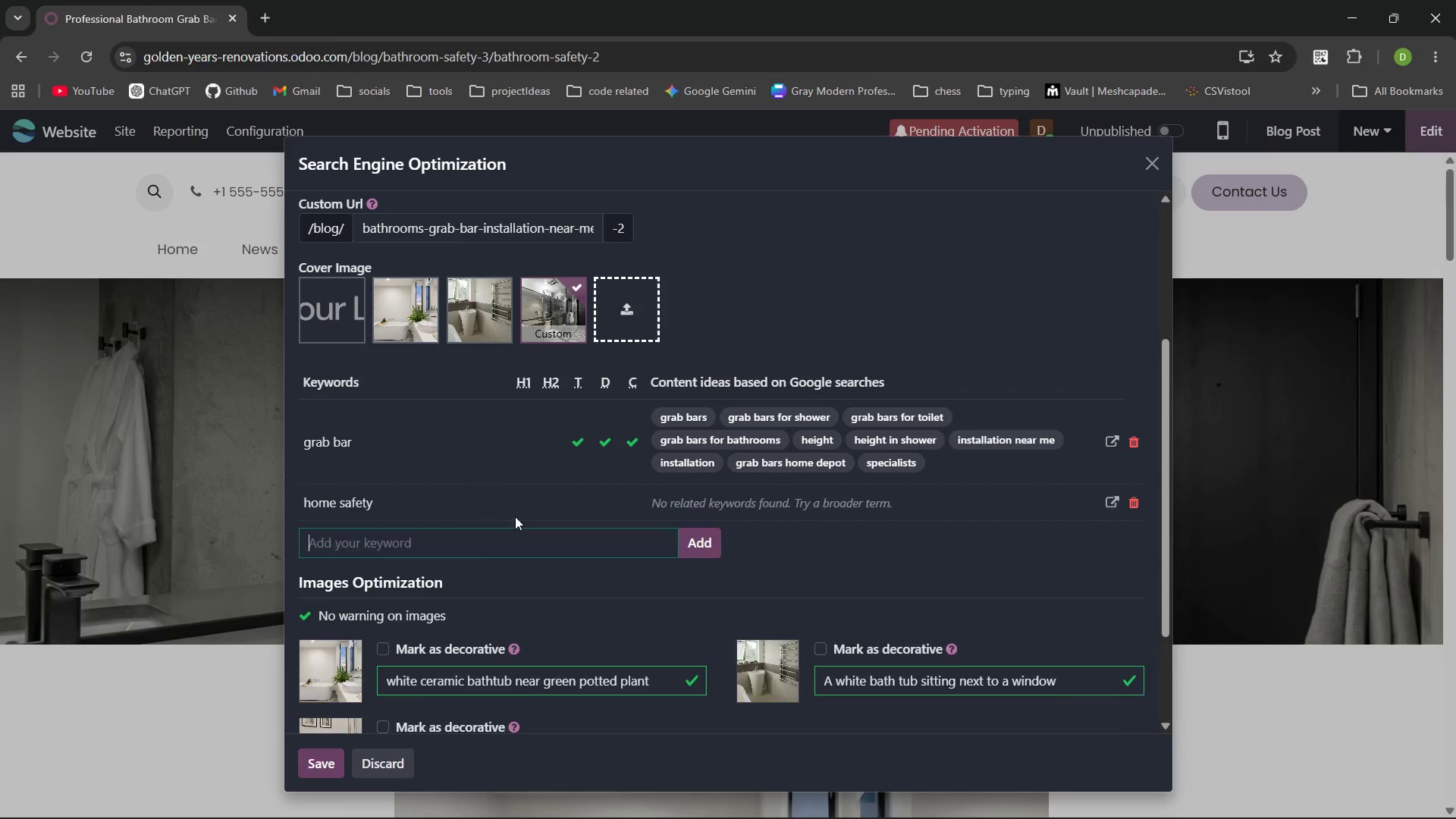 
key(Enter)
 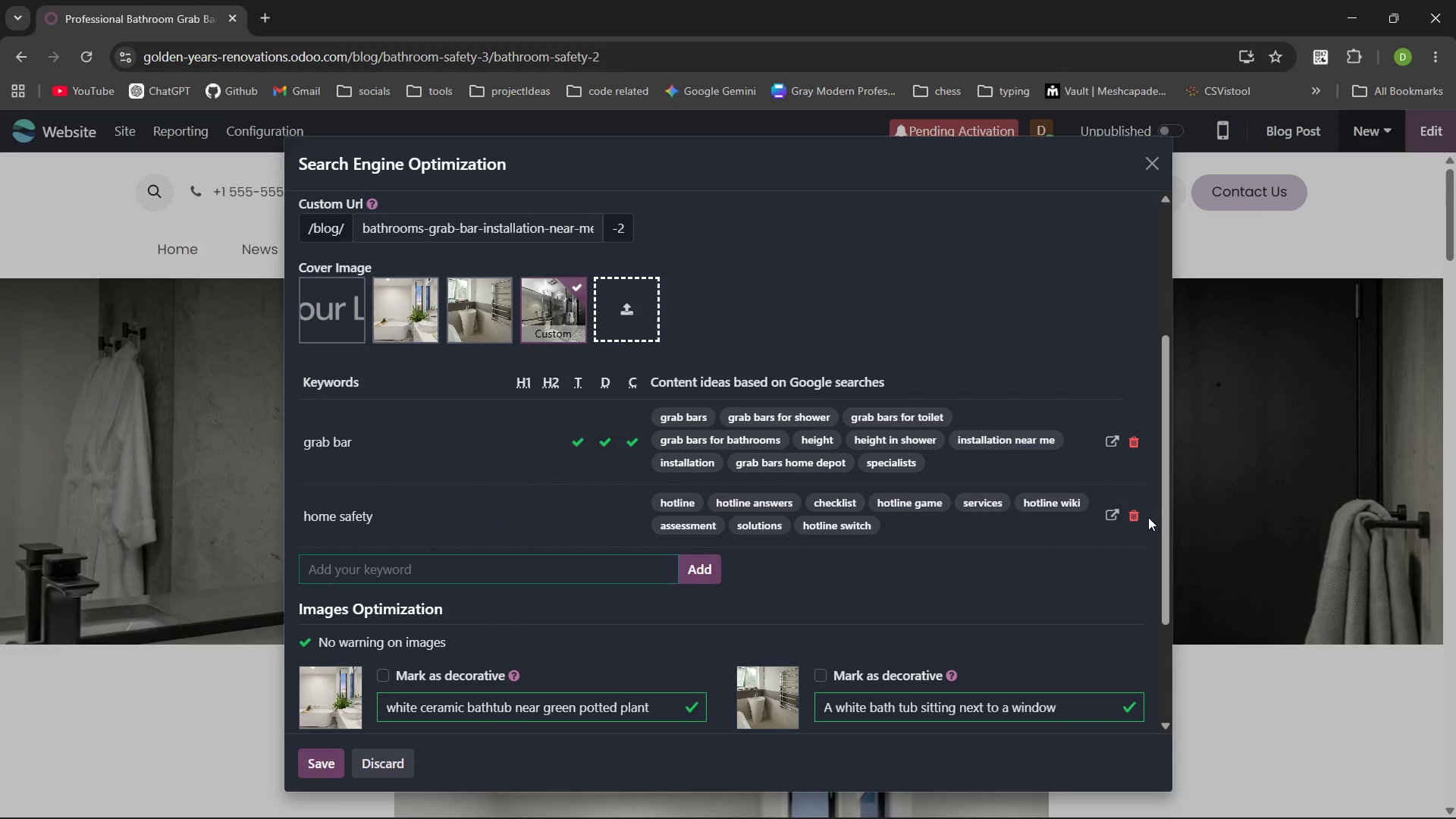 
left_click([1139, 517])
 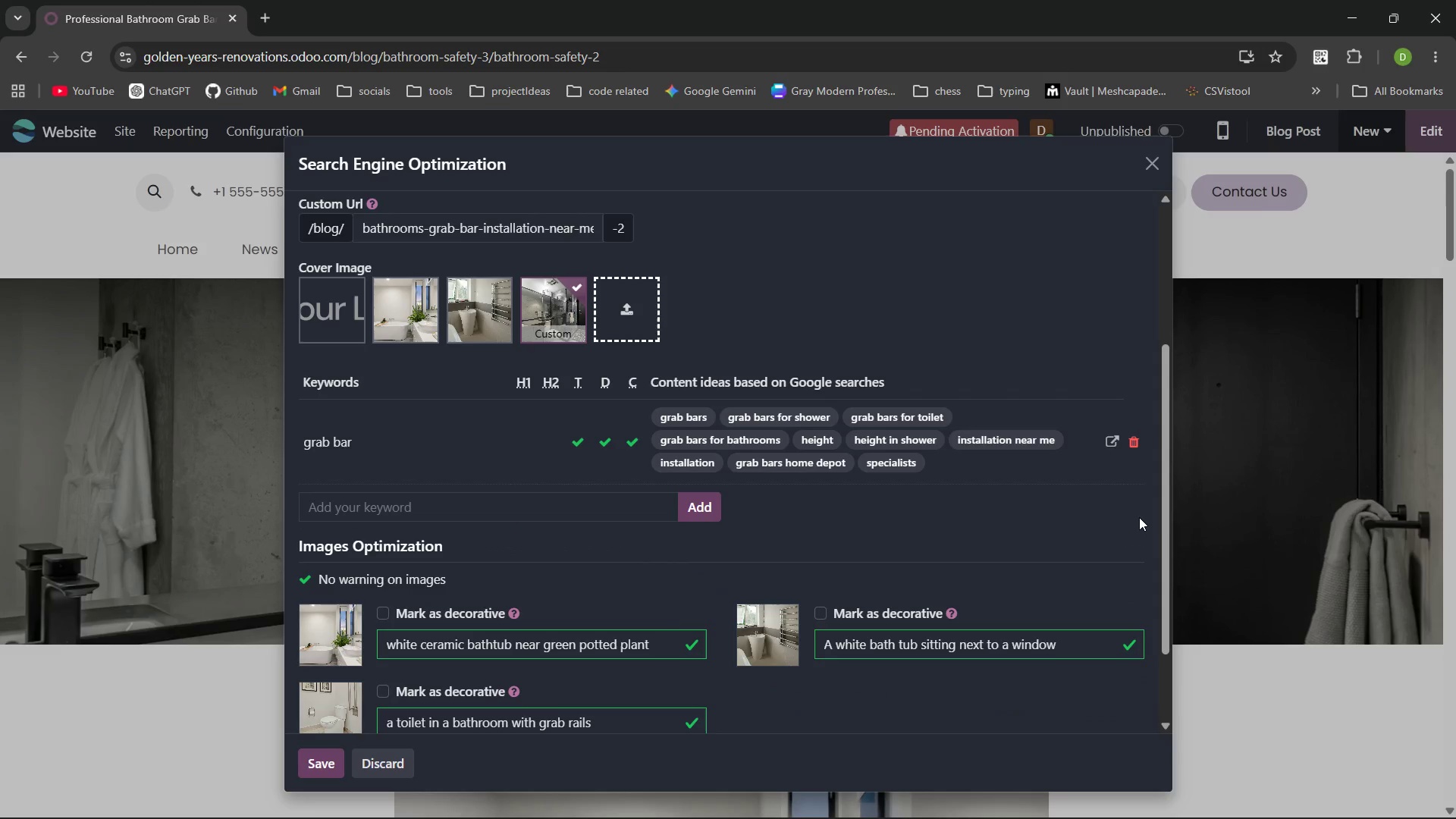 
wait(5.12)
 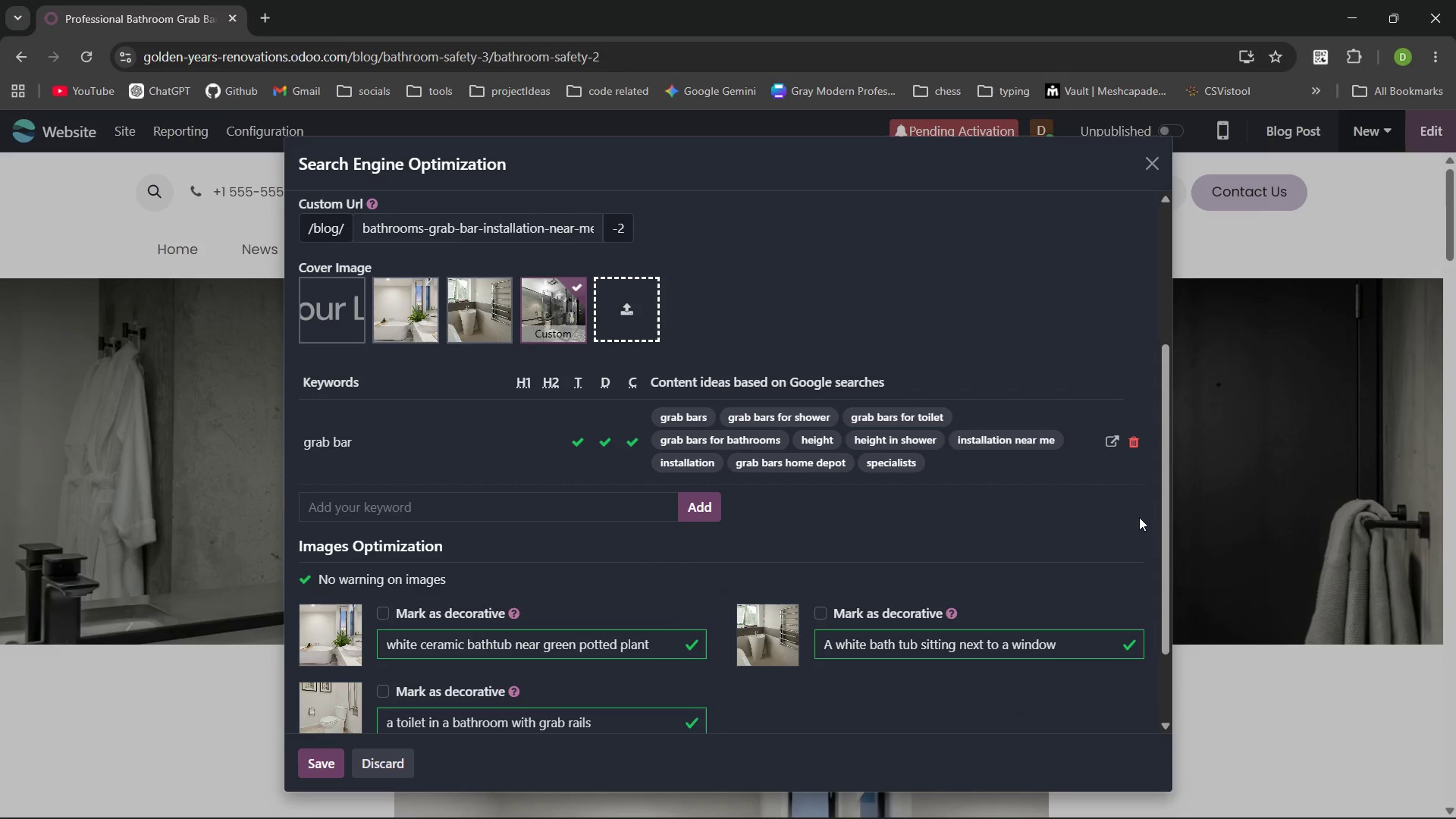 
type(bathroom)
 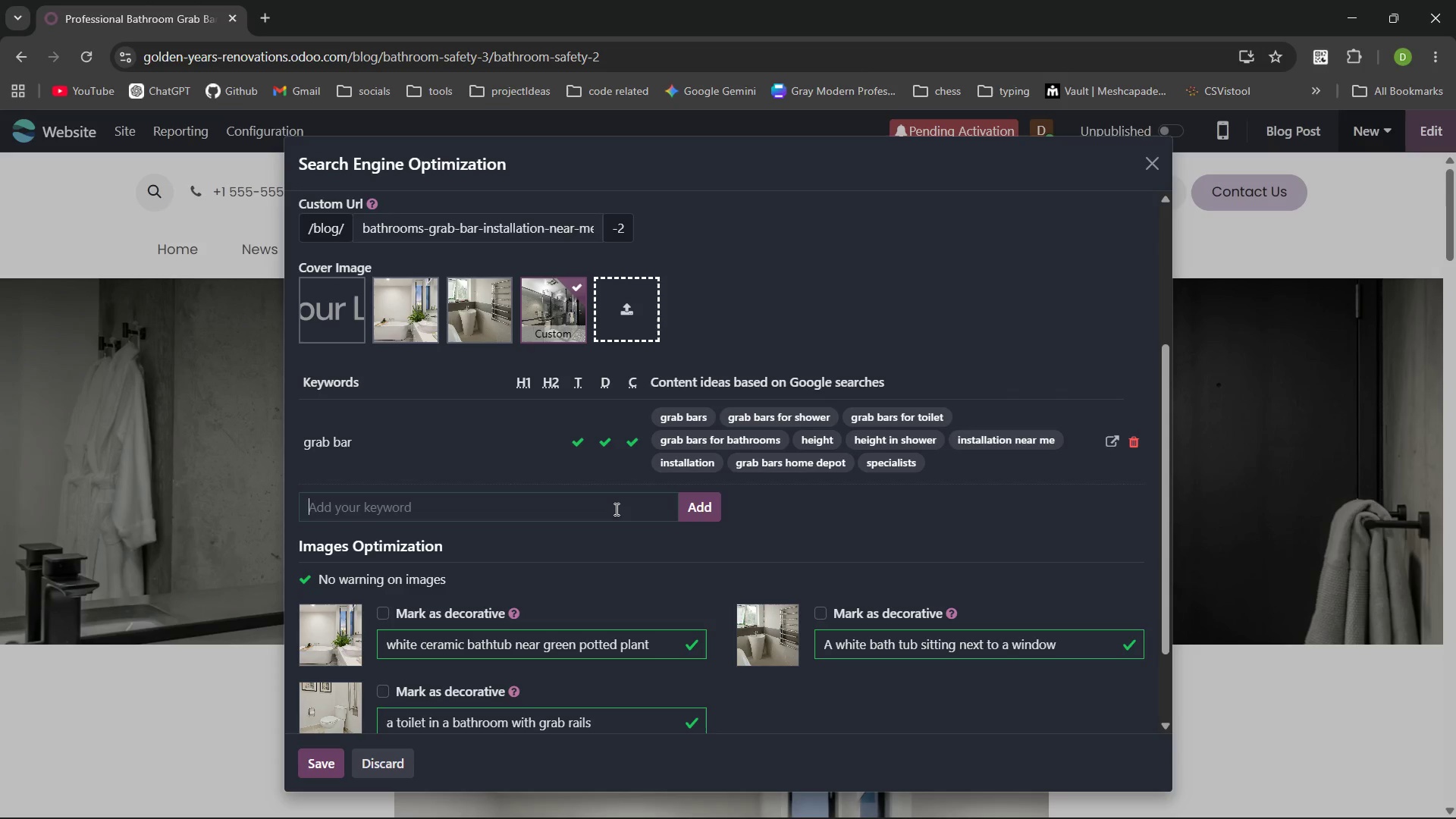 
type(bathroom)
 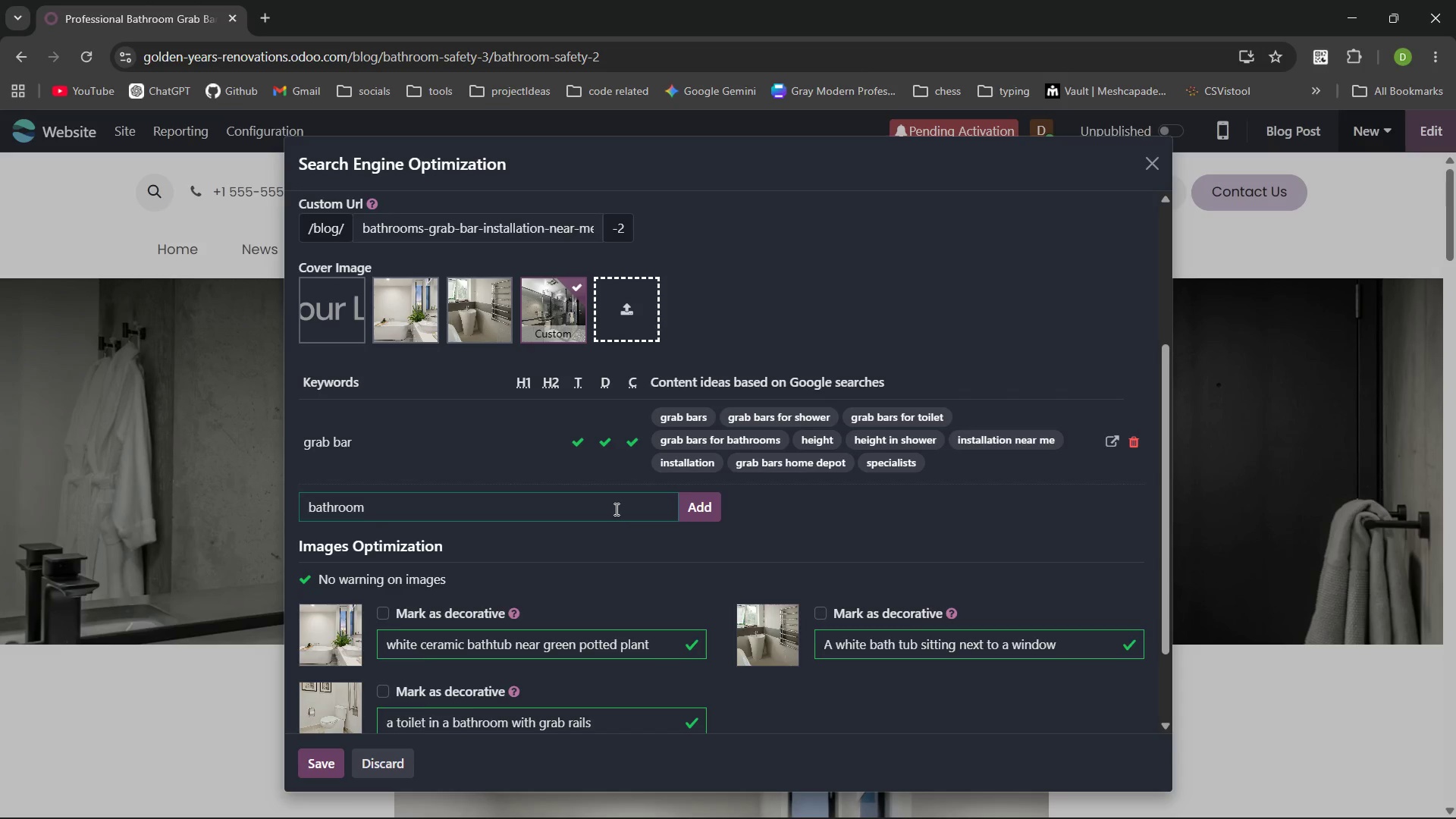 
key(Enter)
 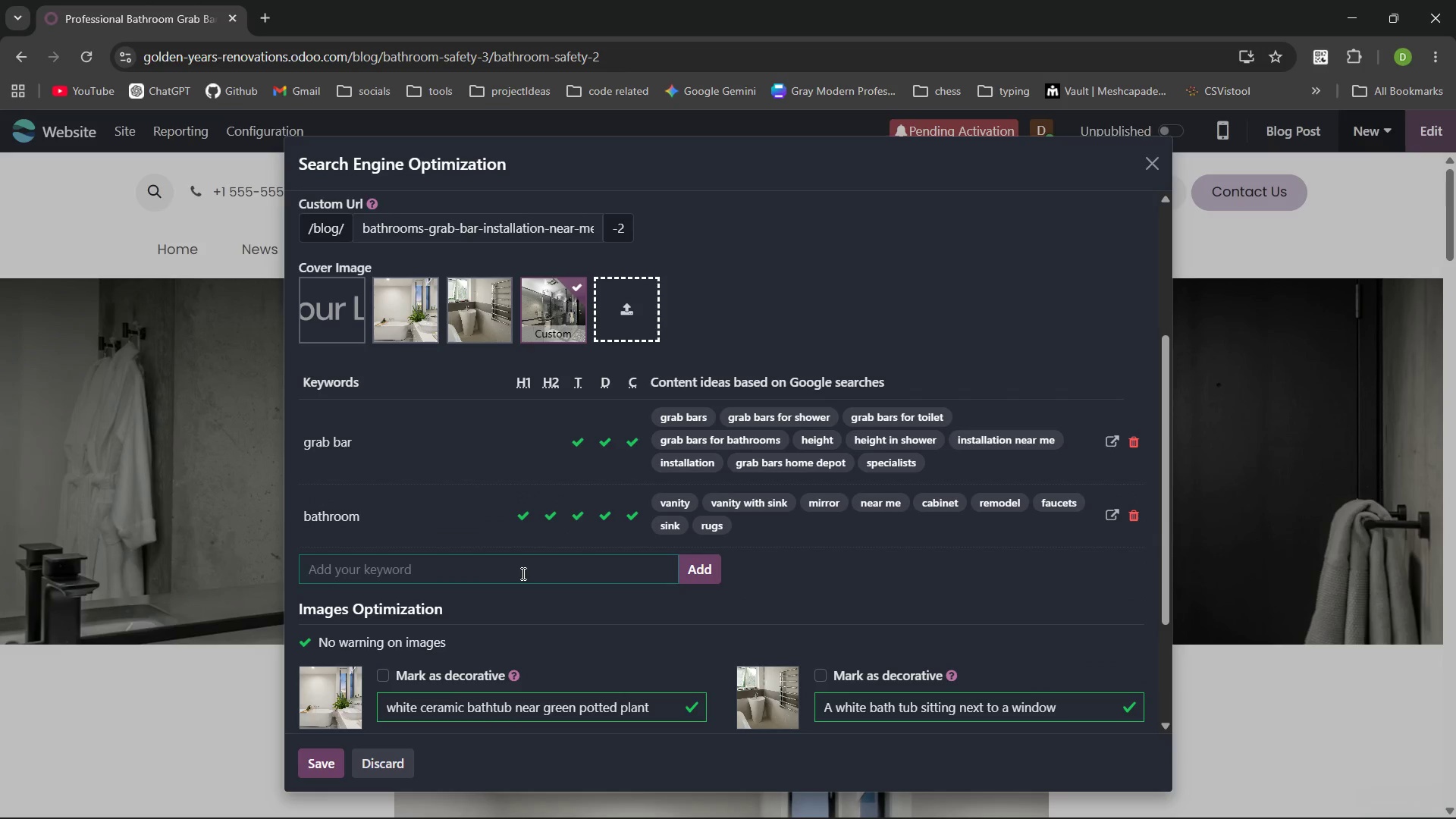 
type(bathroom safer)
key(Backspace)
type(ty)
 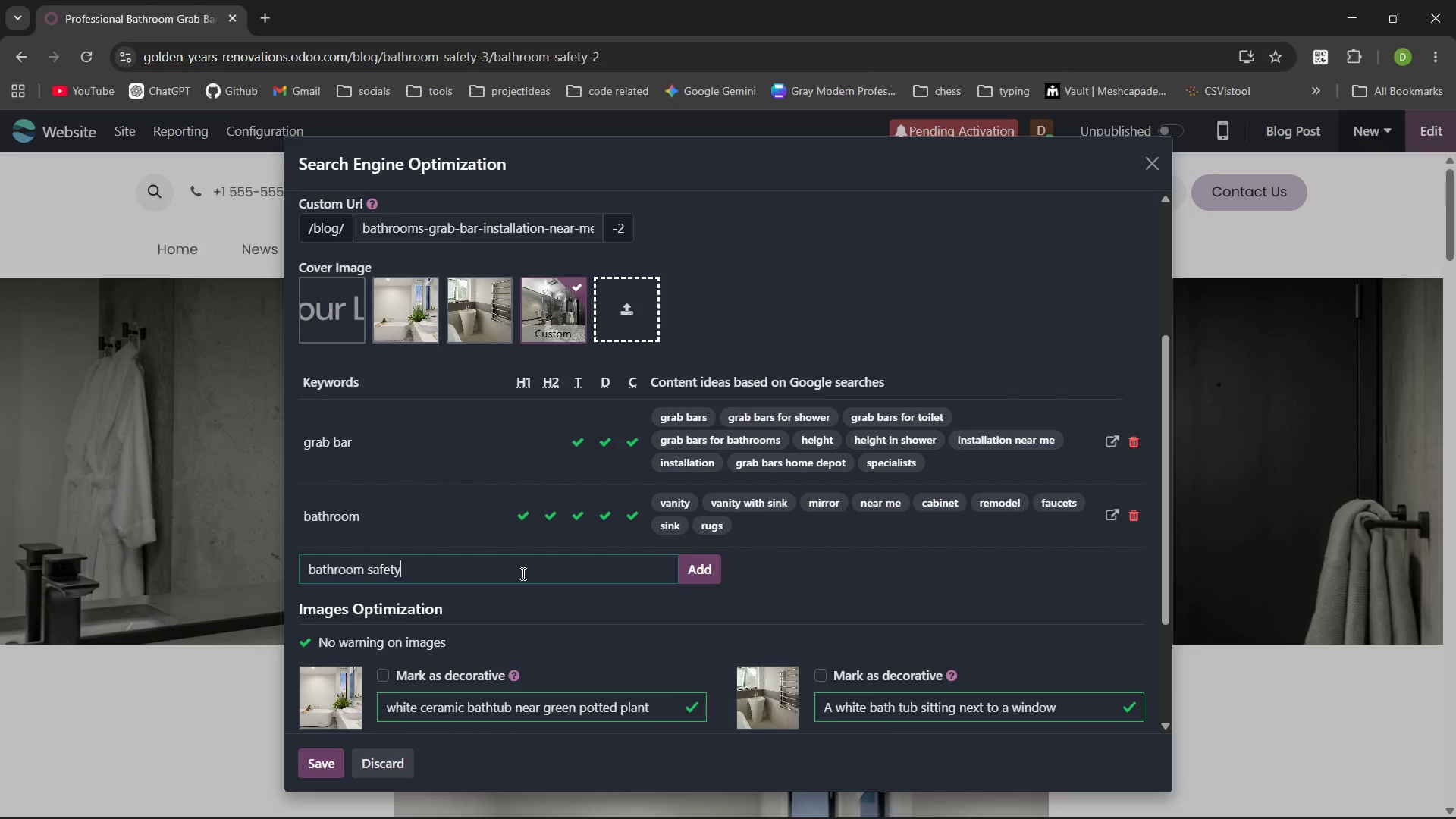 
key(Enter)
 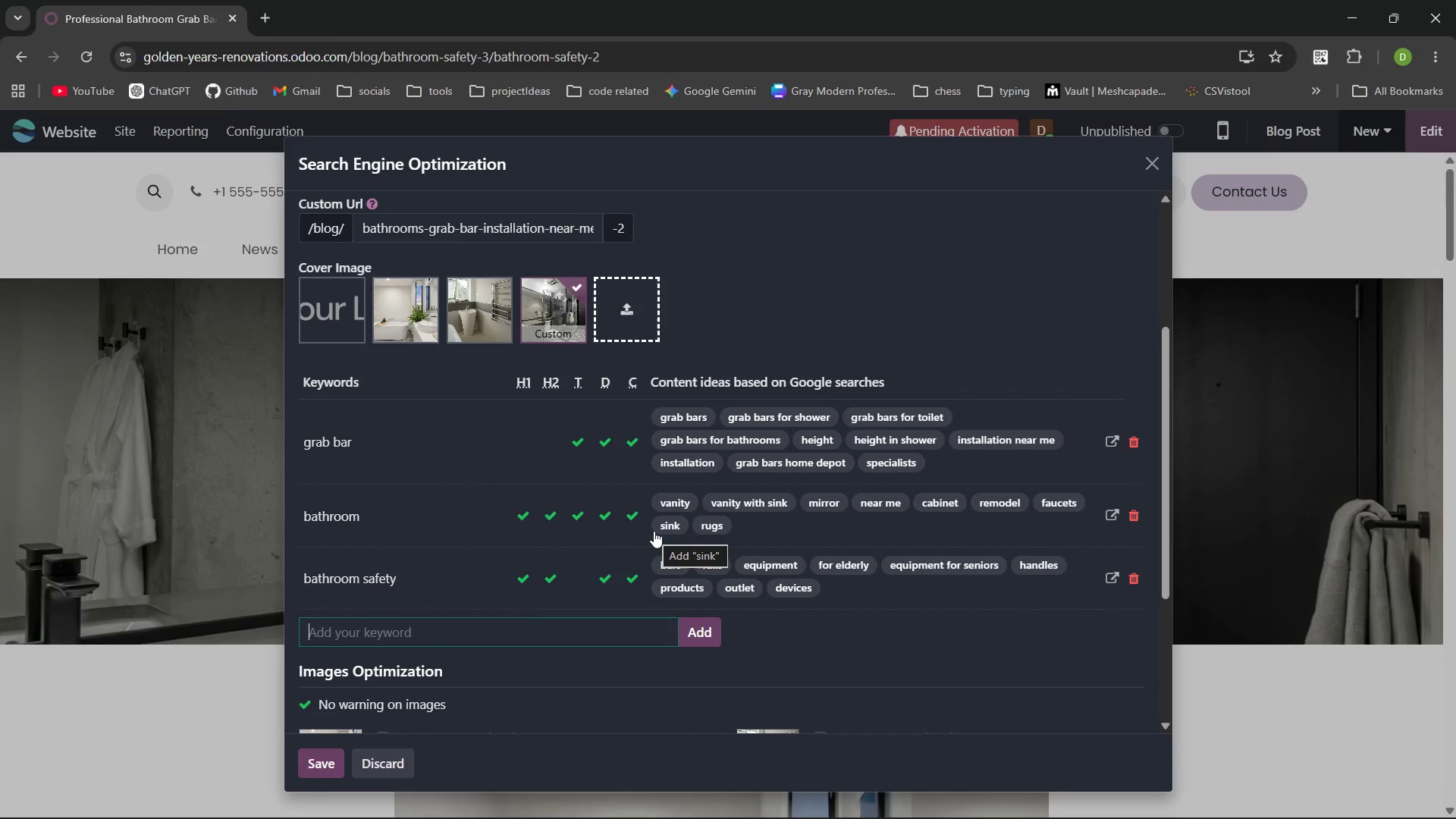 
wait(5.42)
 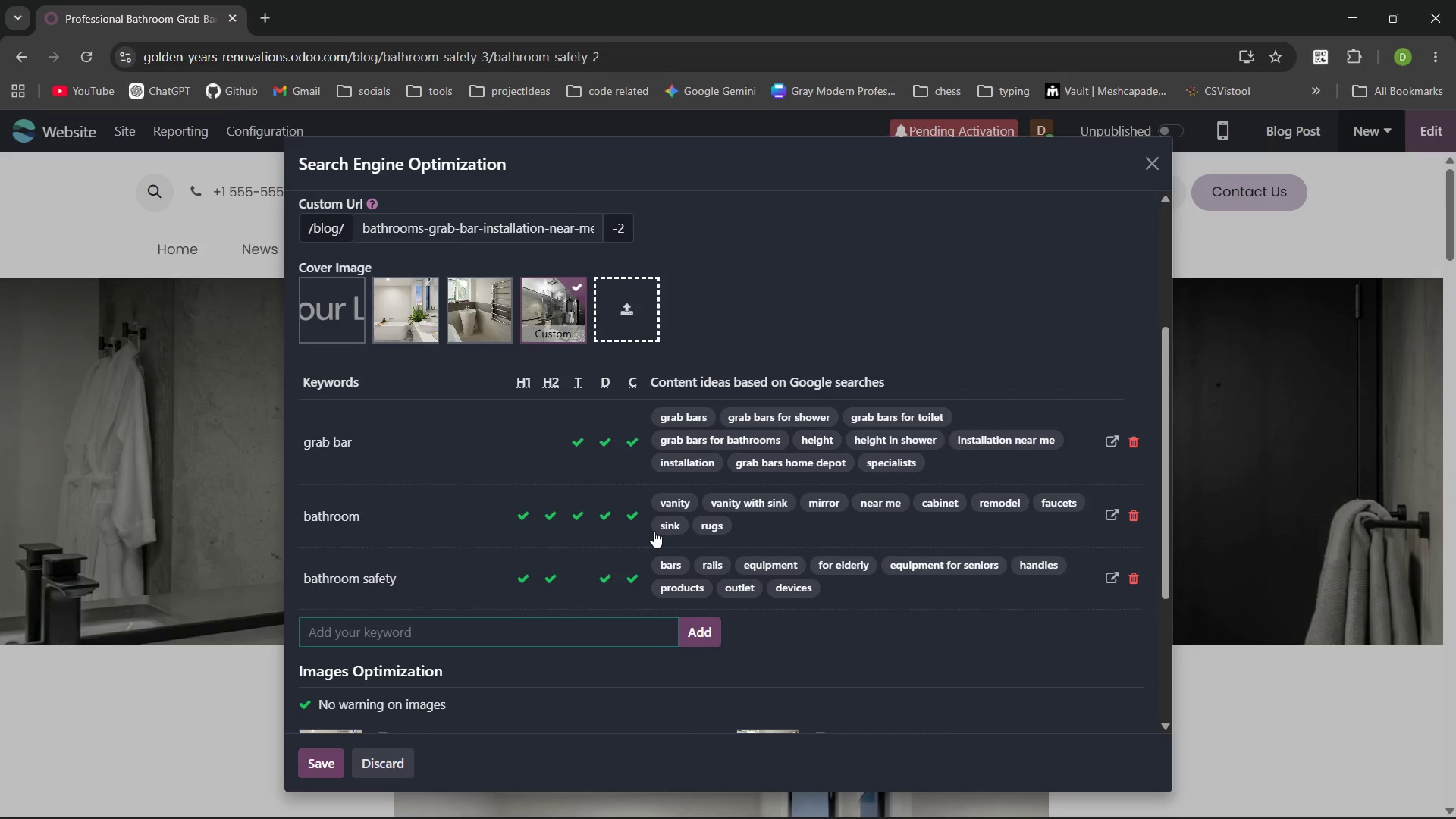 
type(safety)
 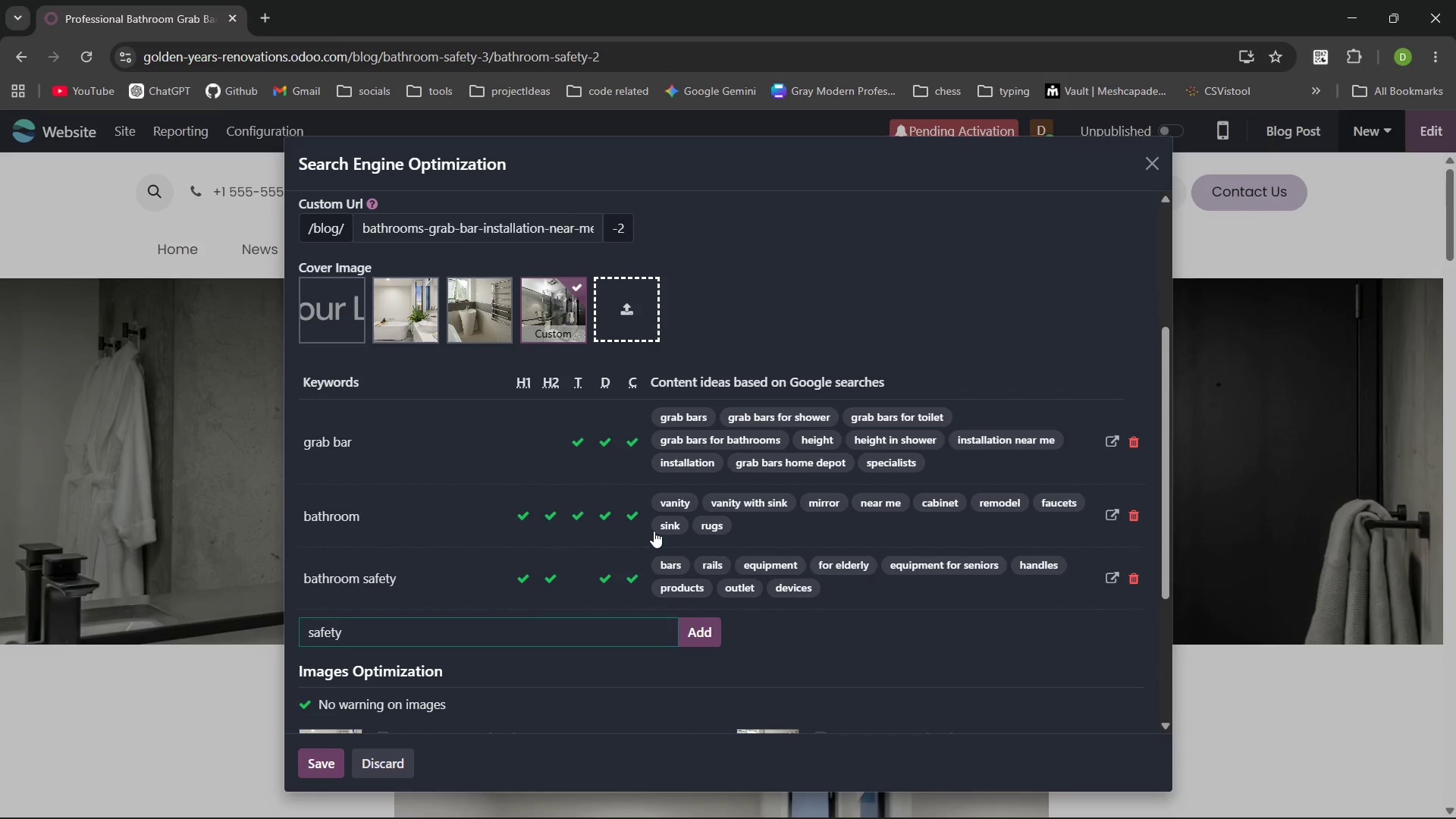 
key(Enter)
 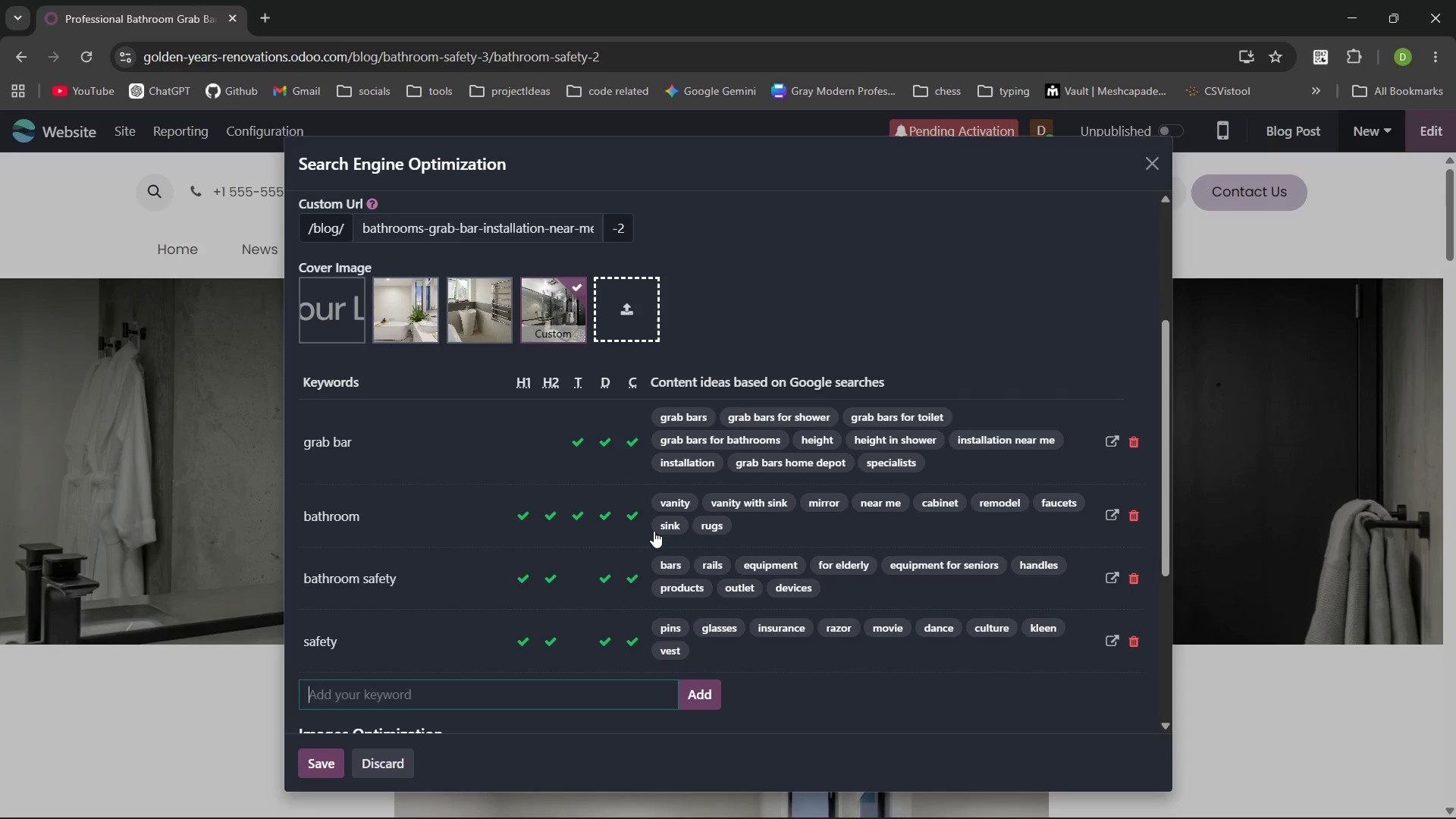 
wait(36.91)
 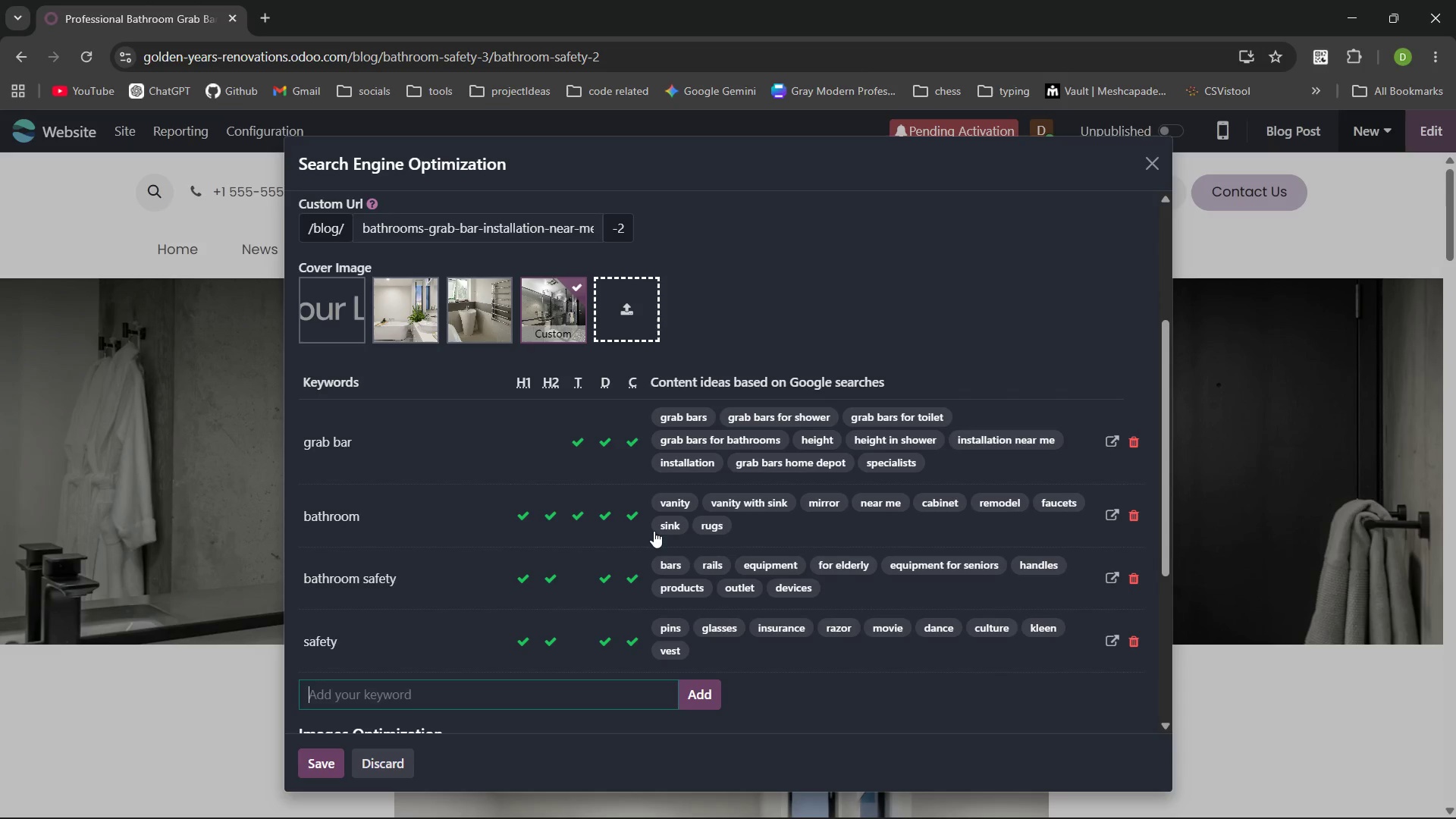 
type(professional grab bar installation)
 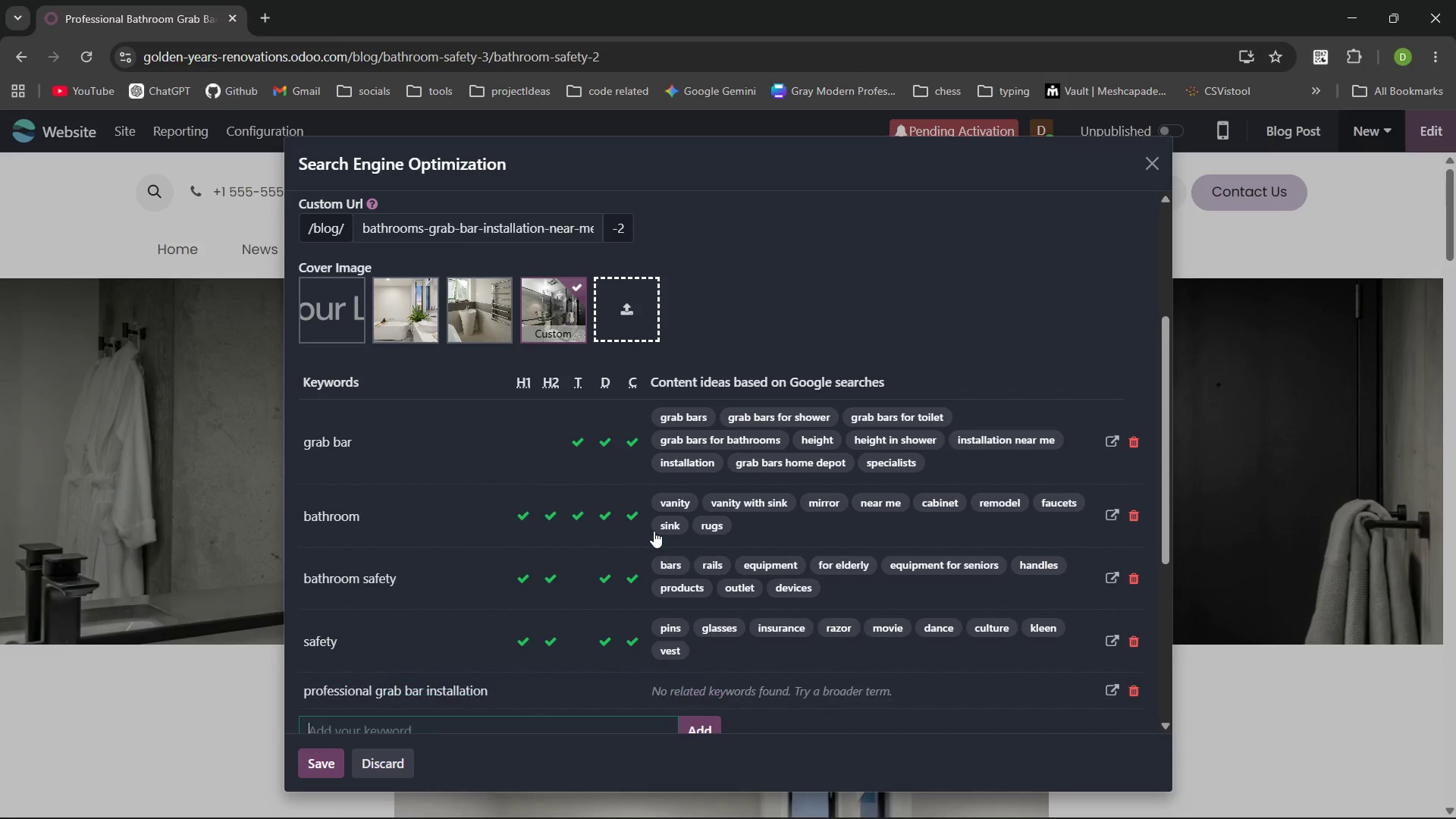 
key(Enter)
 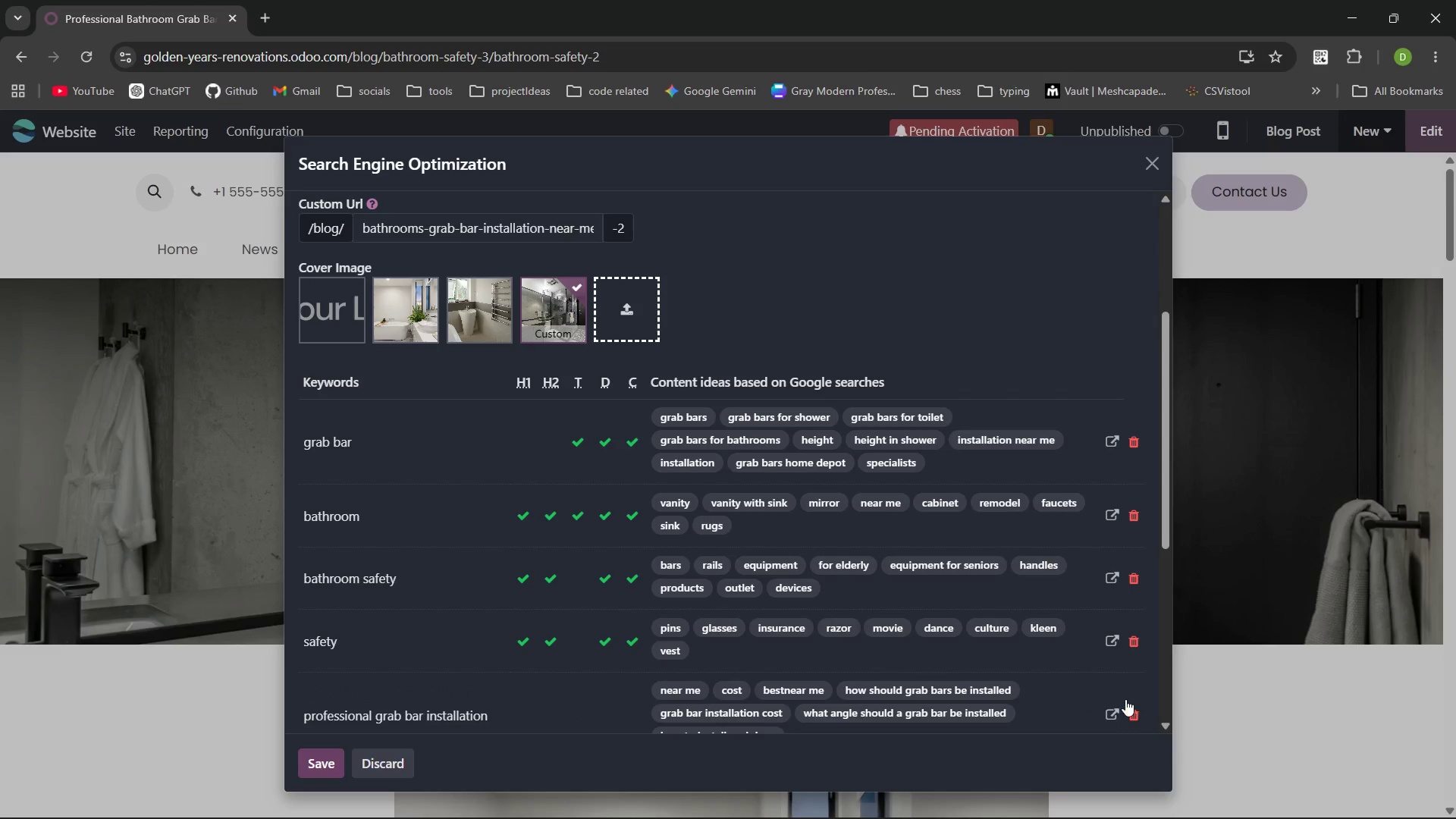 
left_click([1128, 706])
 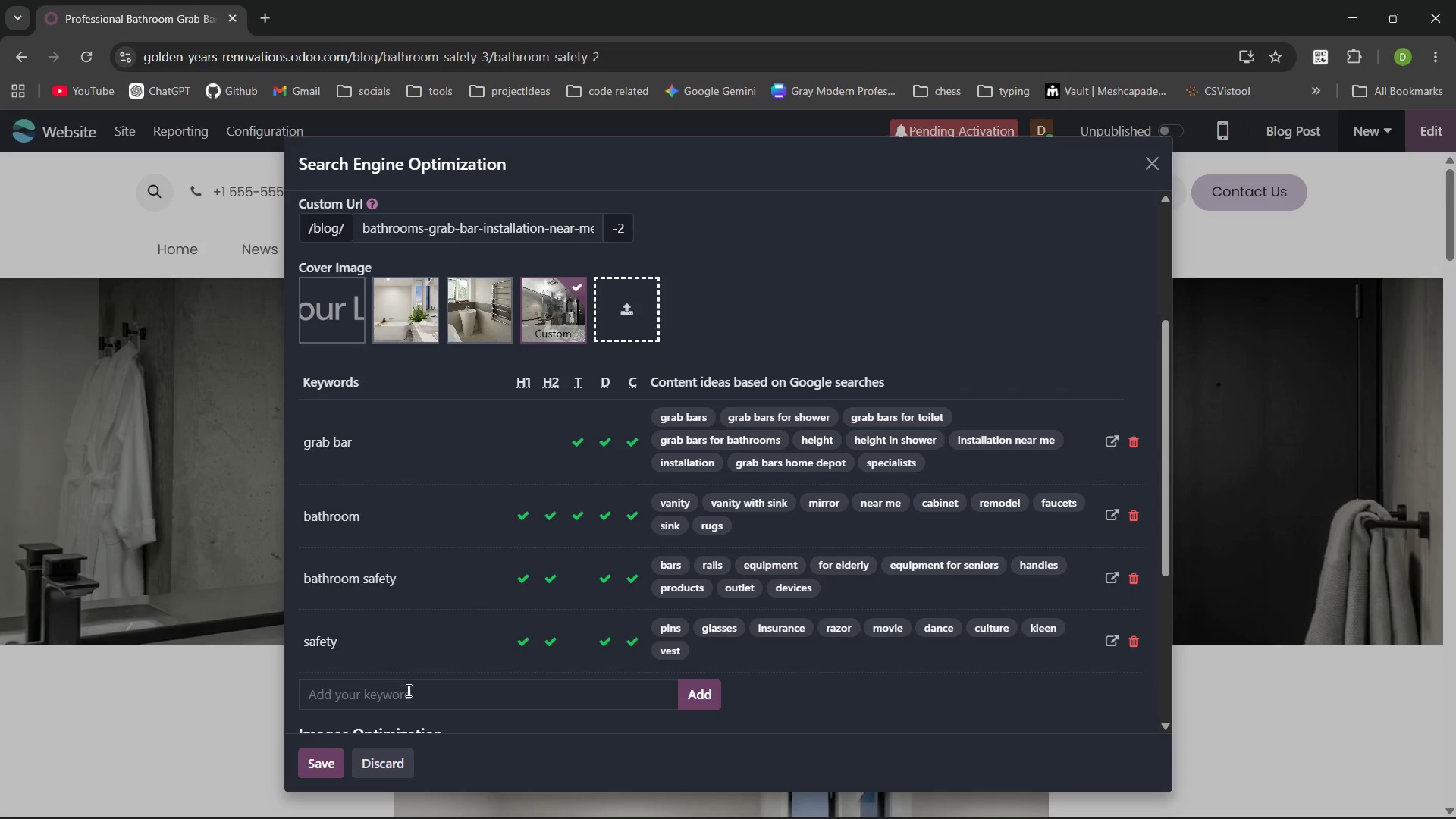 
left_click([408, 706])
 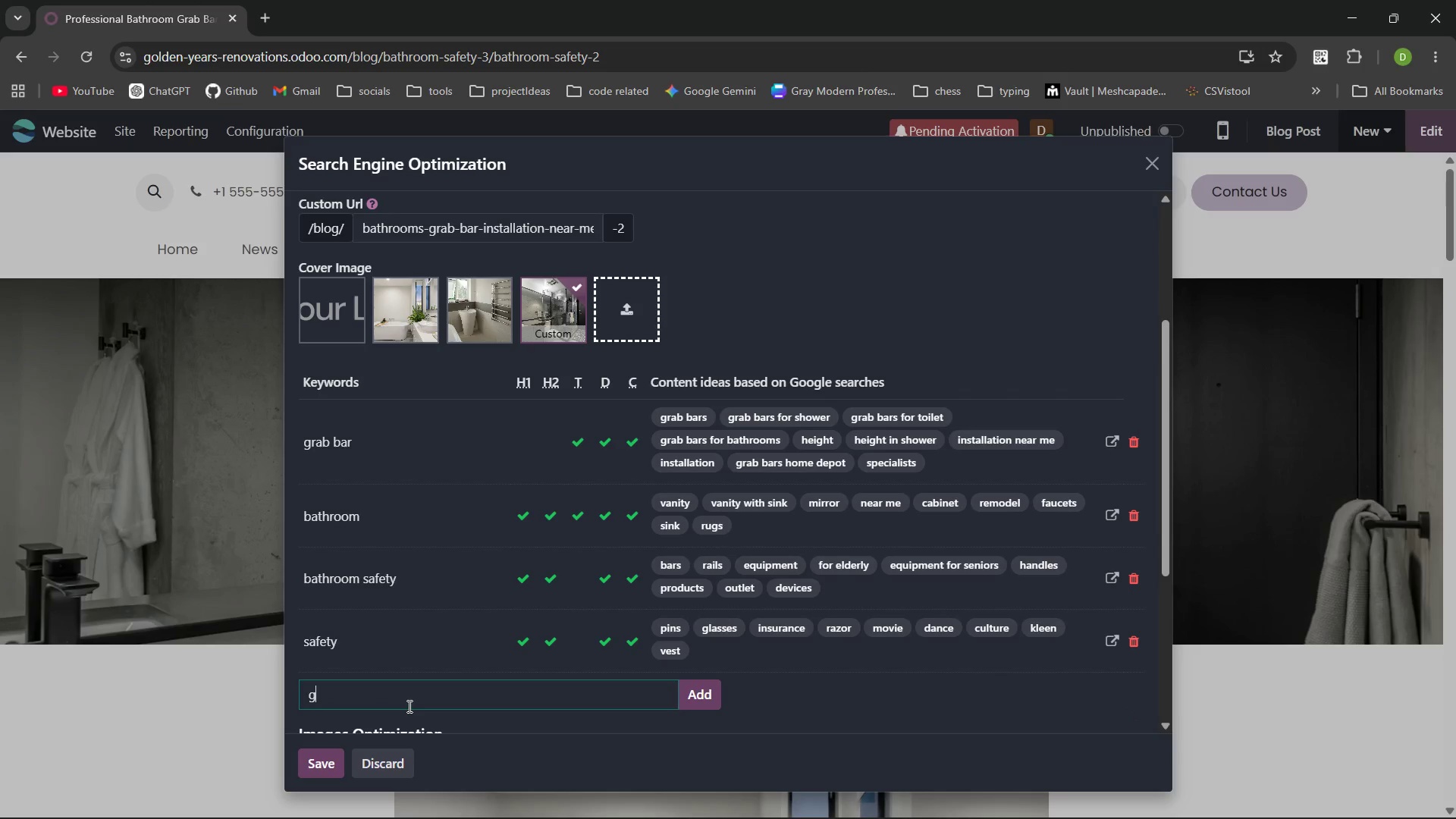 
type(grab bar installation)
 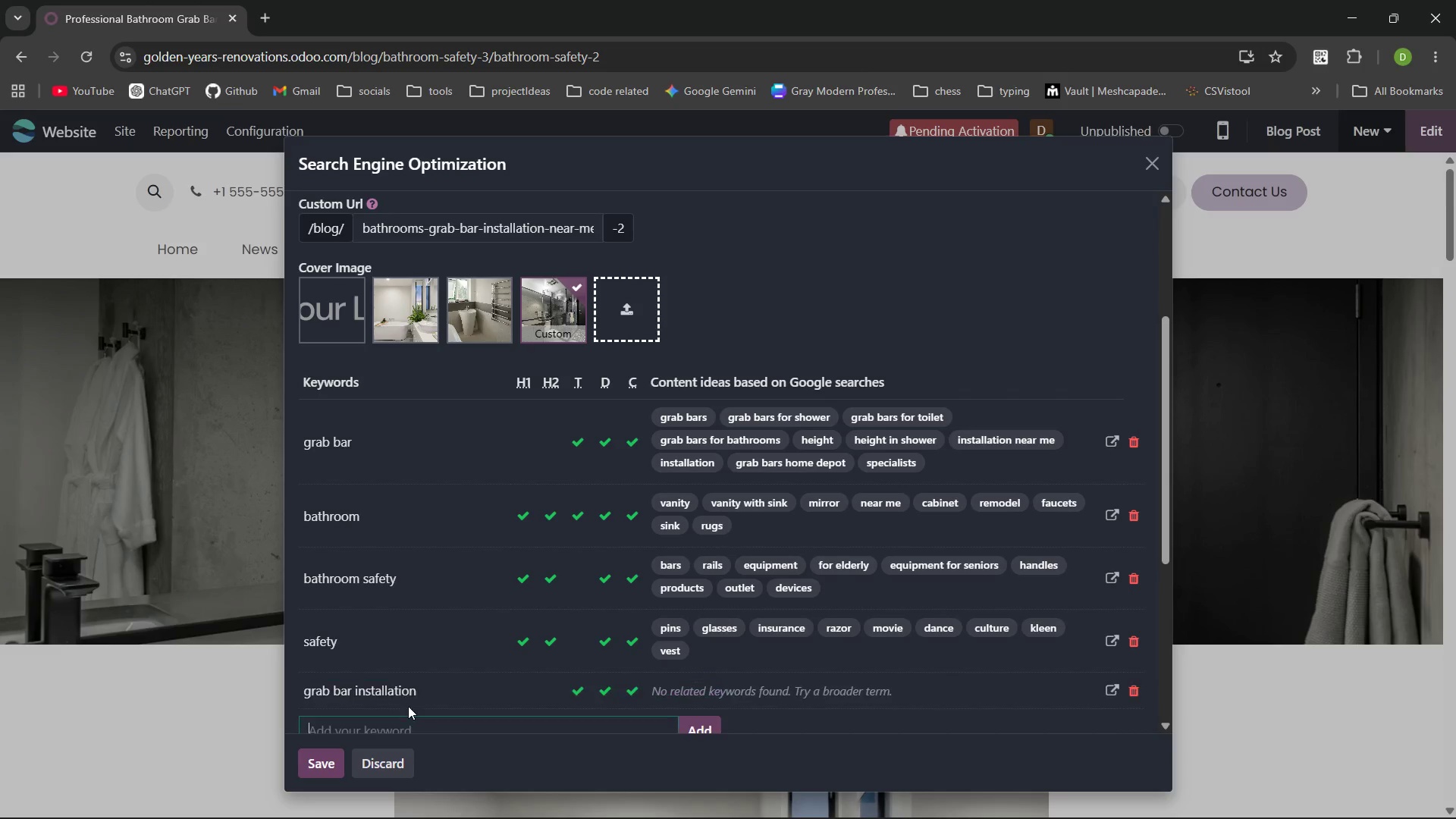 
key(Enter)
 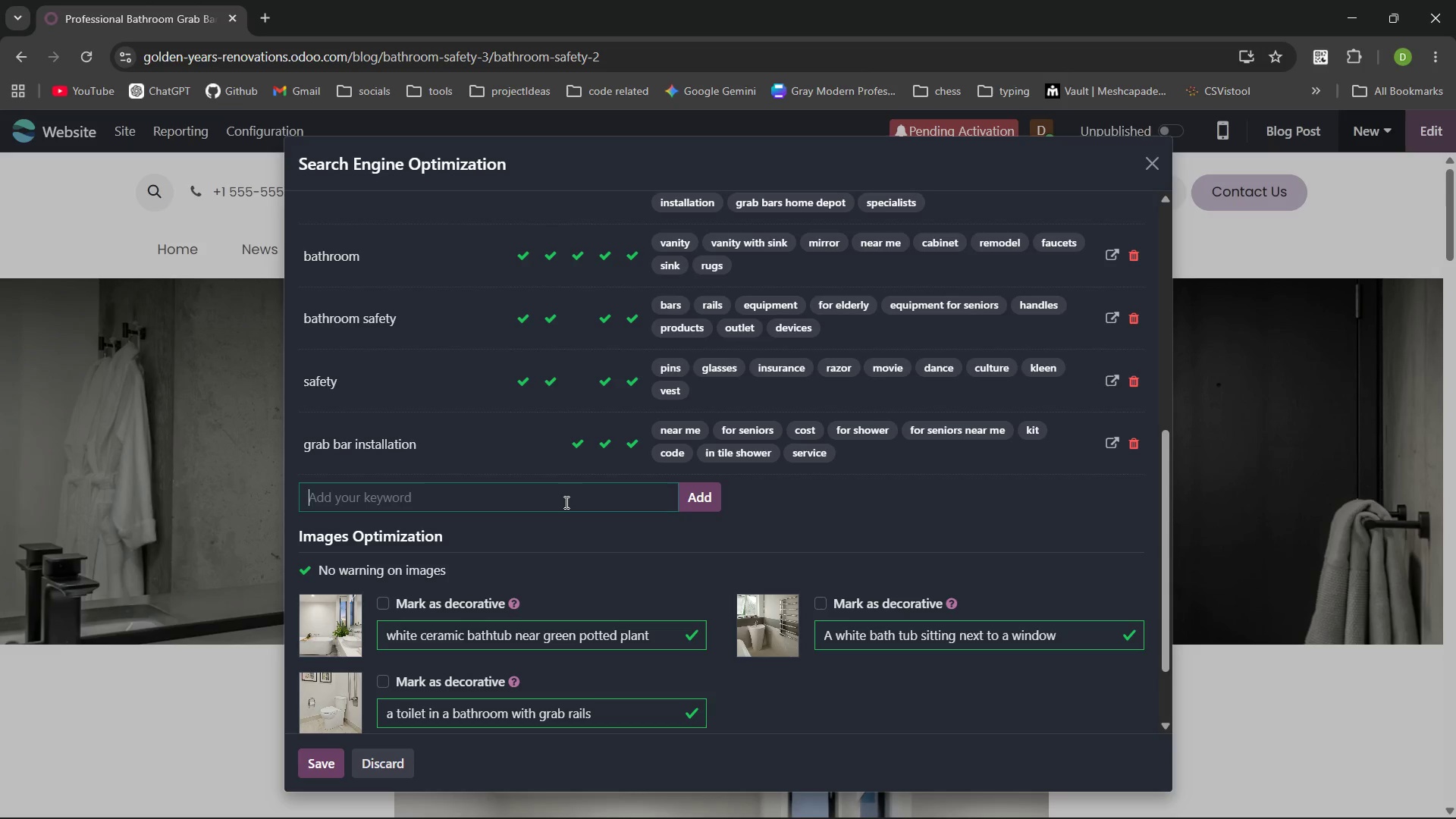 
wait(18.8)
 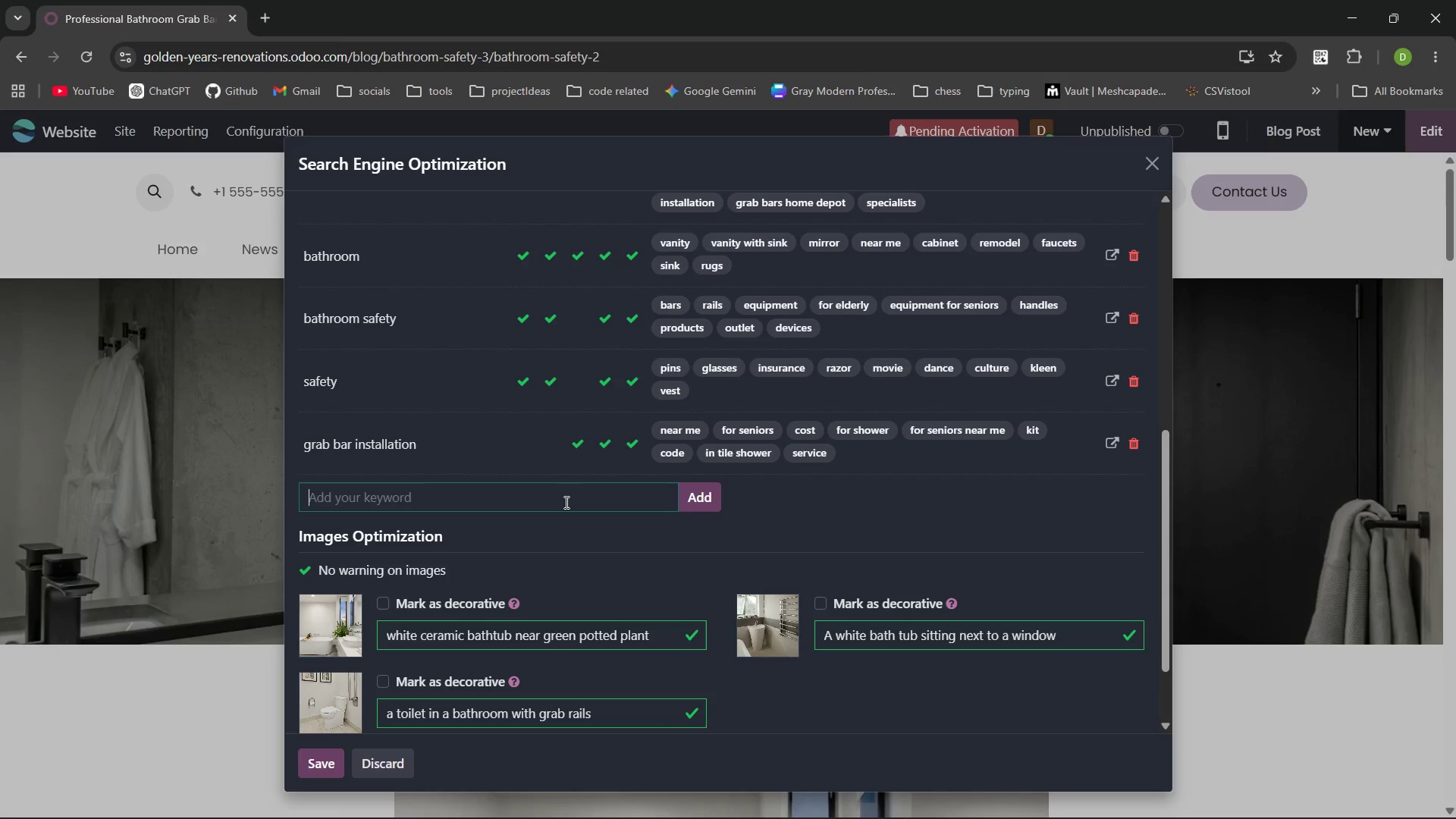 
left_click([1147, 173])
 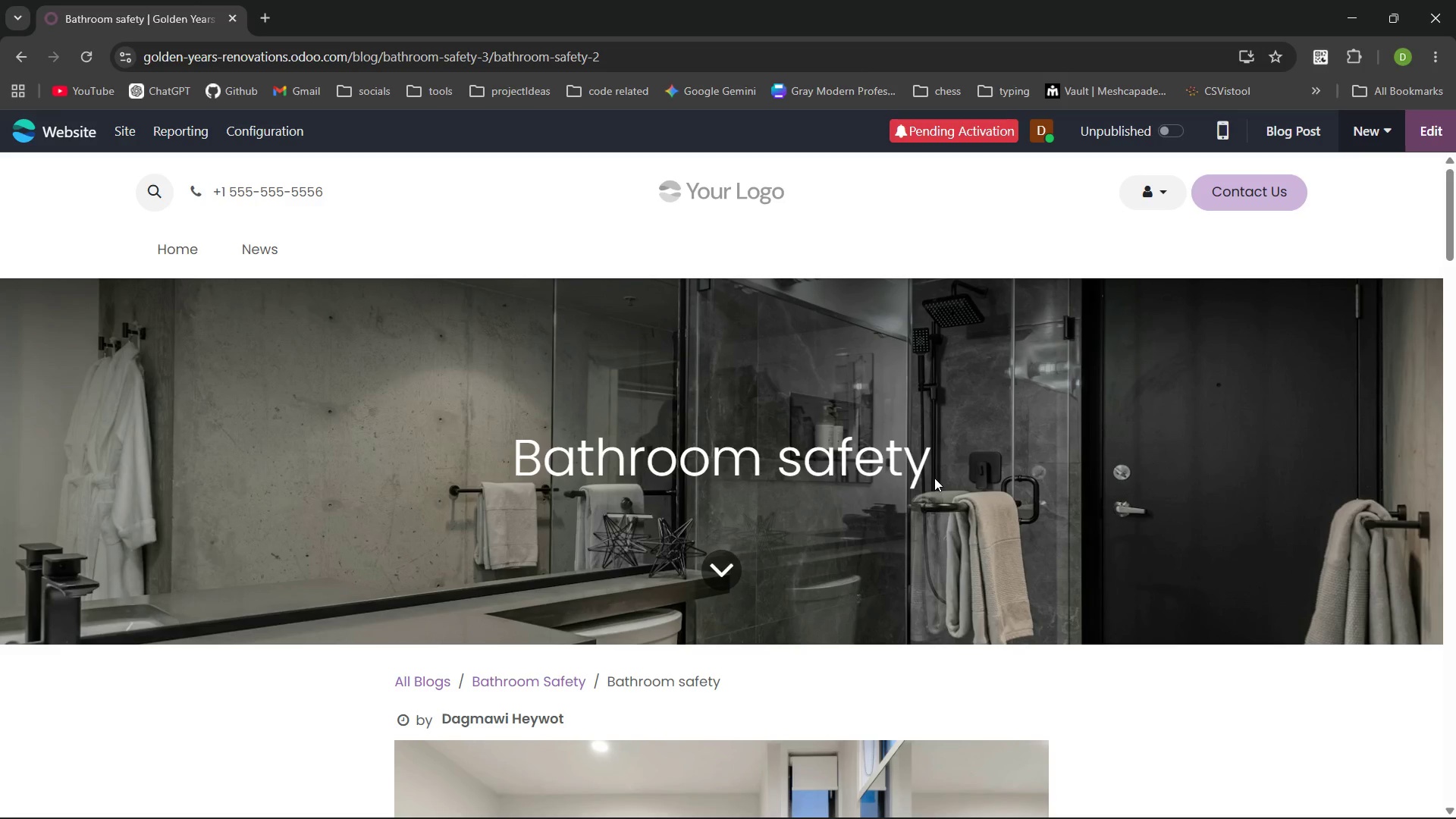 
left_click([934, 478])
 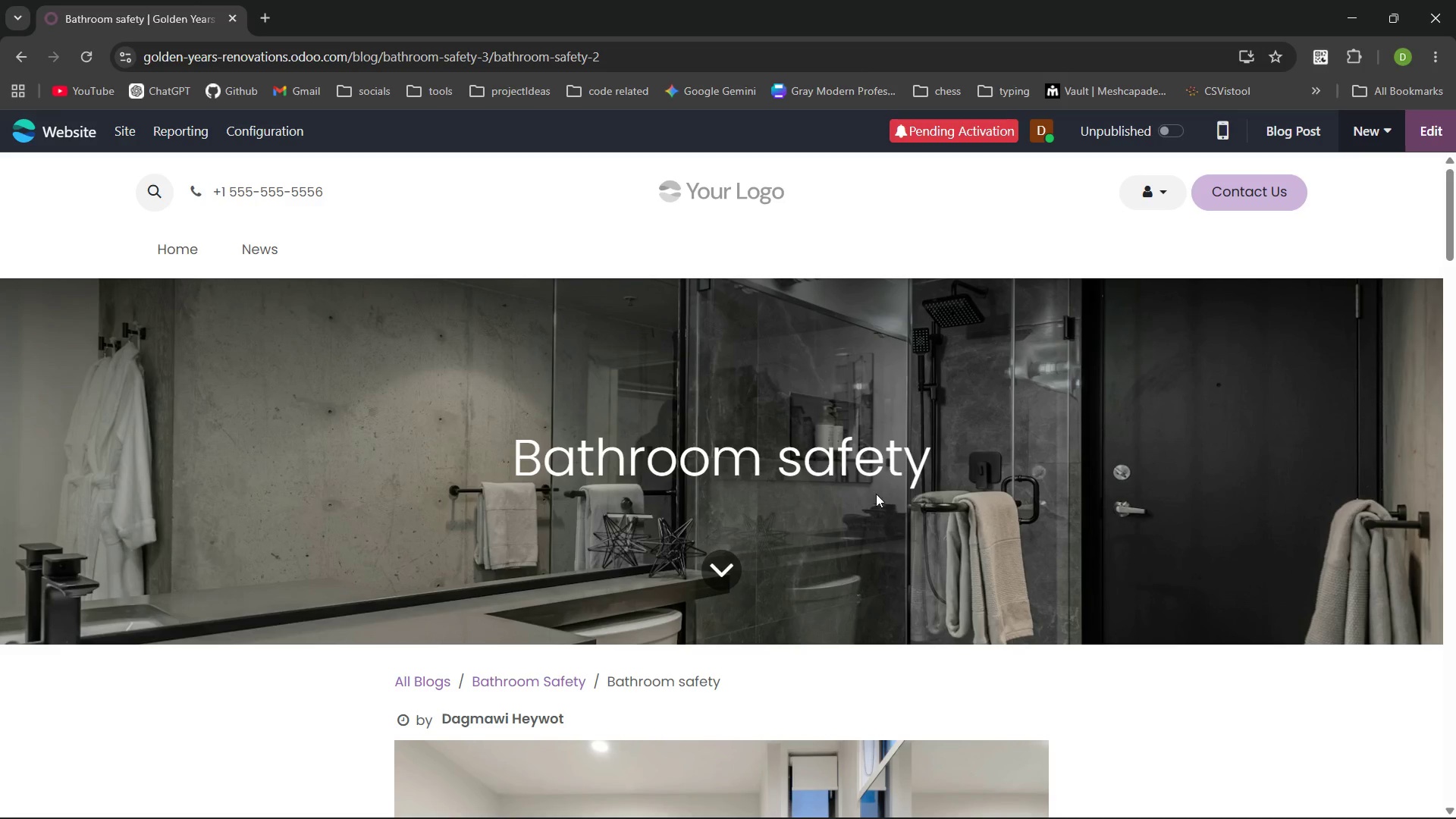 
left_click([941, 455])
 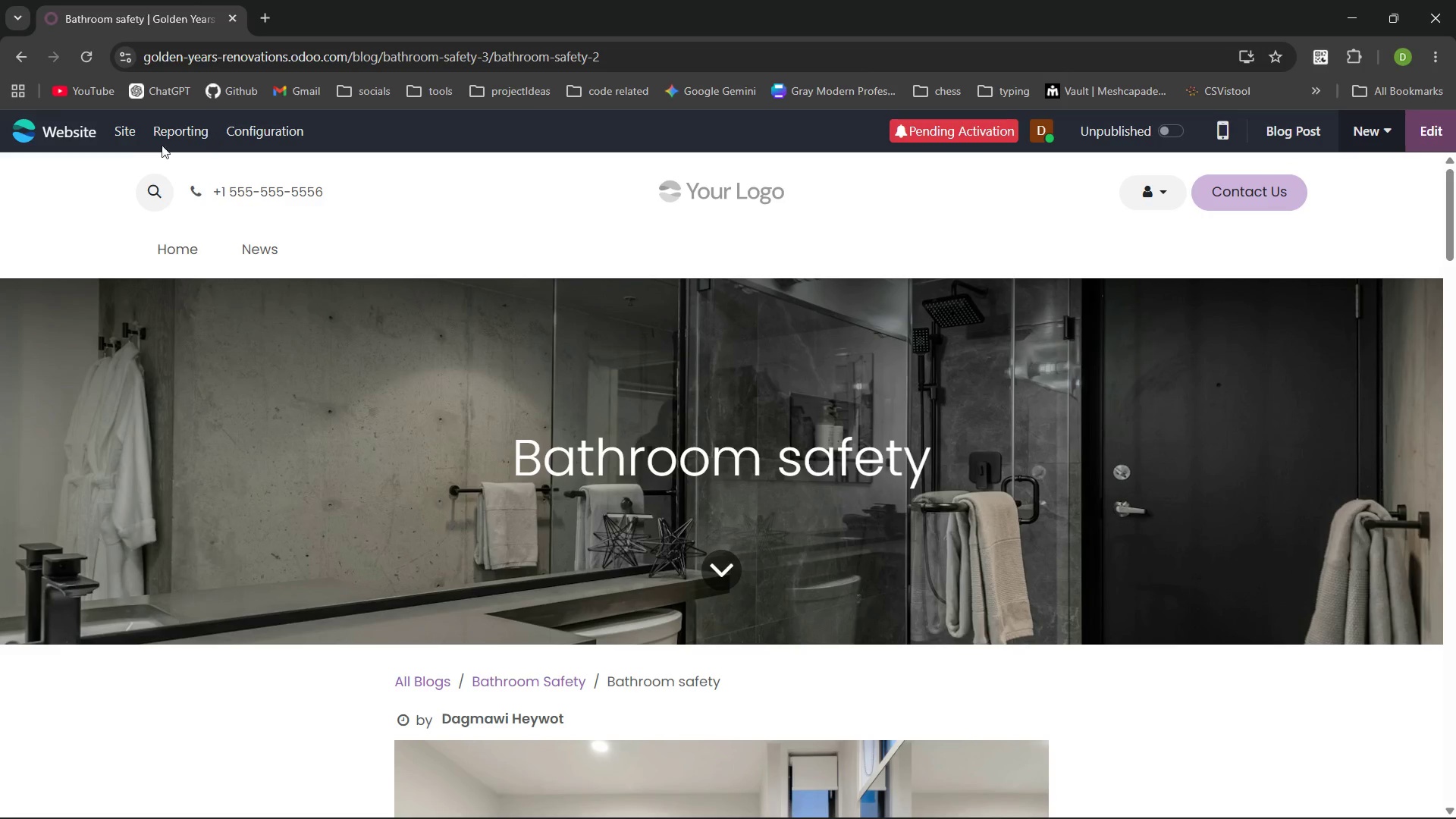 
left_click([130, 133])
 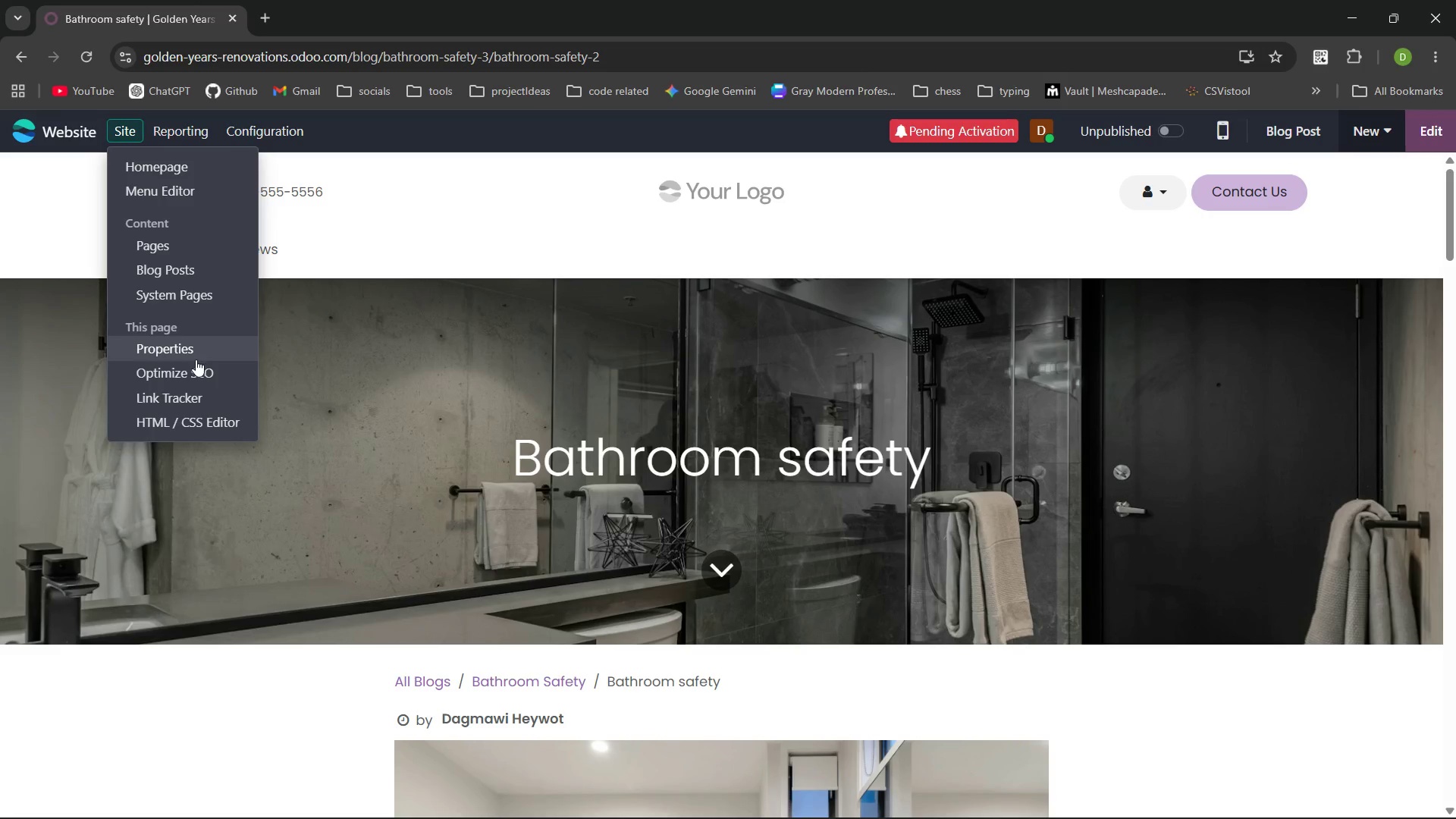 
left_click([197, 369])
 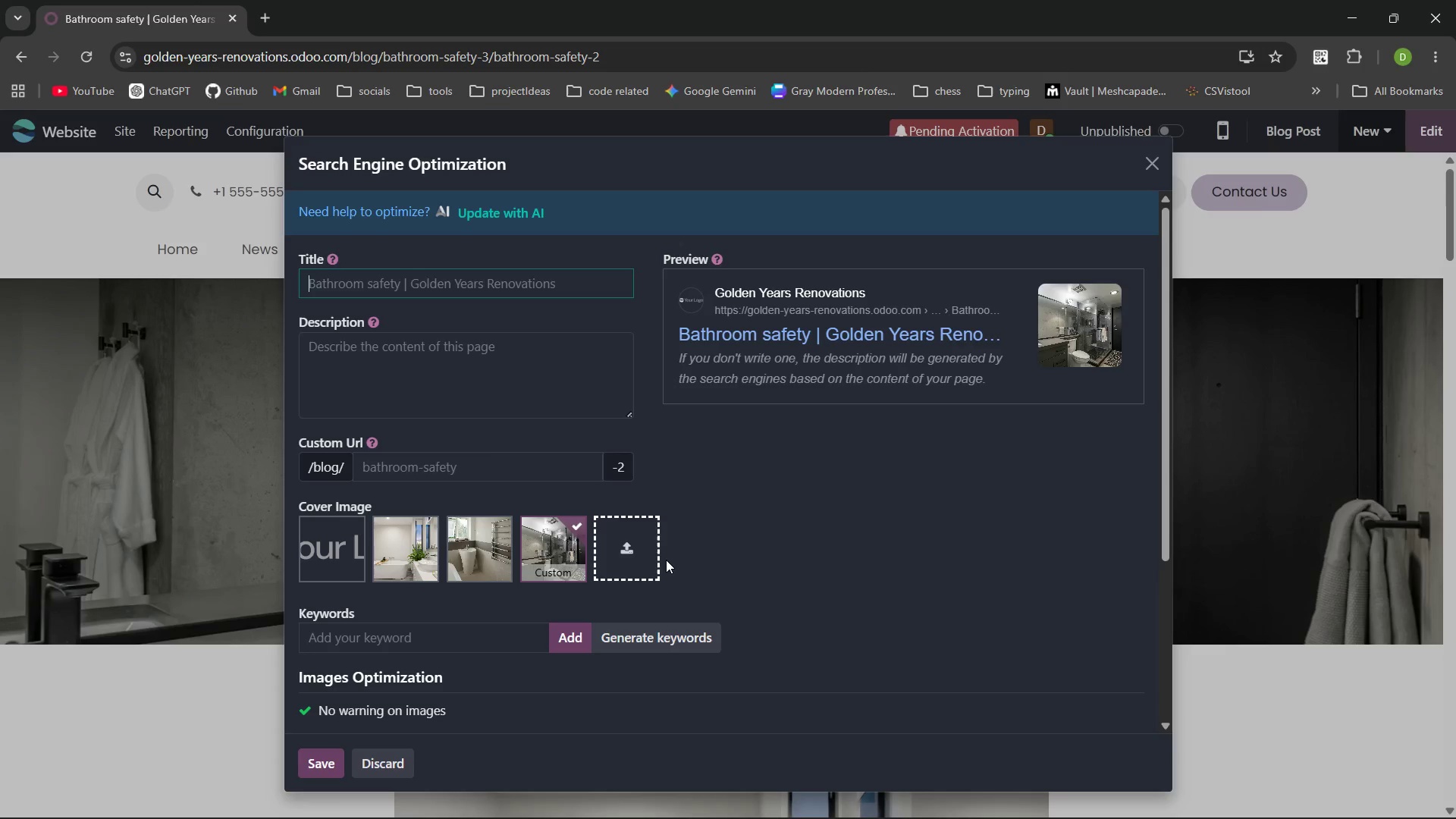 
wait(9.39)
 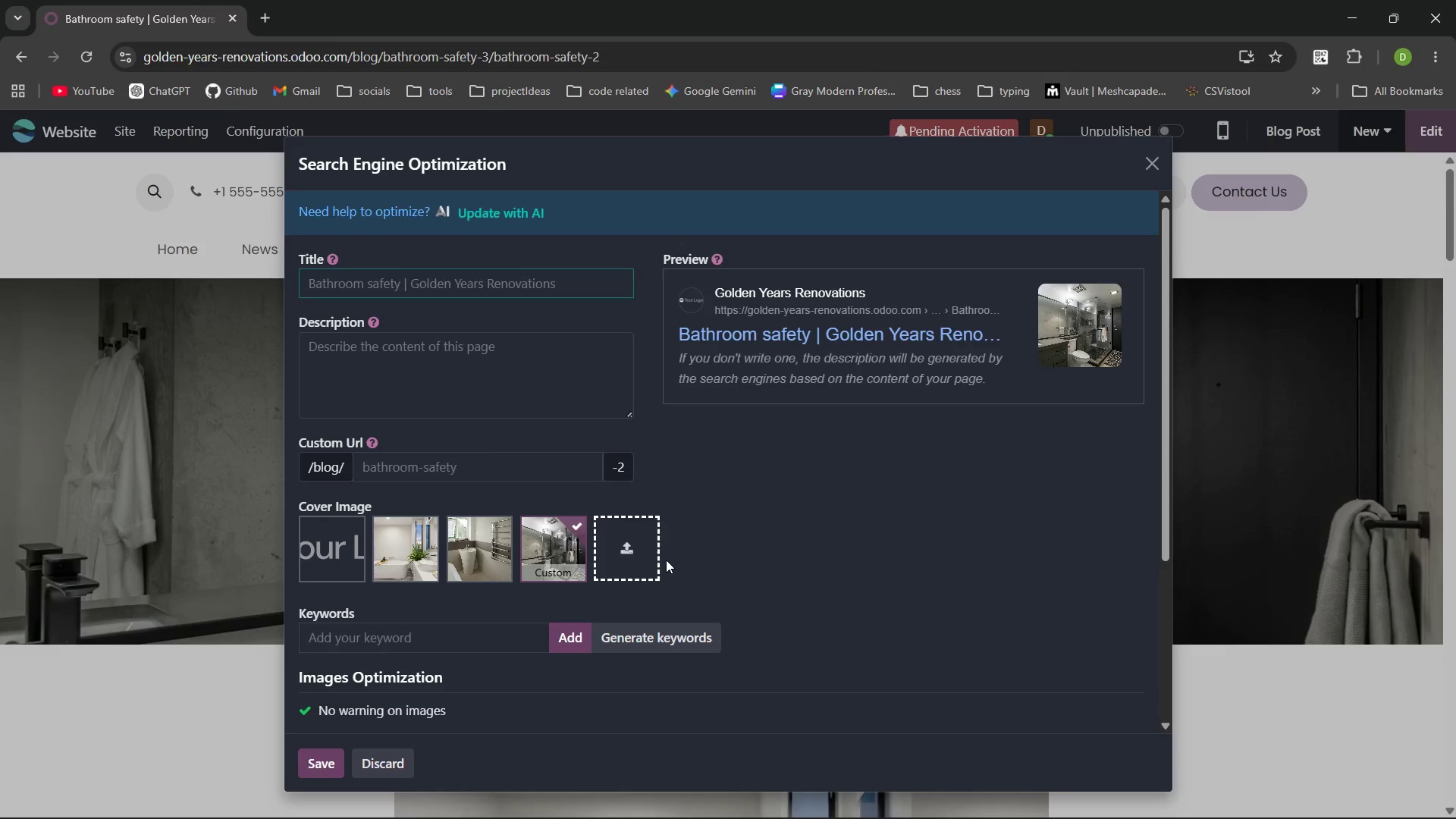 
type(Professil throm Gra Bar istallatin)
 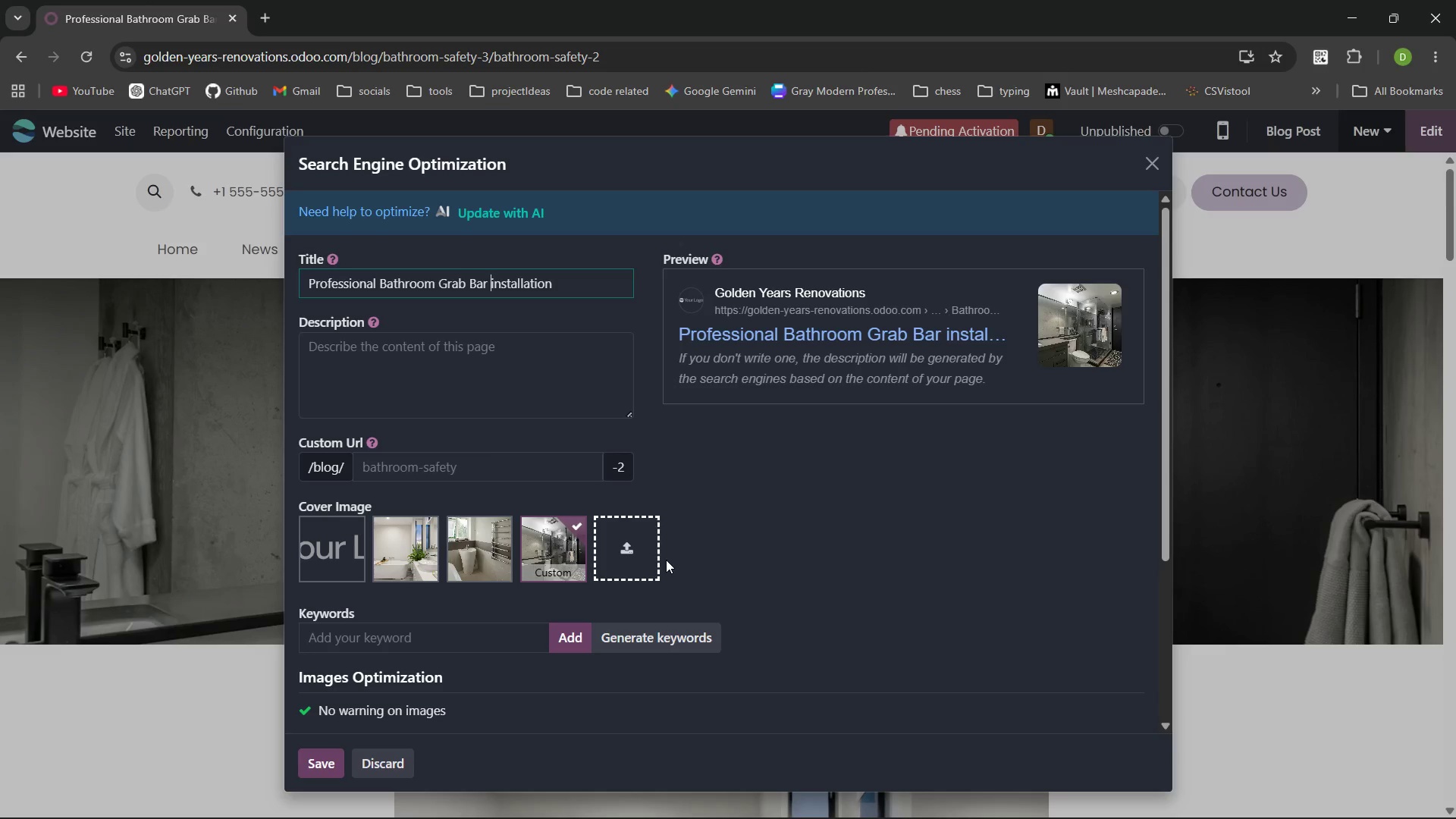 
key(Control+ArrowLeft)
 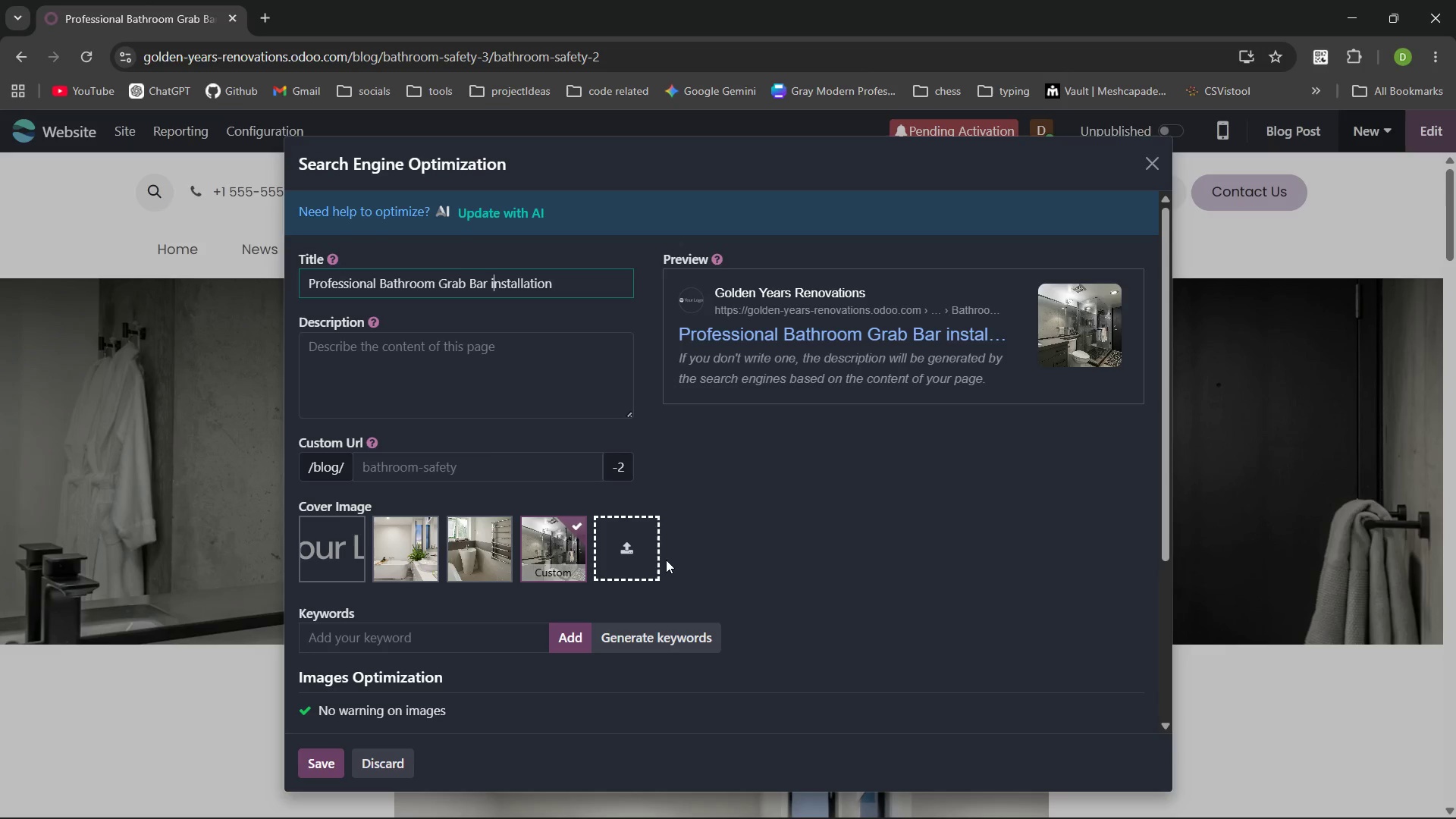 
key(ArrowRight)
 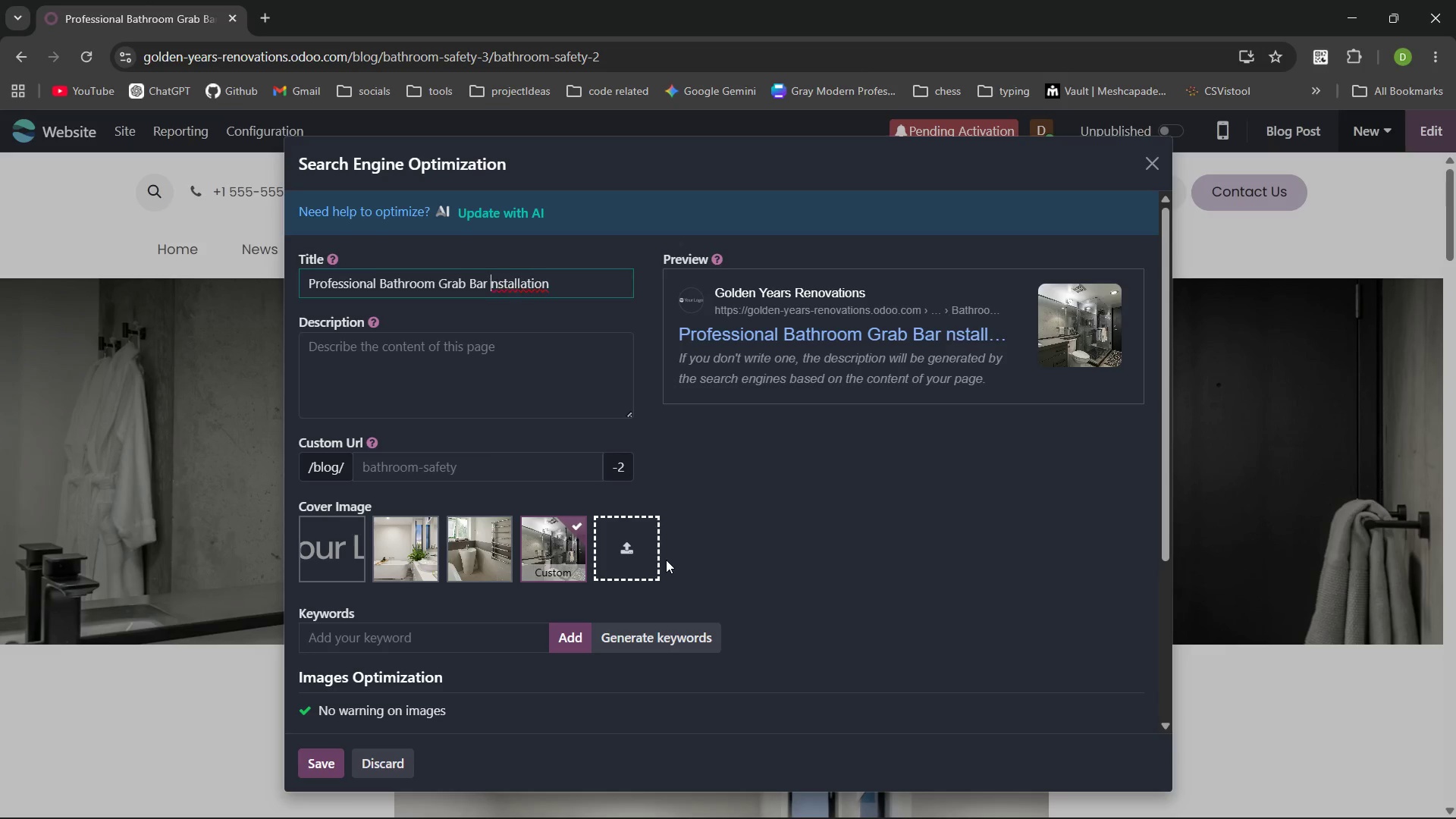 
key(Backspace)
 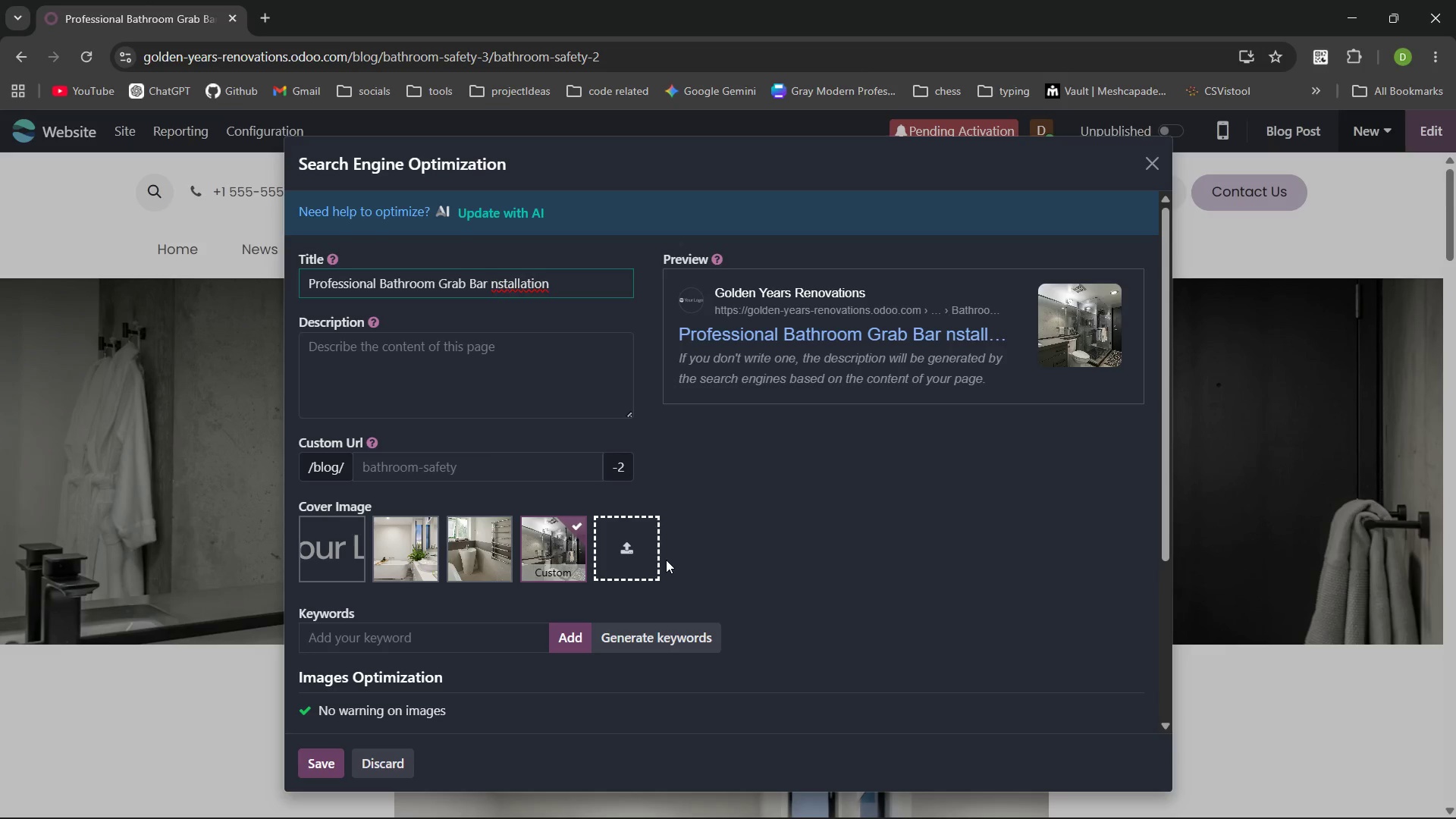 
key(Shift+ShiftLeft)
 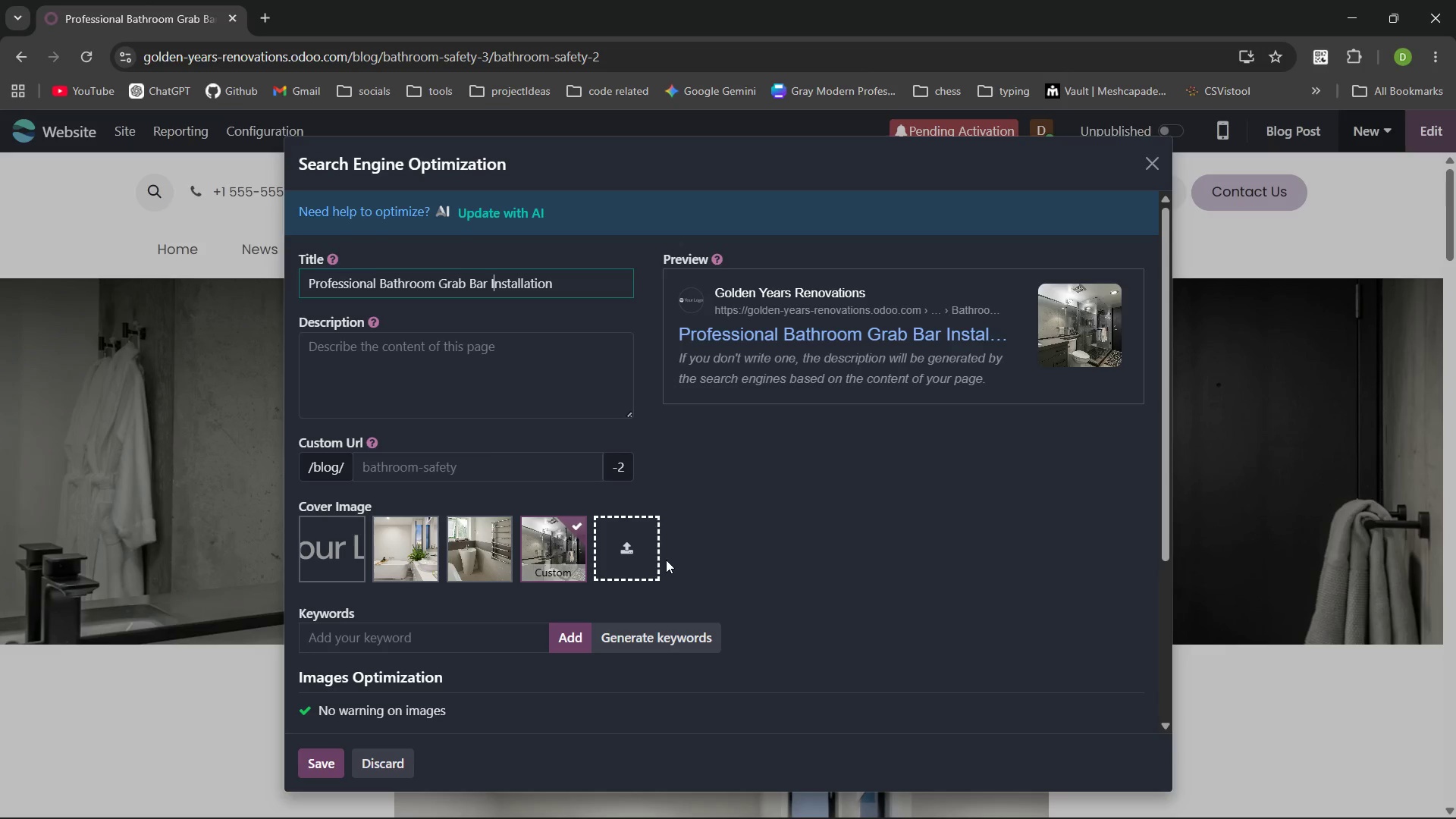 
key(Shift+I)
 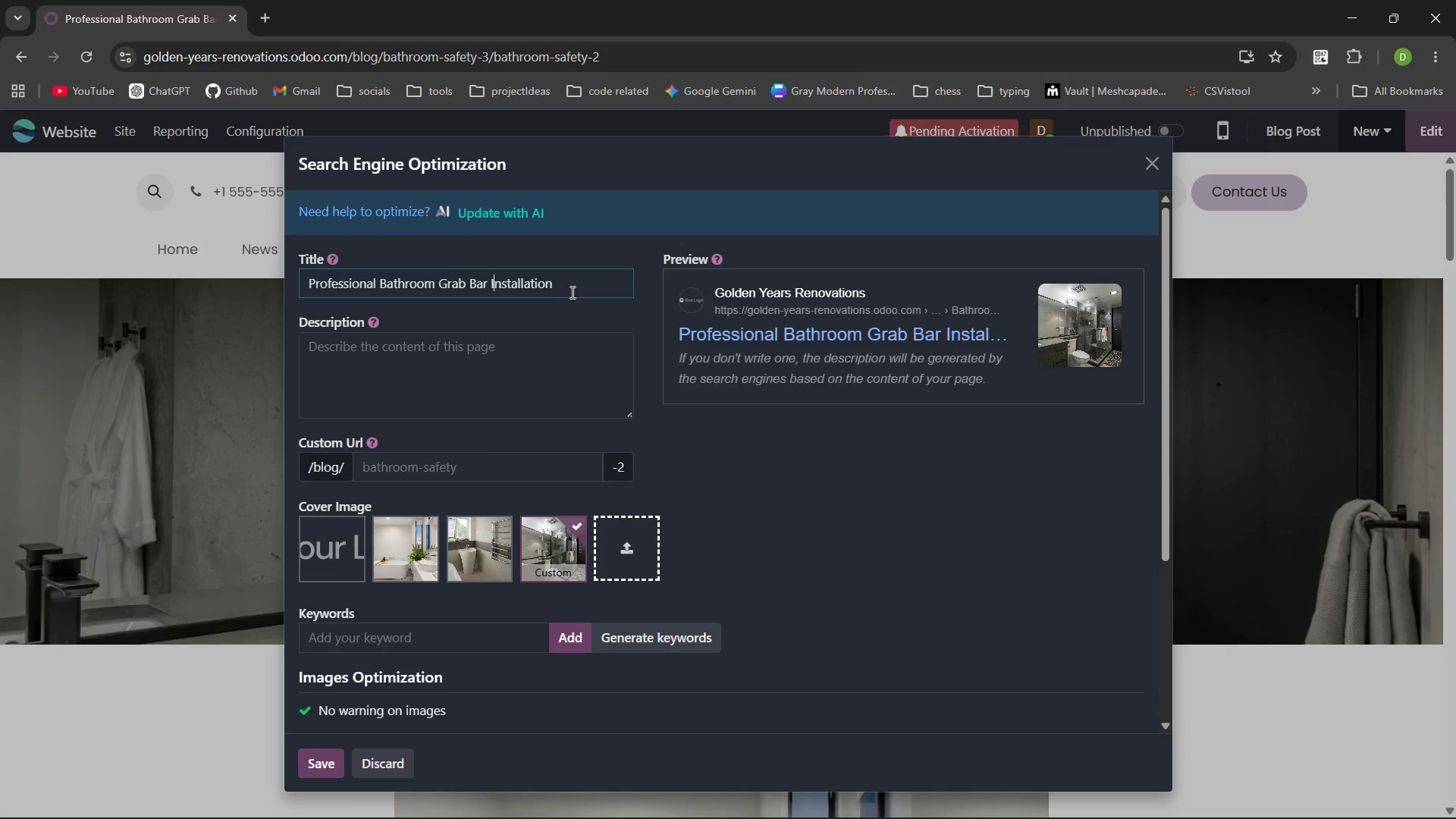 
left_click([571, 290])
 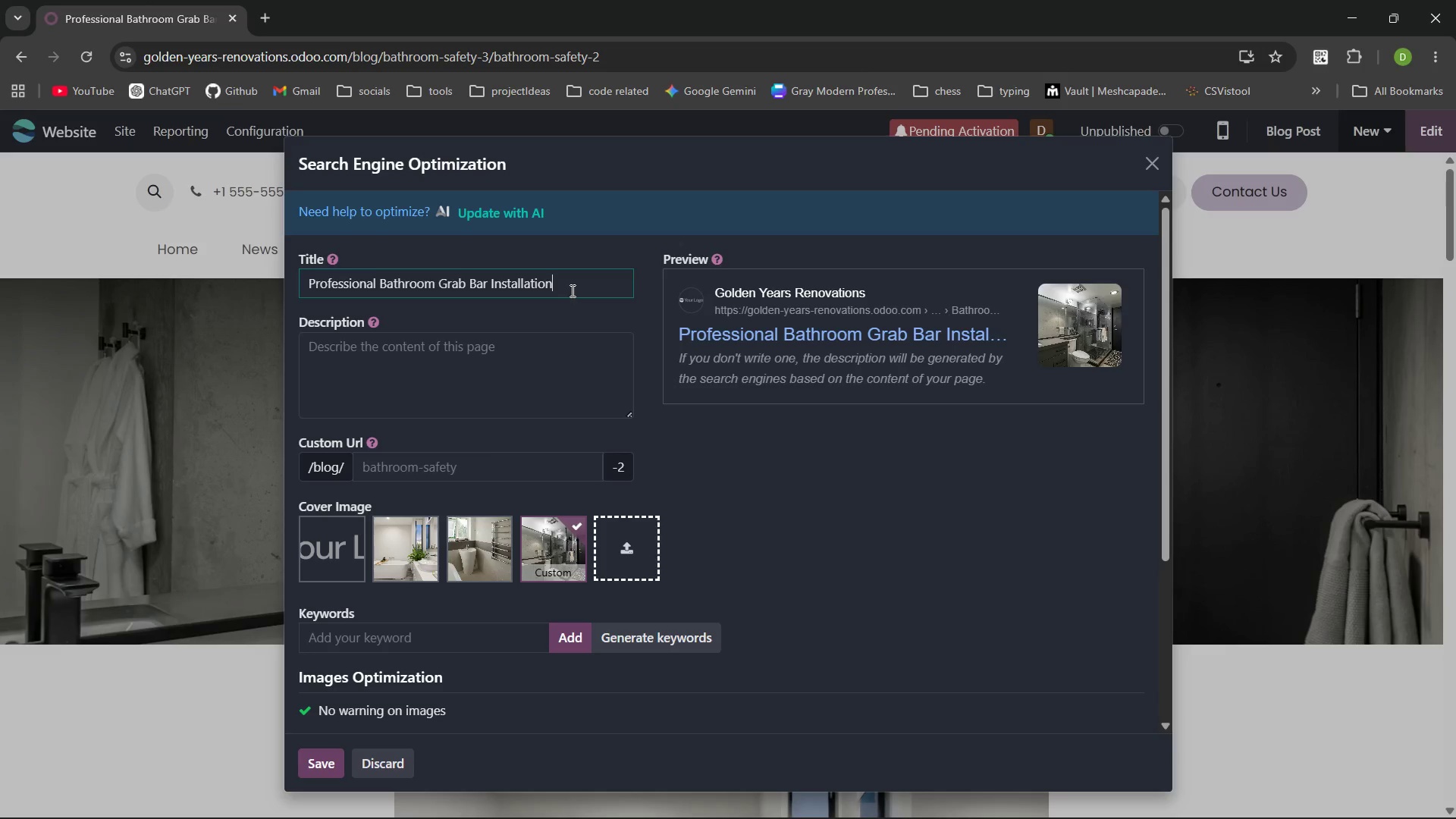 
type( Near Me |Golden Years)
 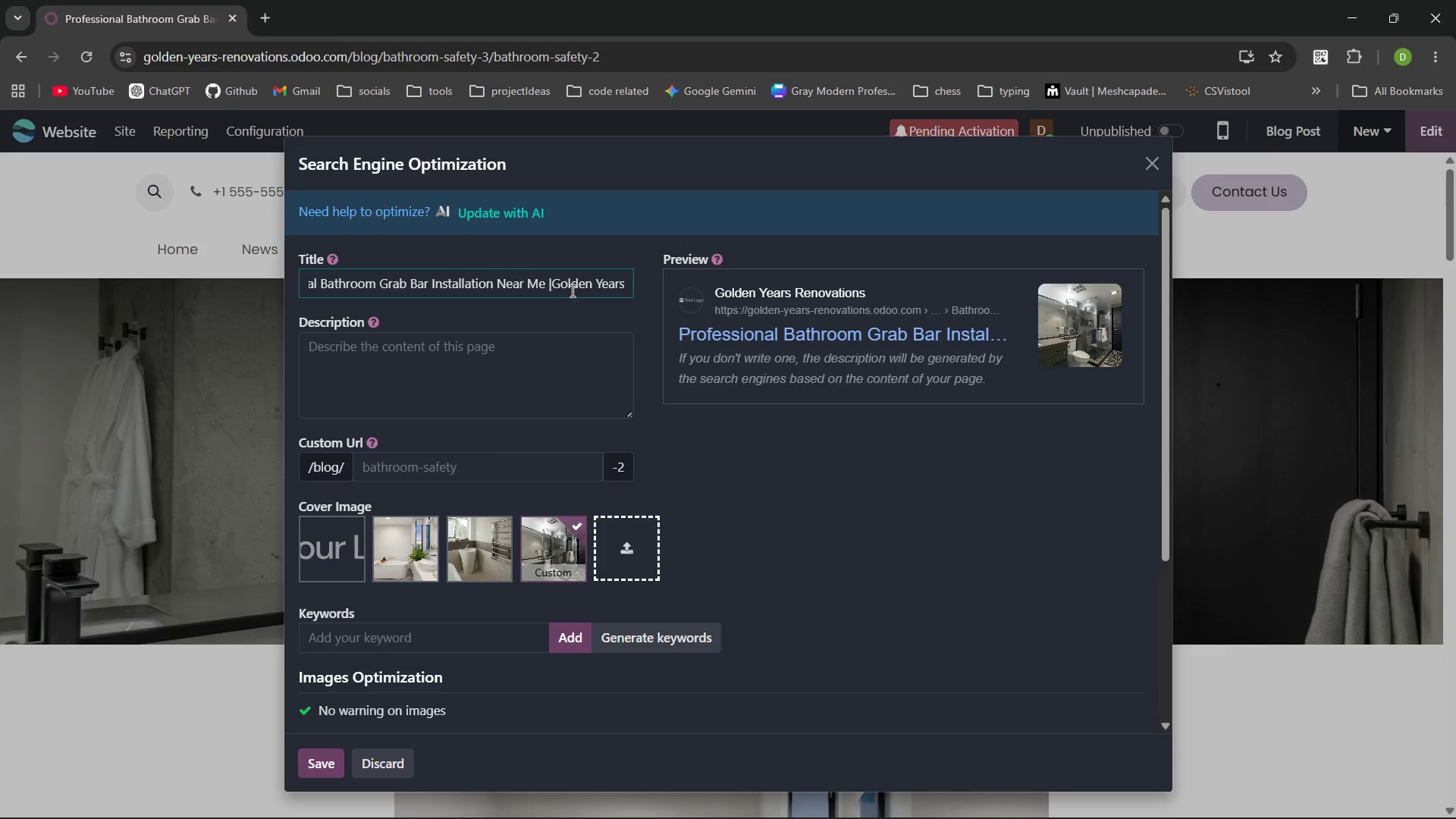 
key(Control+ArrowLeft)
 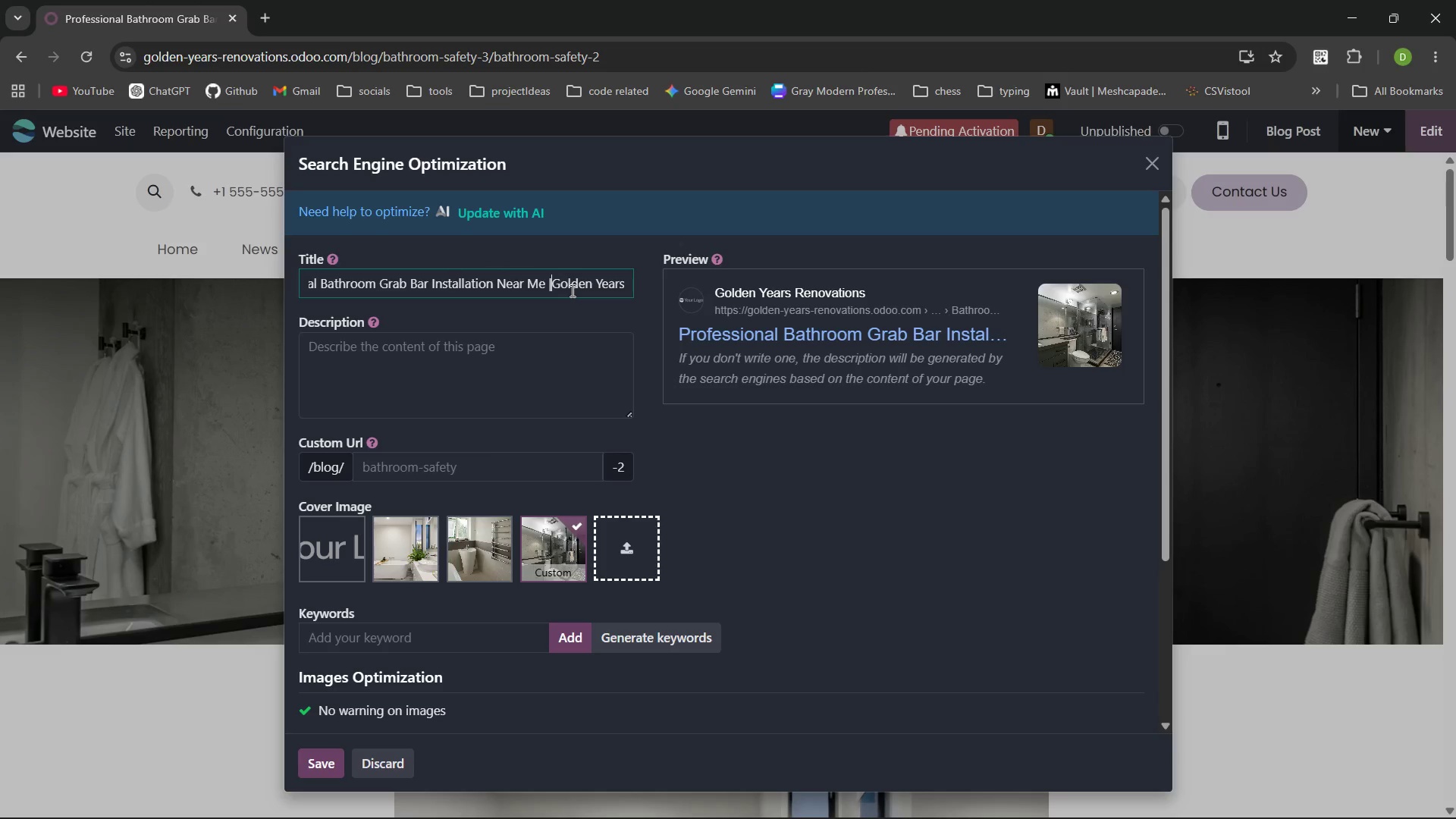 
key(Control+ArrowLeft)
 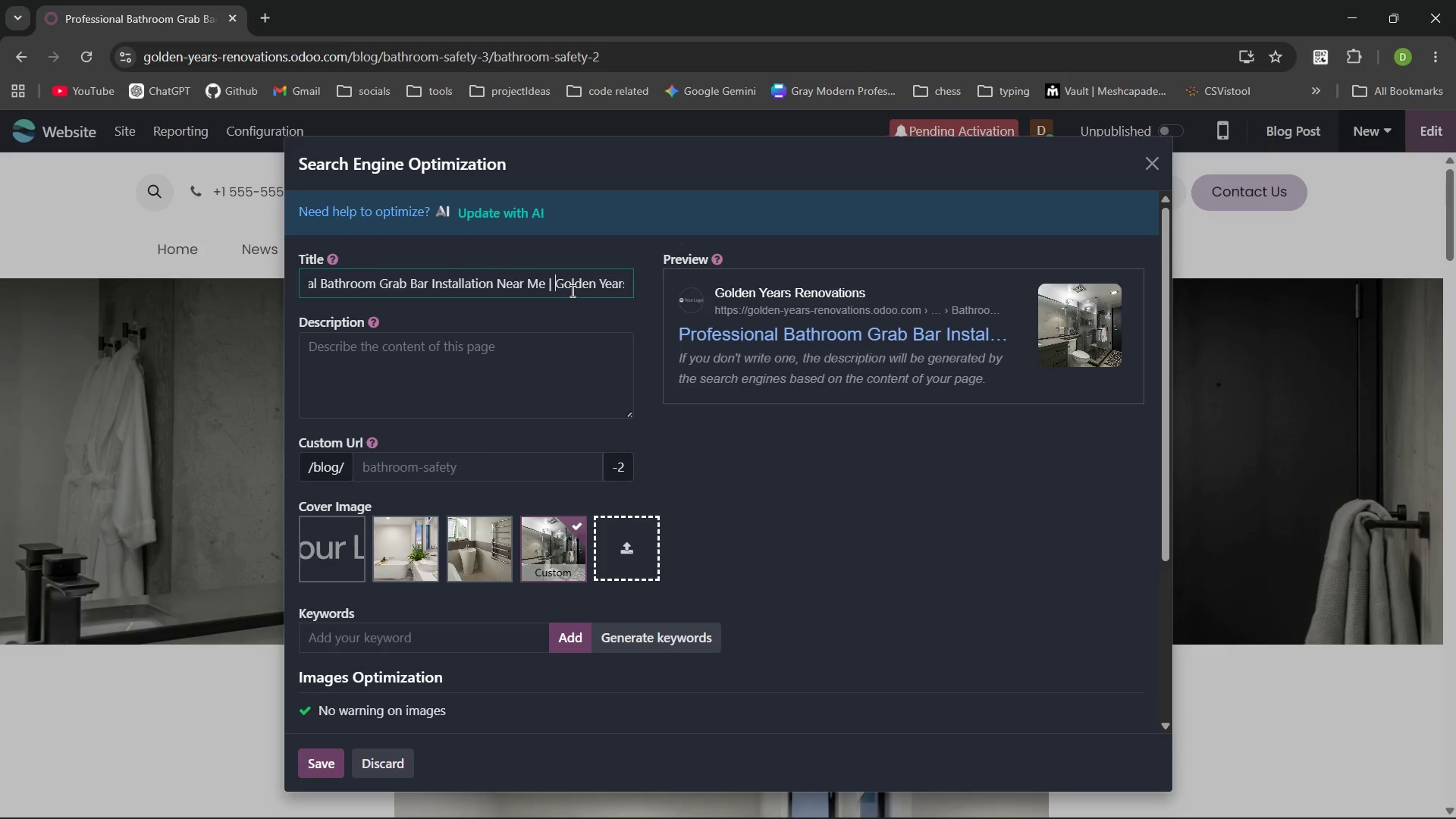 
key(Space)
 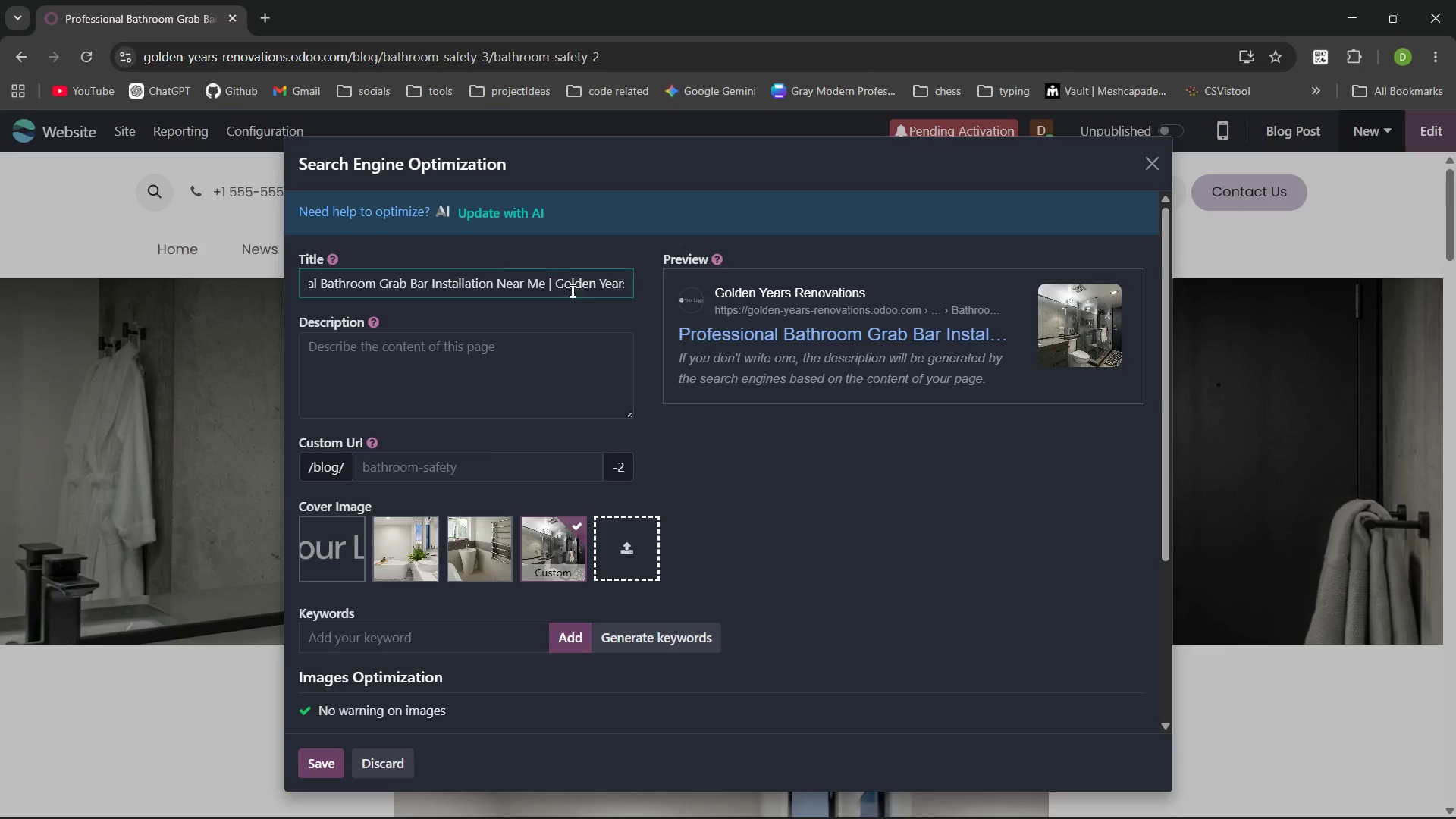 
left_click([505, 351])
 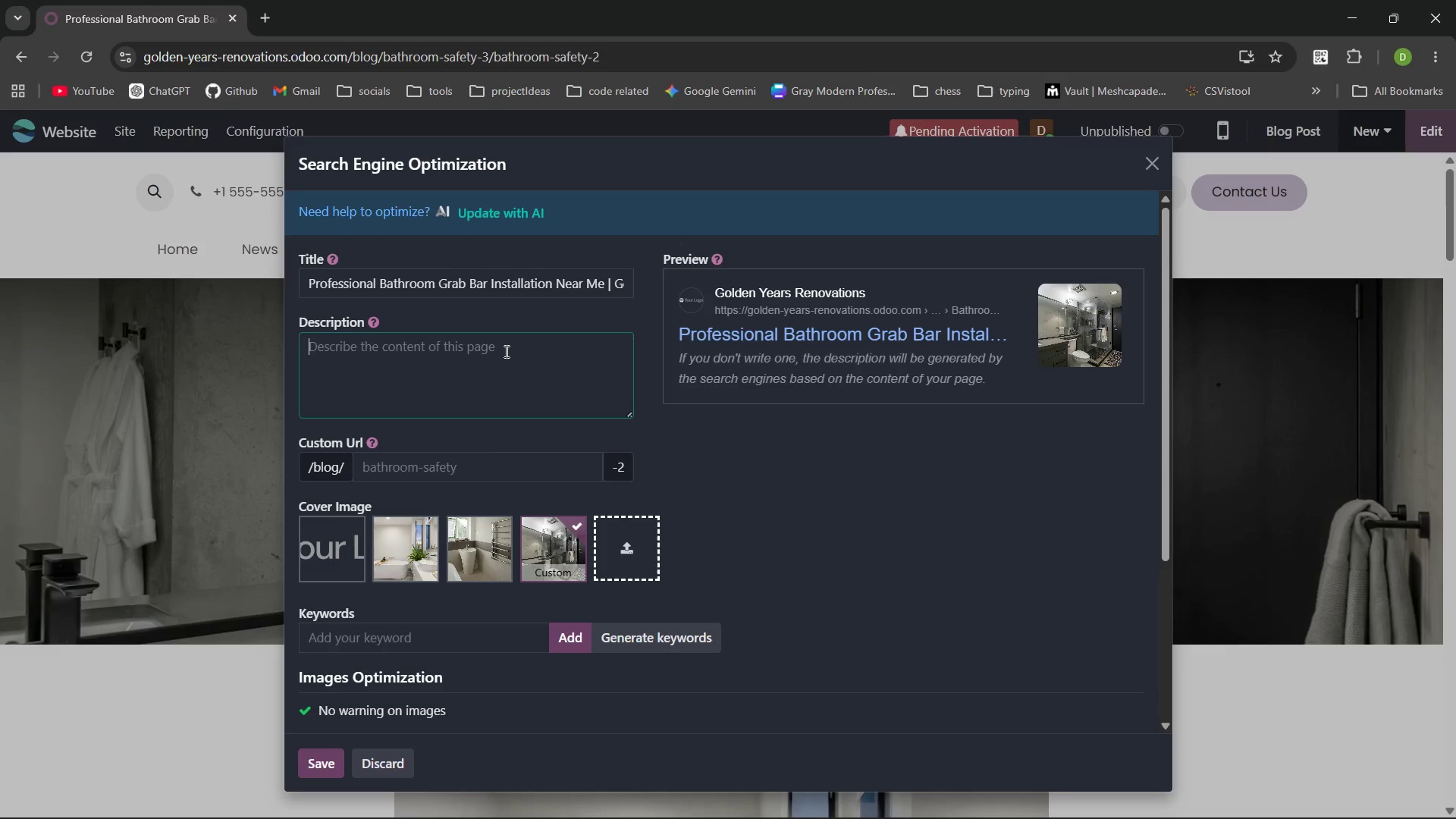 
type(Looking for expert bathroom grab bar installation near me? olden Years Renovations Provides stylish, ADA_)
key(Backspace)
type(-c)
key(Backspace)
type(ompl)
key(Backspace)
key(Backspace)
key(Backspace)
key(Backspace)
key(Backspace)
type(compliat seior bathroom sfar)
key(Backspace)
type(ty solutions)
 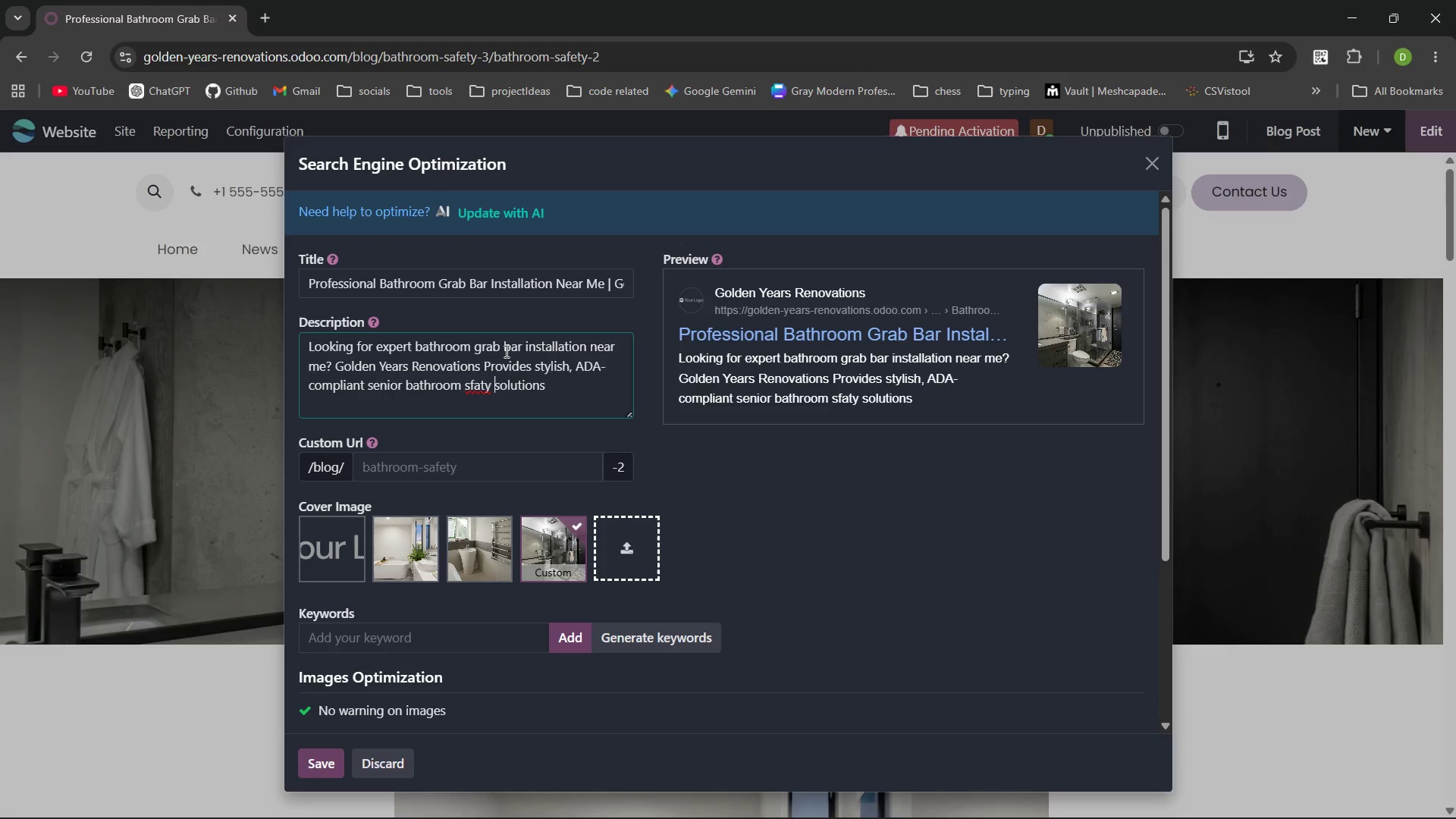 
key(Control+ArrowLeft)
 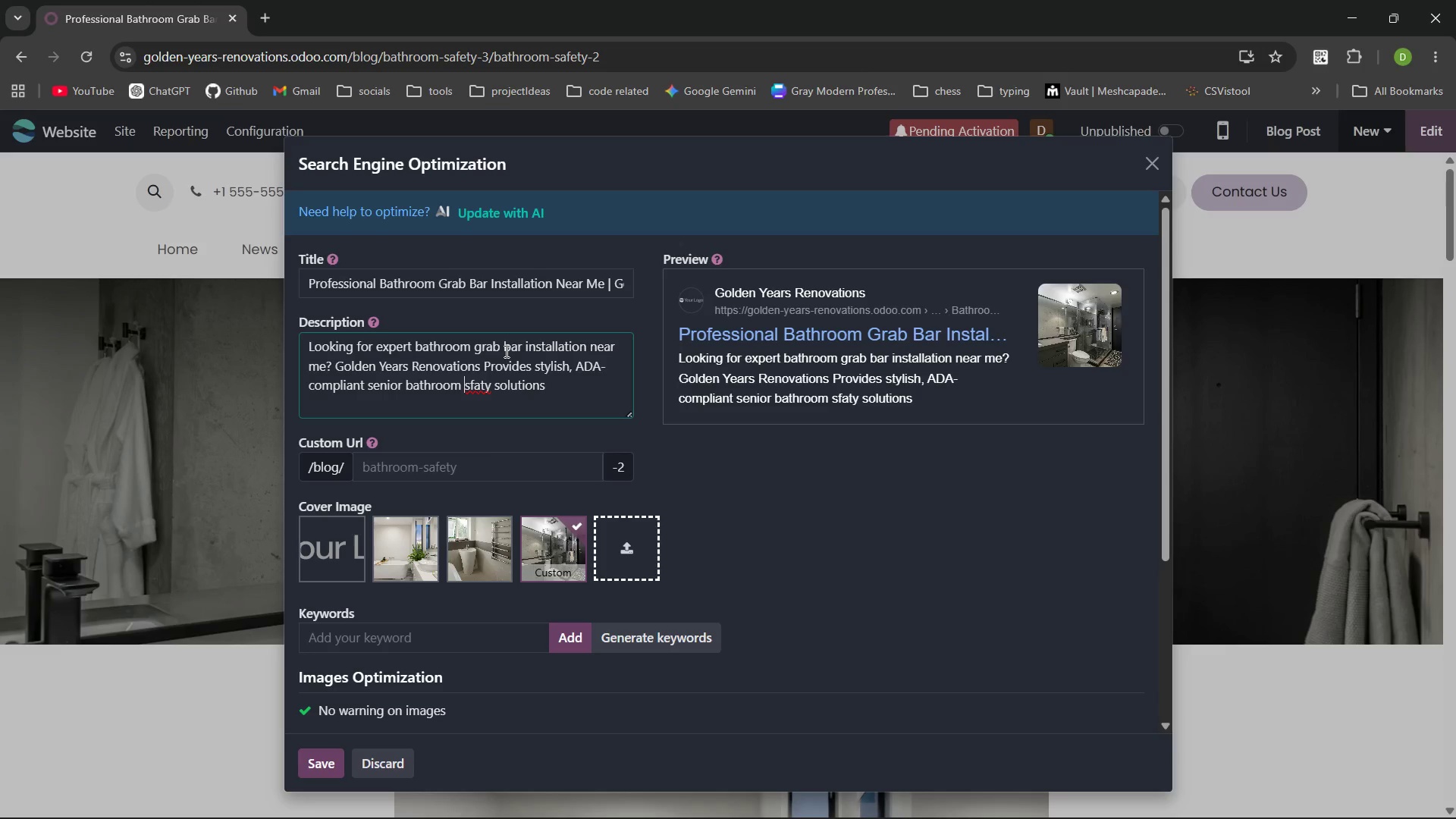 
key(Control+ArrowLeft)
 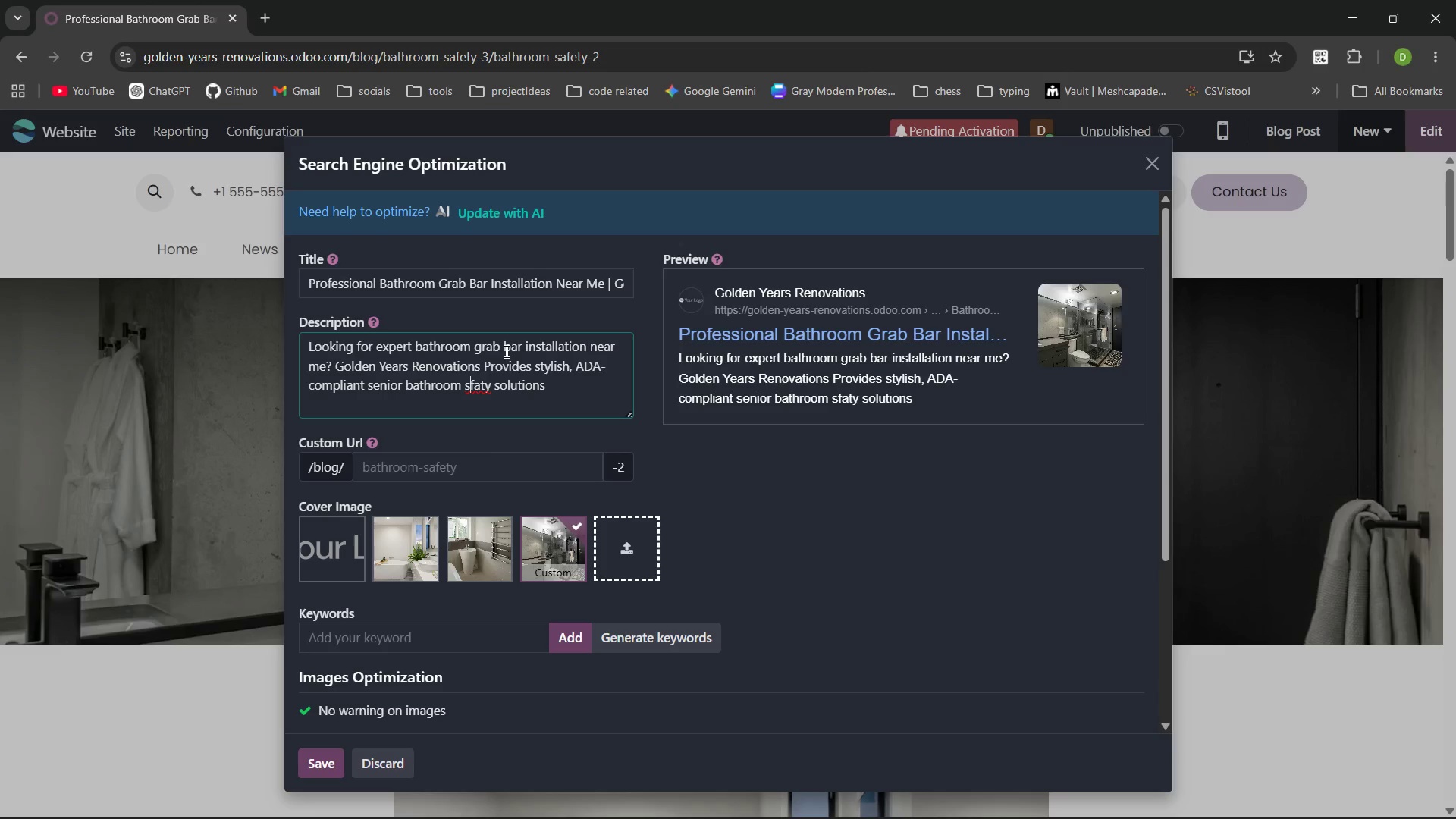 
key(ArrowRight)
 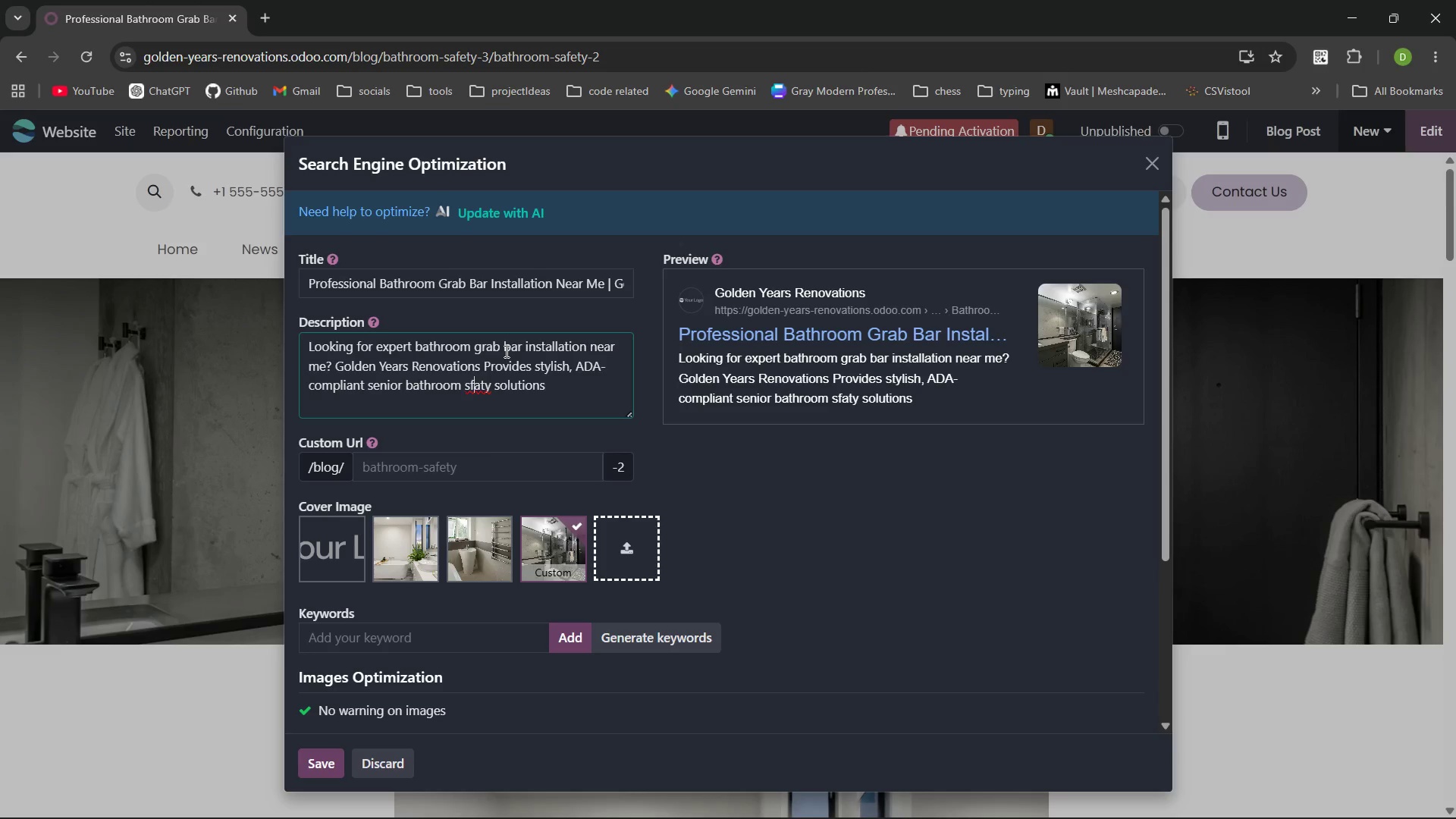 
key(ArrowRight)
 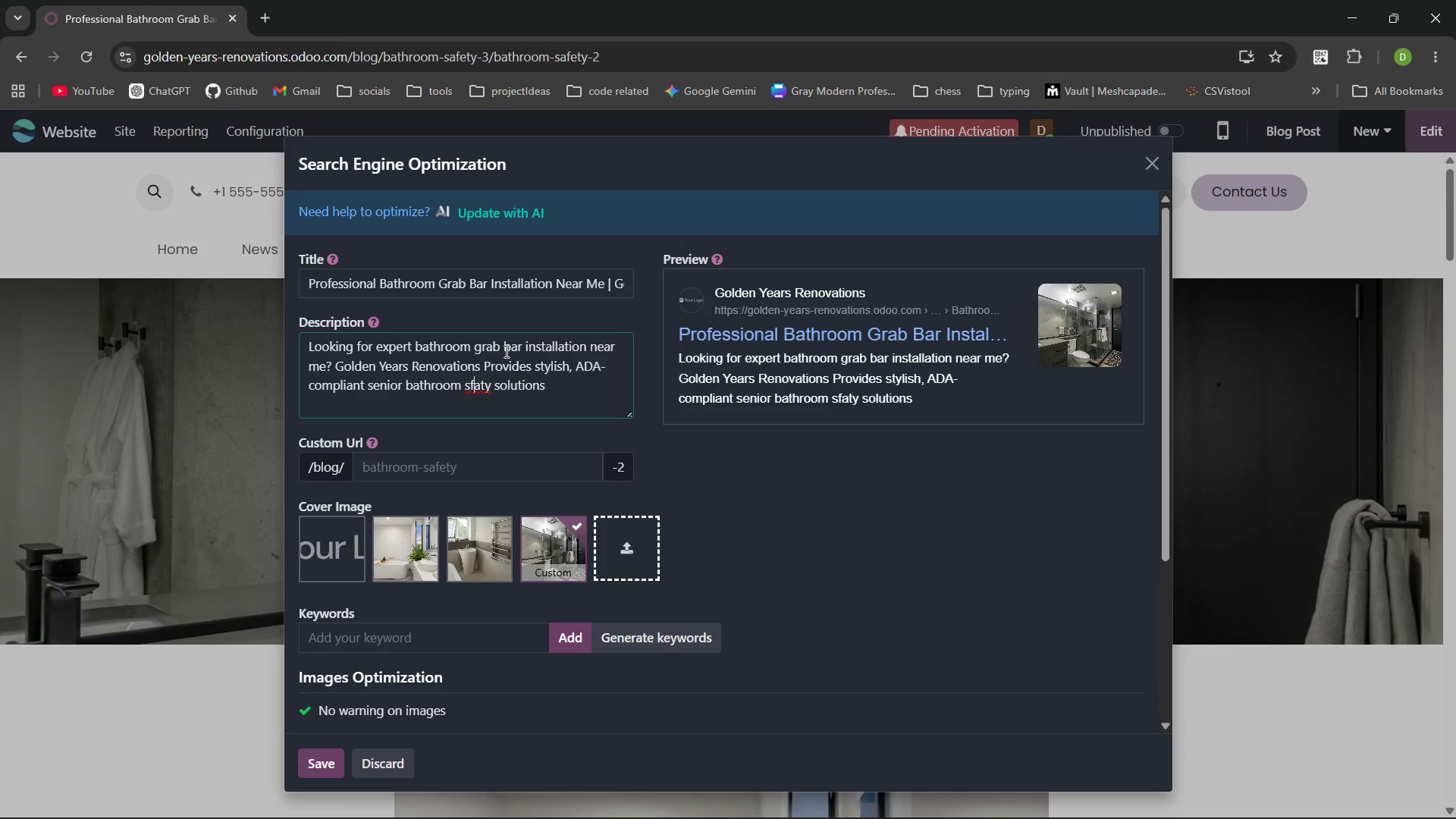 
key(Backspace)
 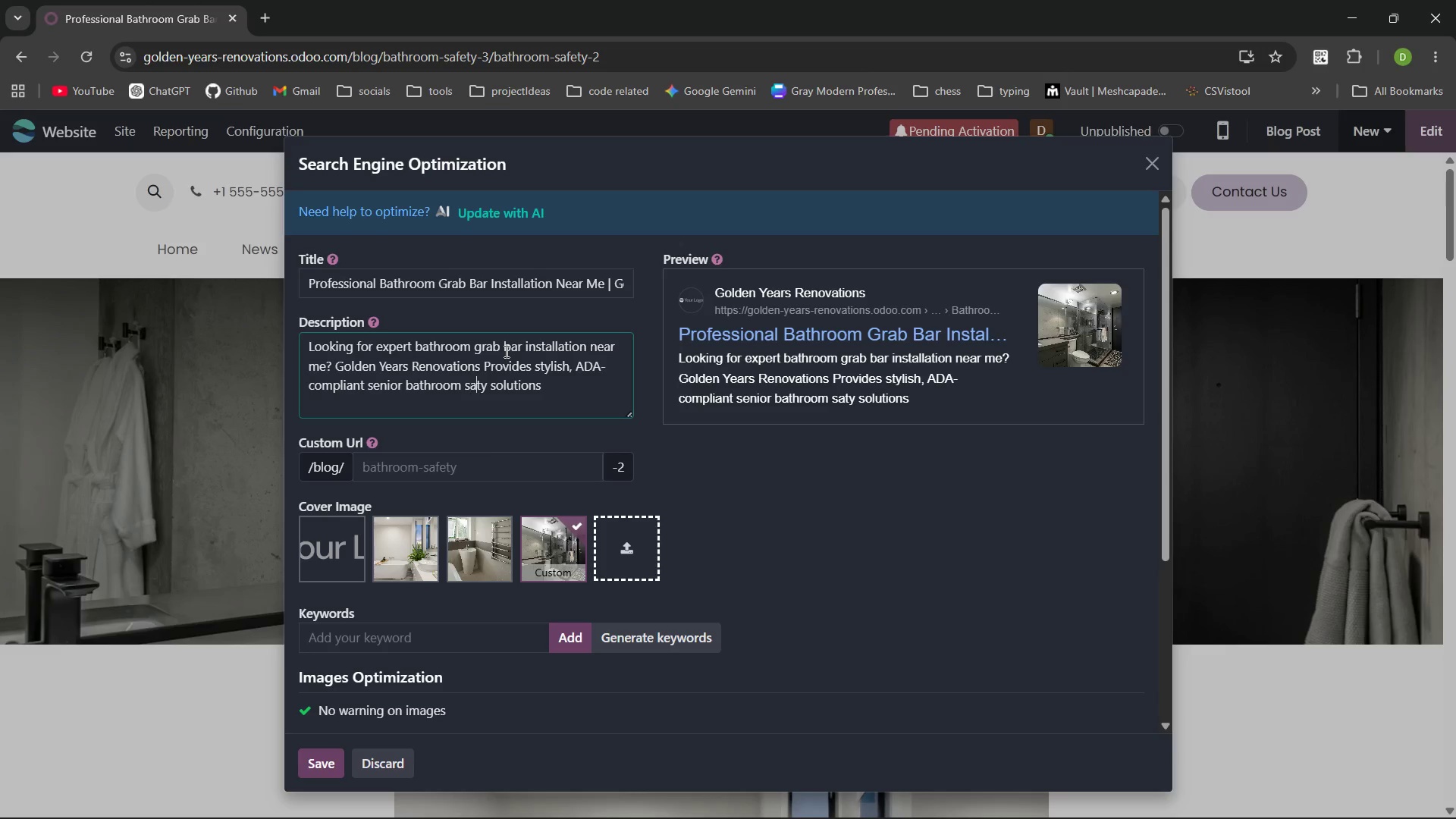 
key(ArrowRight)
 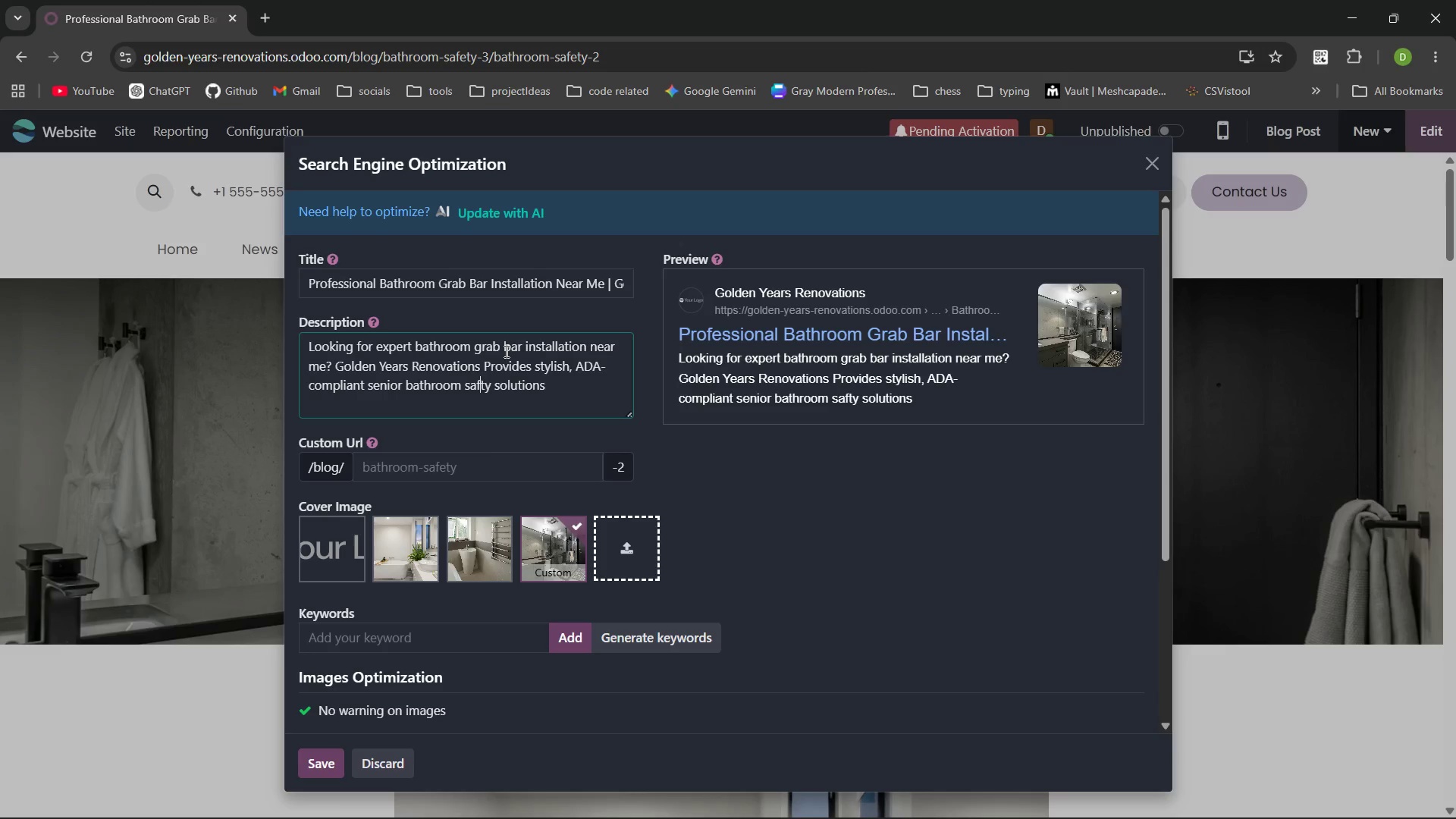 
type(fe)
 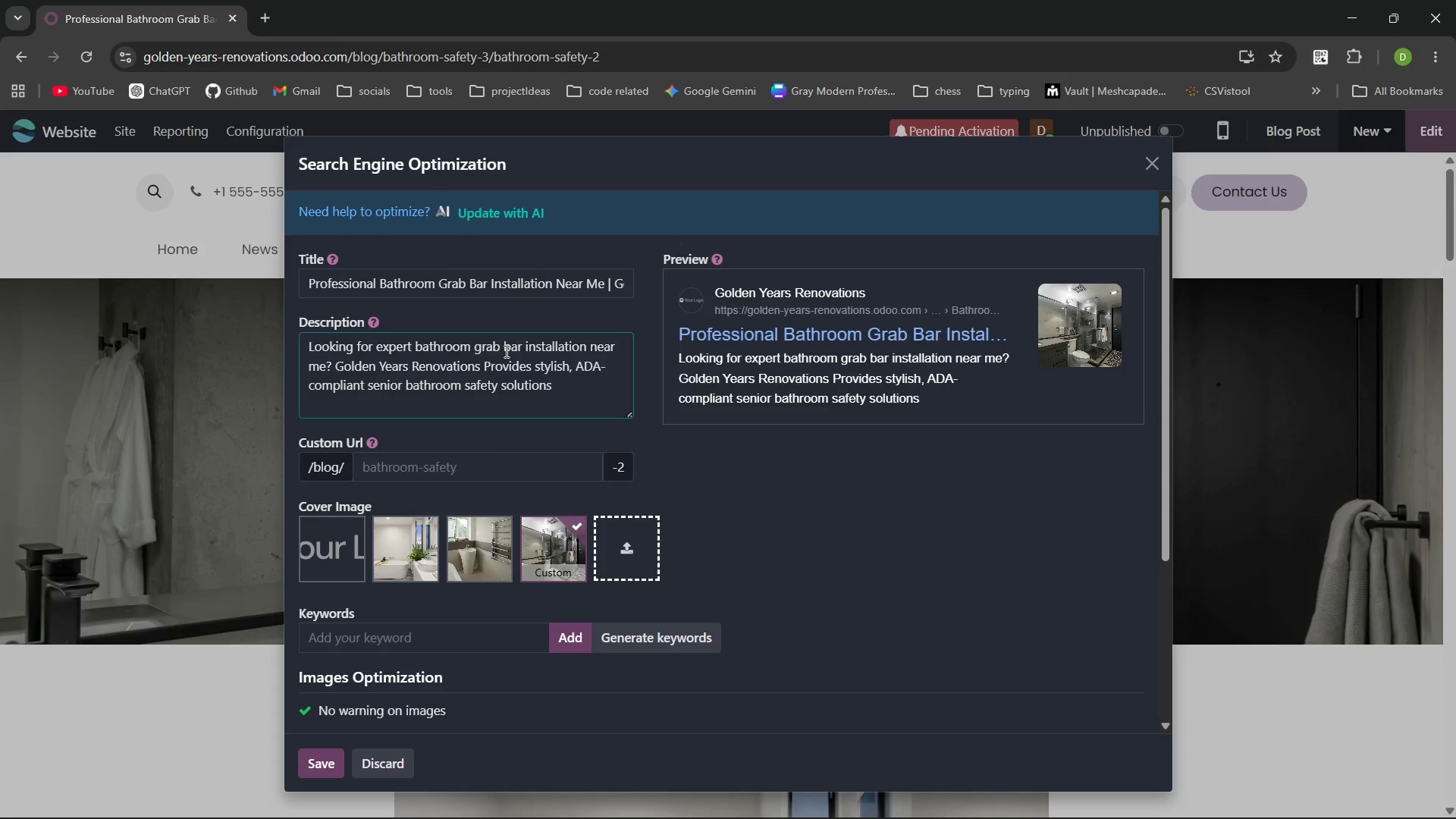 
key(Control+ArrowRight)
 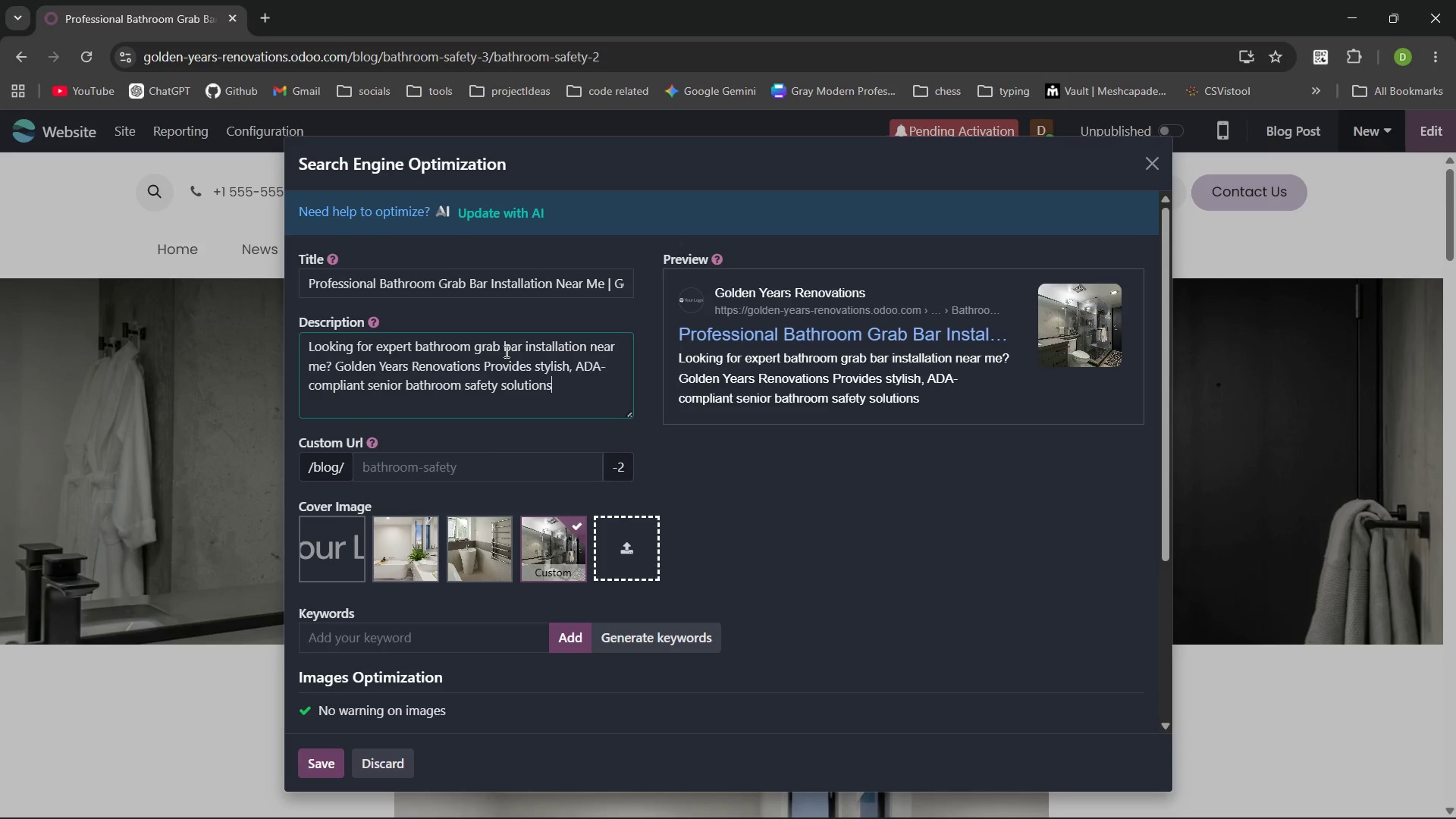 
key(Control+ArrowRight)
 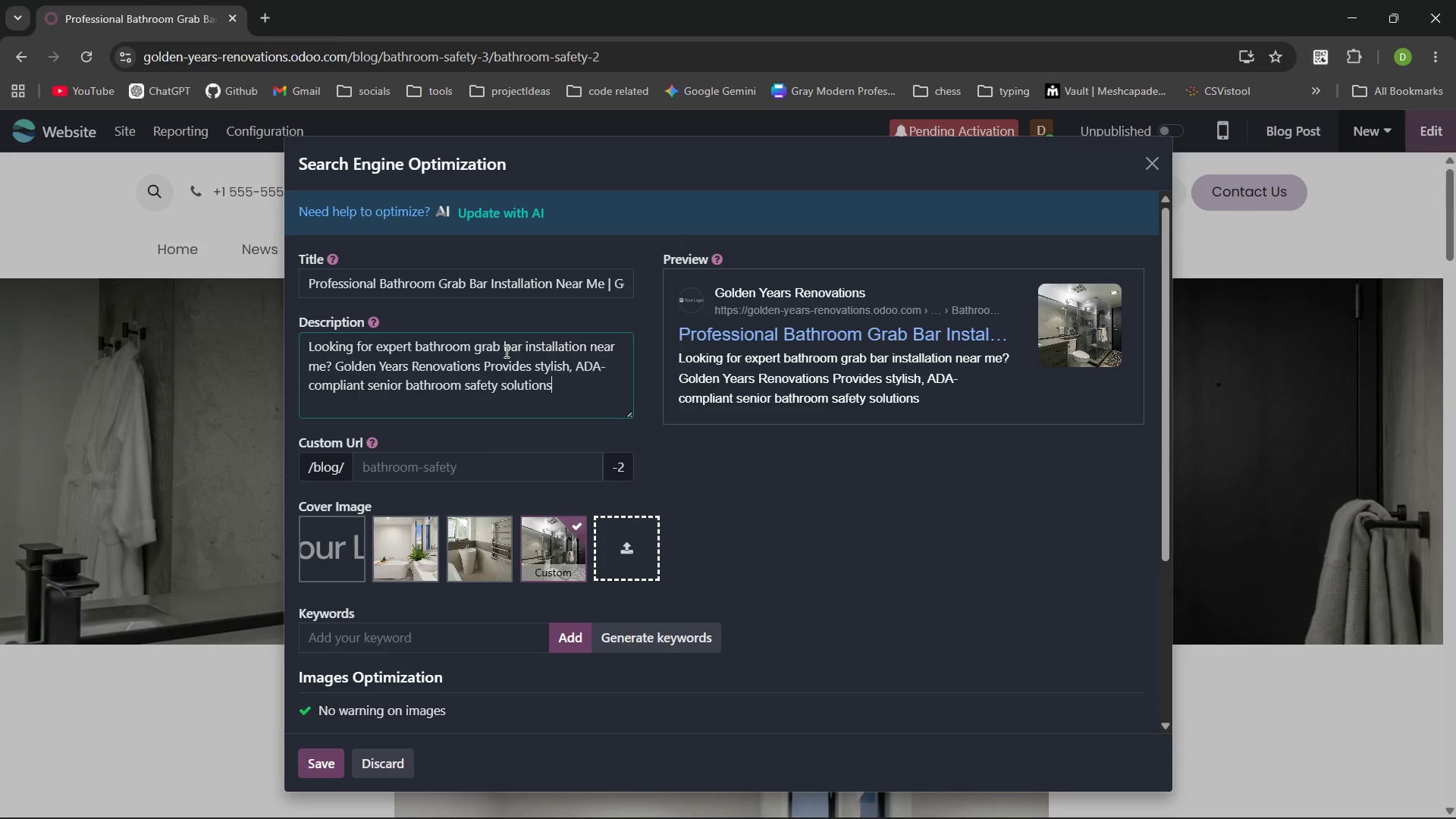 
key(Control+ArrowRight)
 